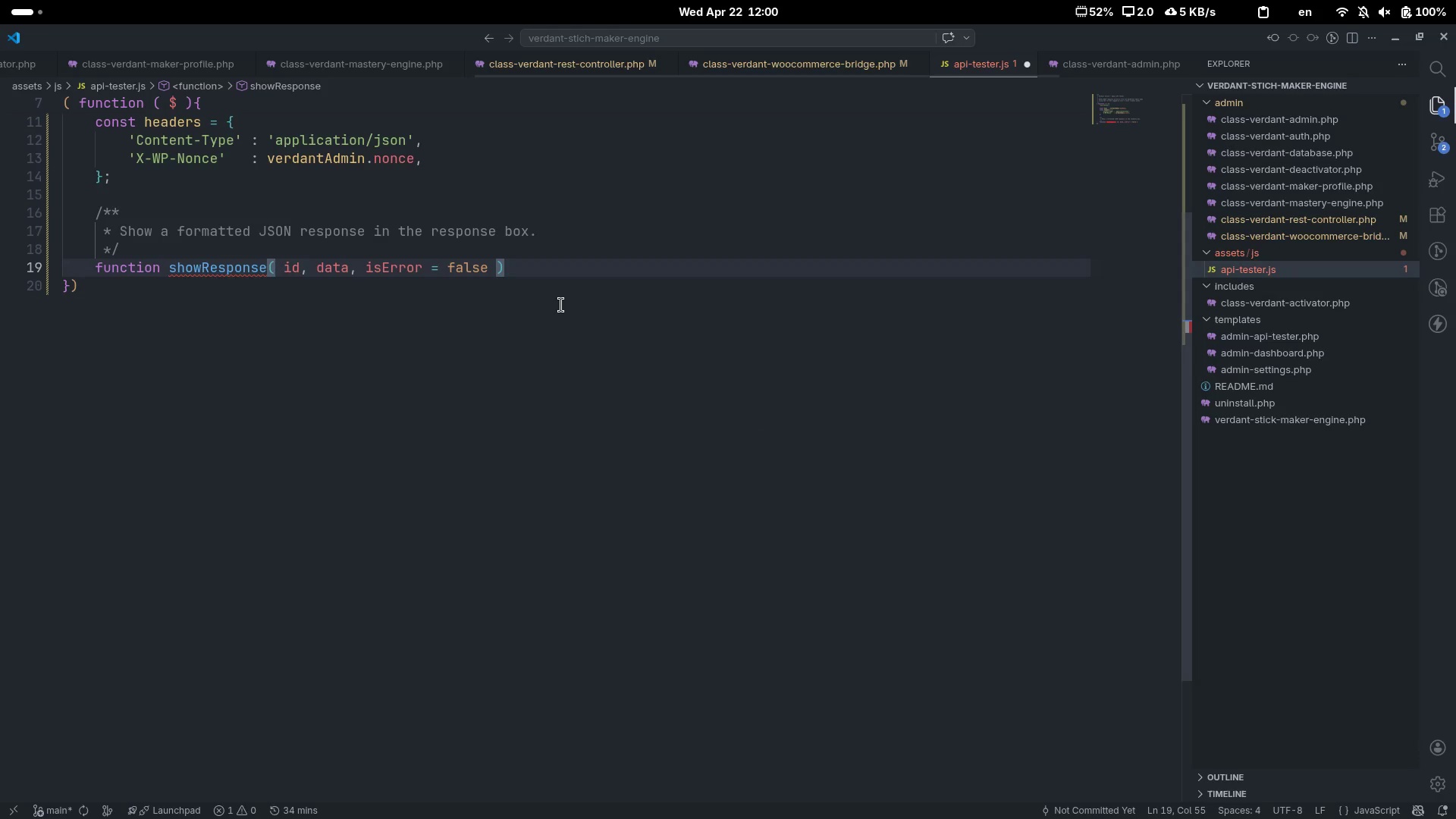 
key(Space)
 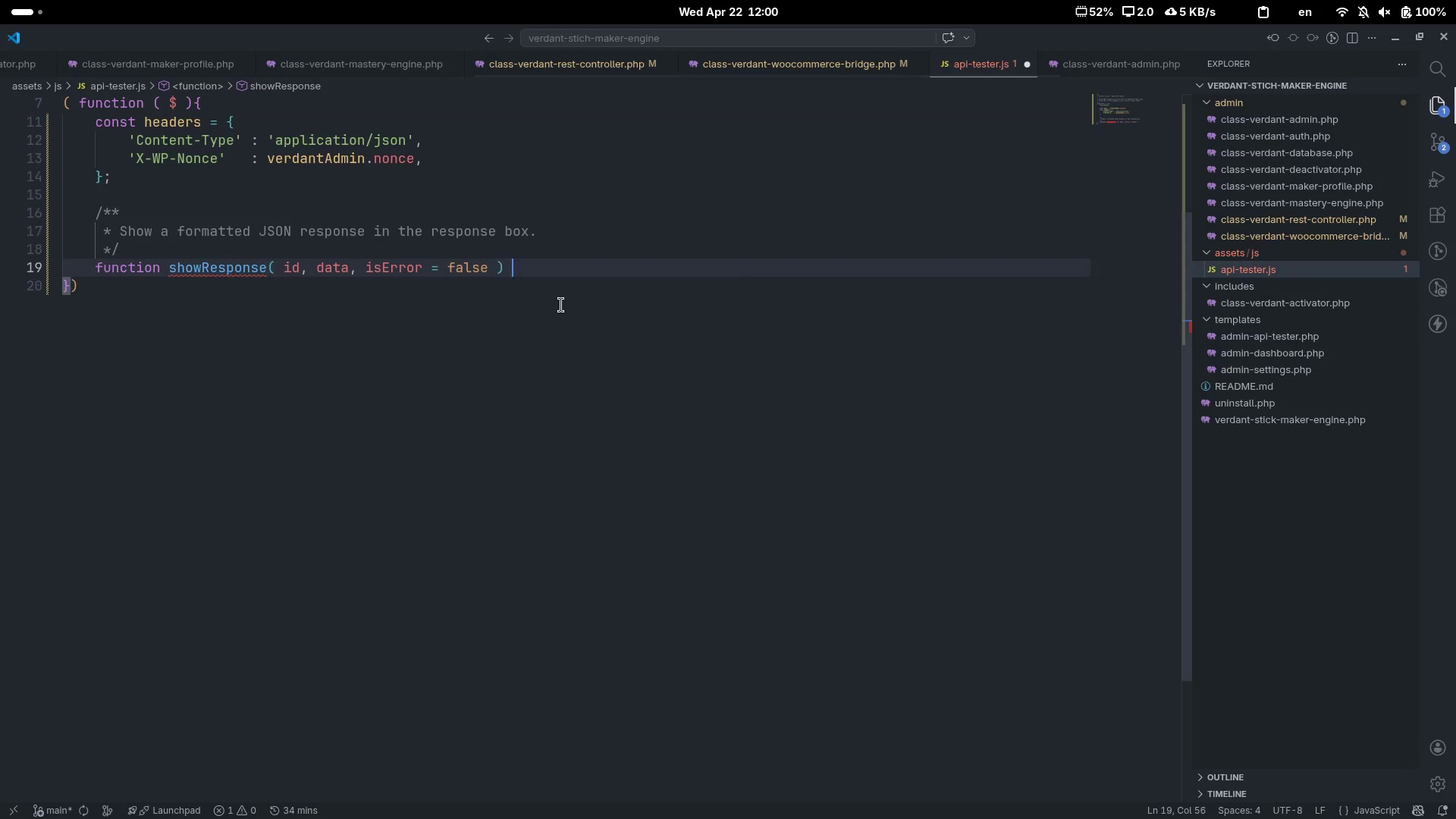 
key(Shift+ShiftLeft)
 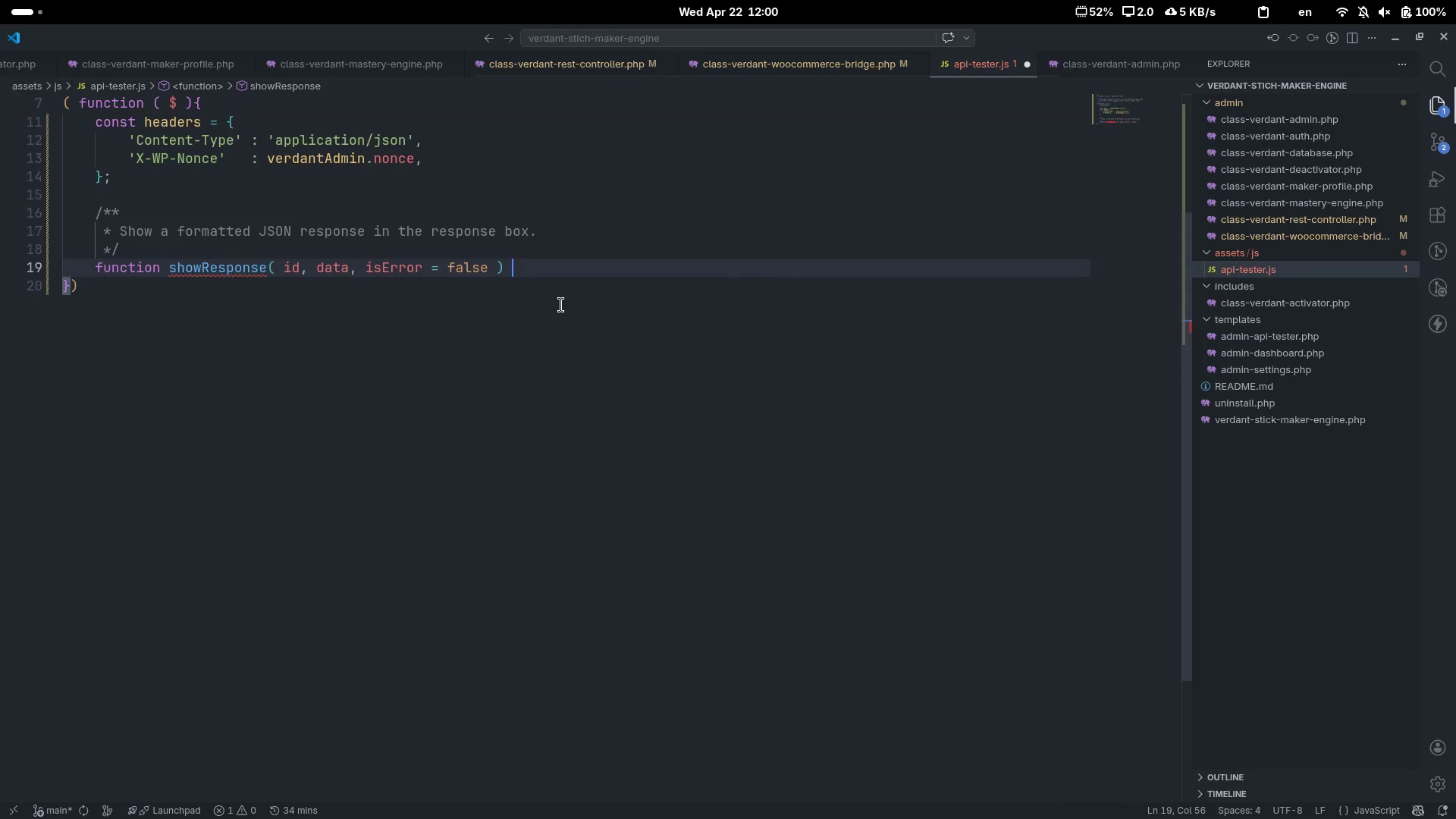 
key(Shift+BracketLeft)
 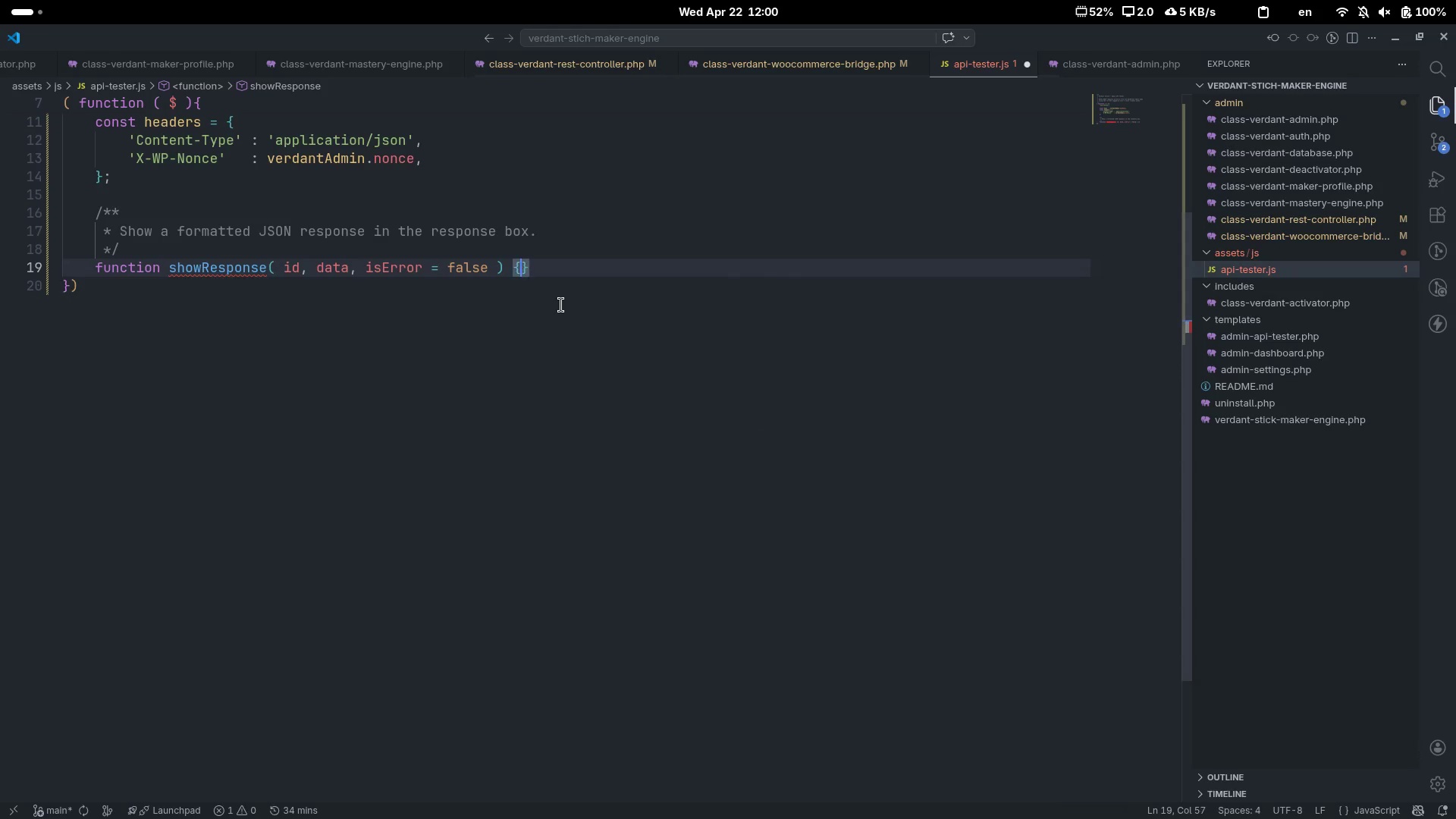 
key(Enter)
 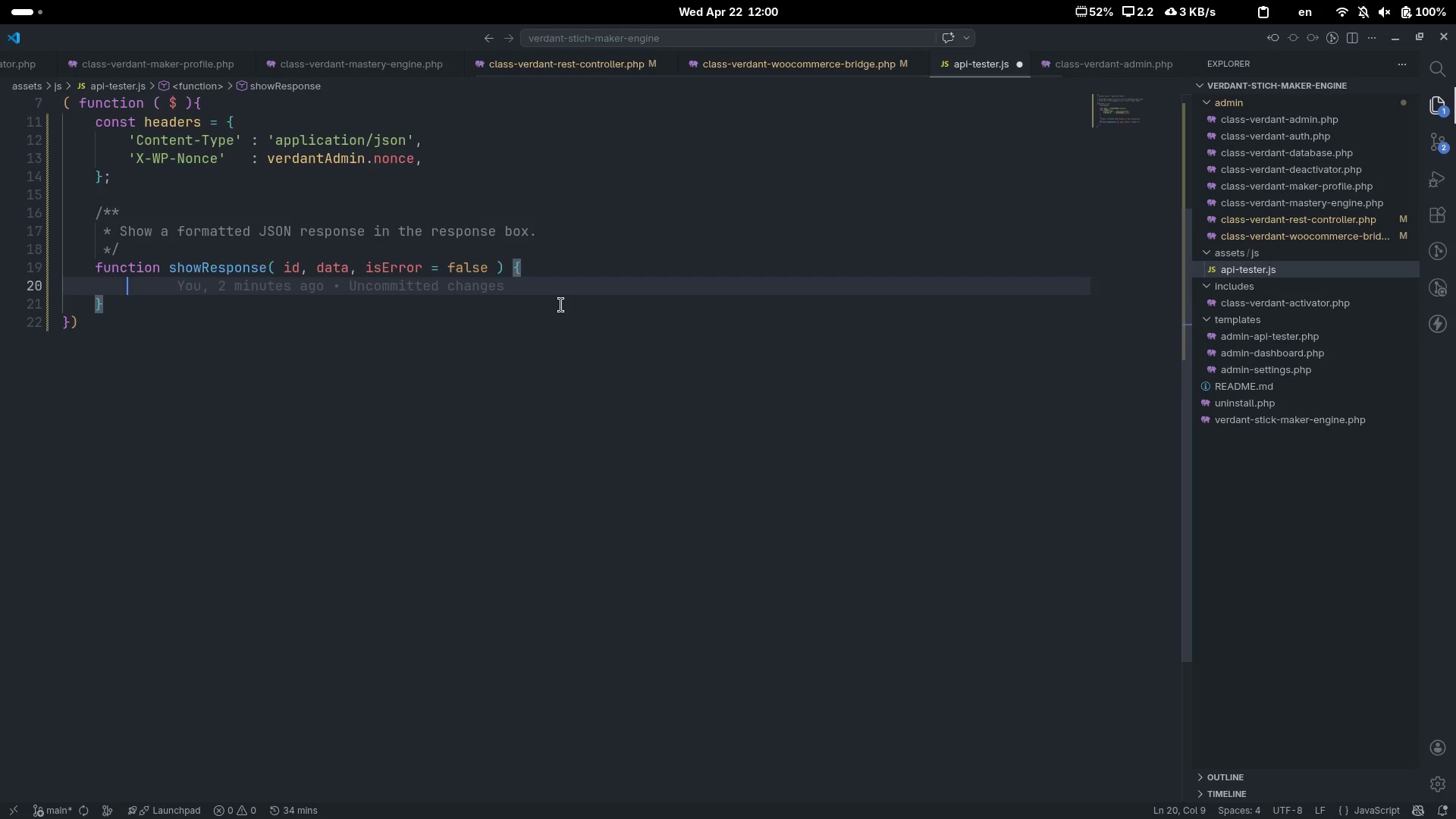 
type(const $box = $( )
 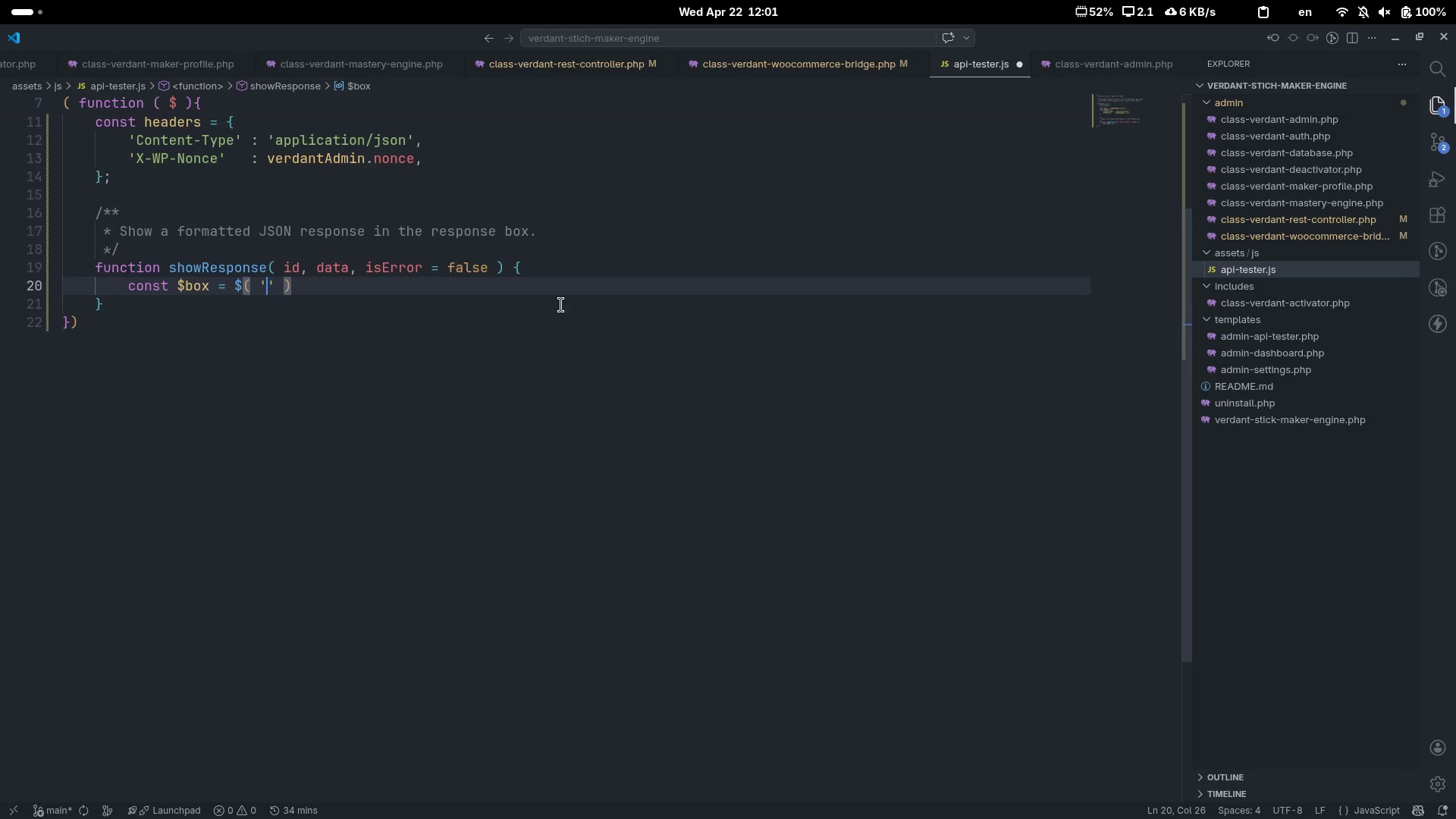 
 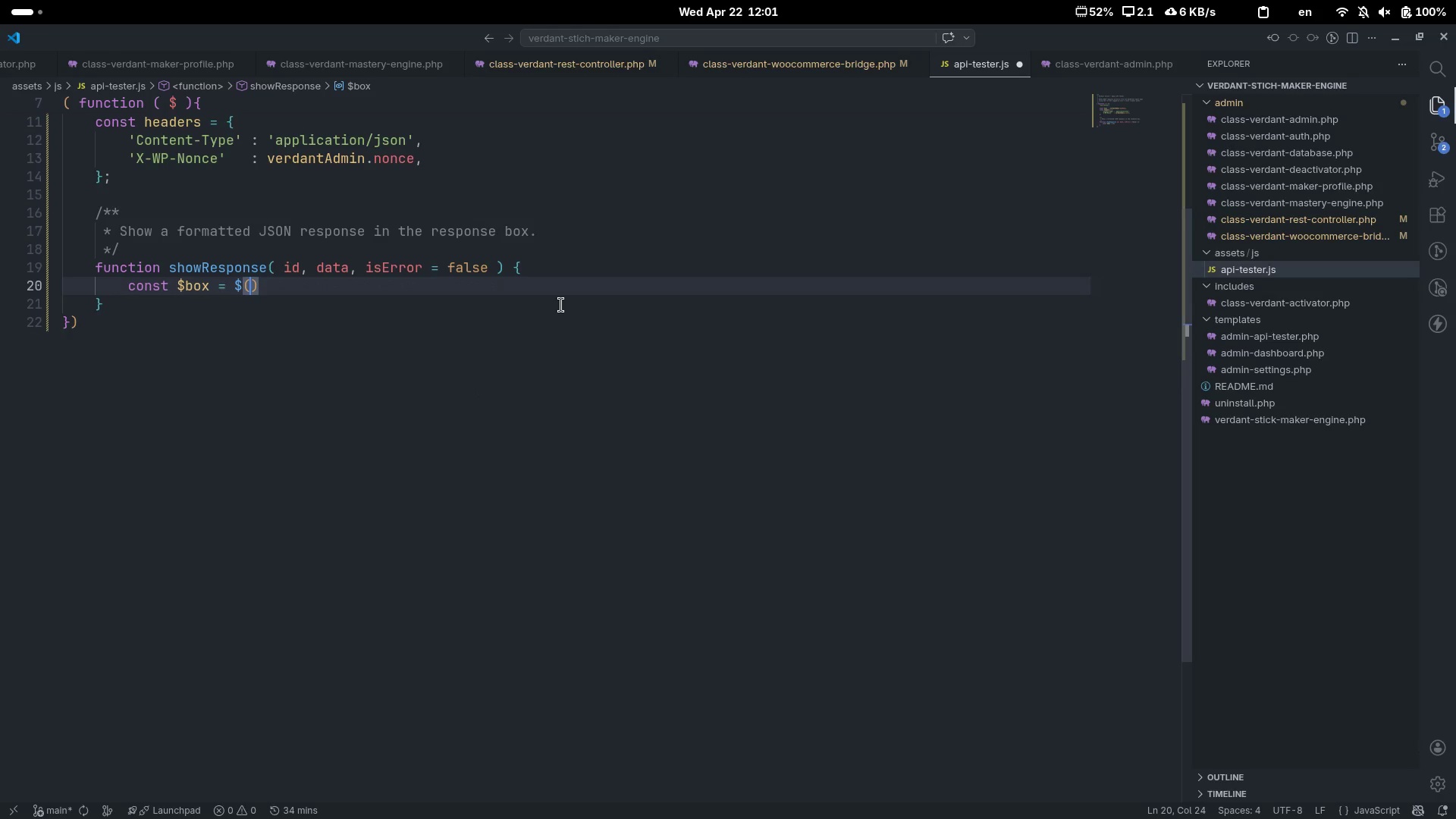 
key(ArrowLeft)
 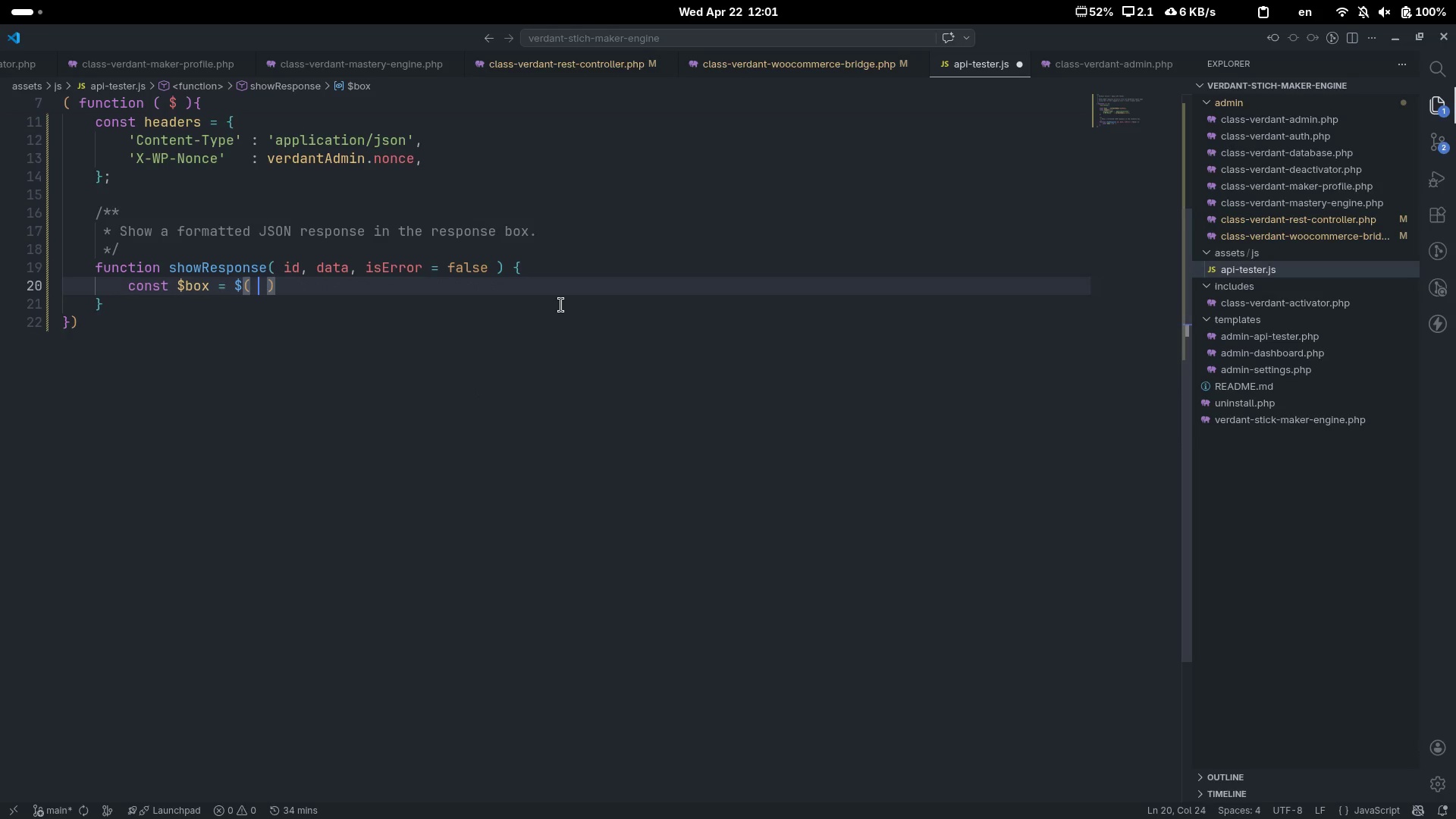 
type( '#resp-)
 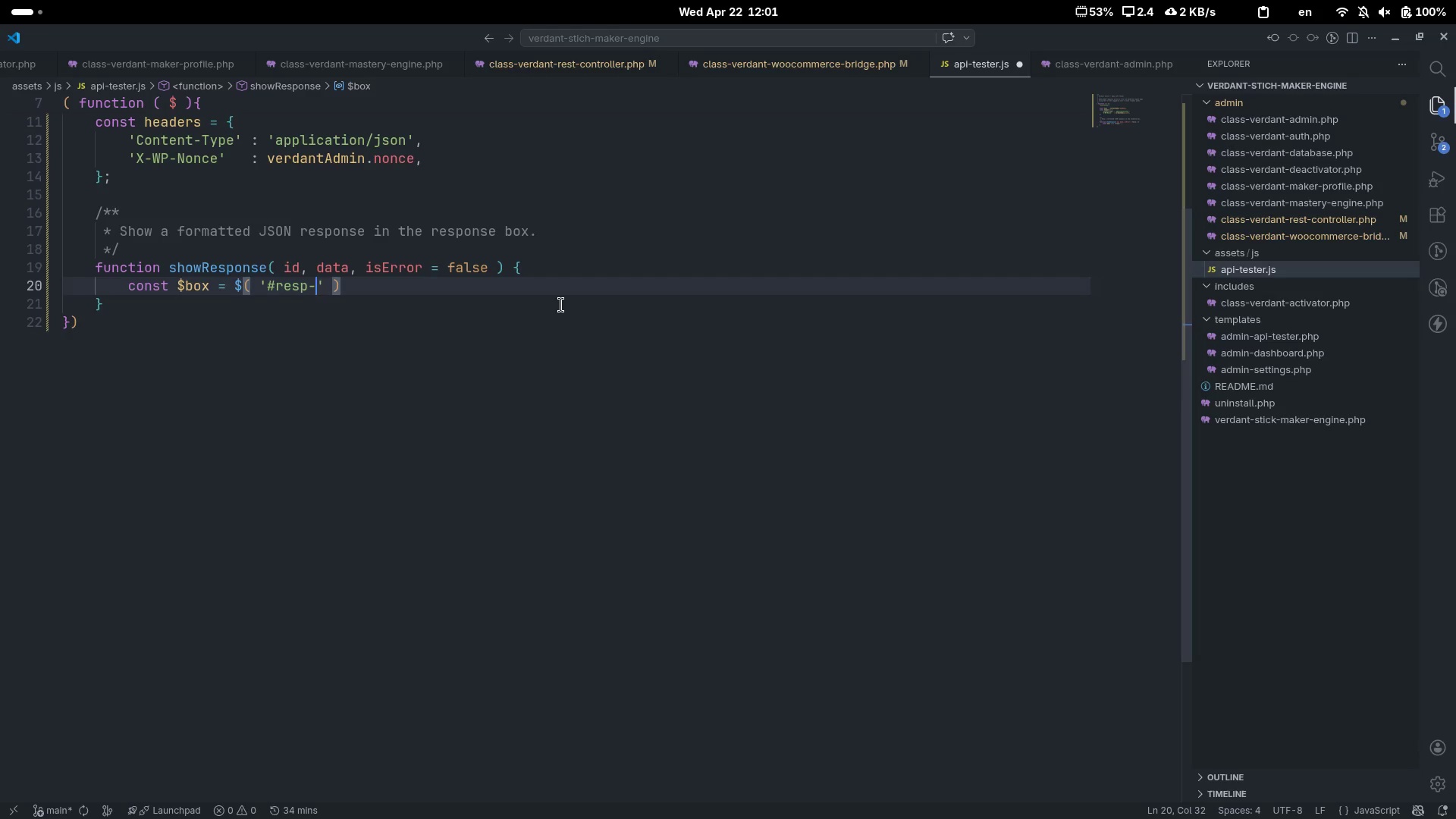 
key(ArrowRight)
 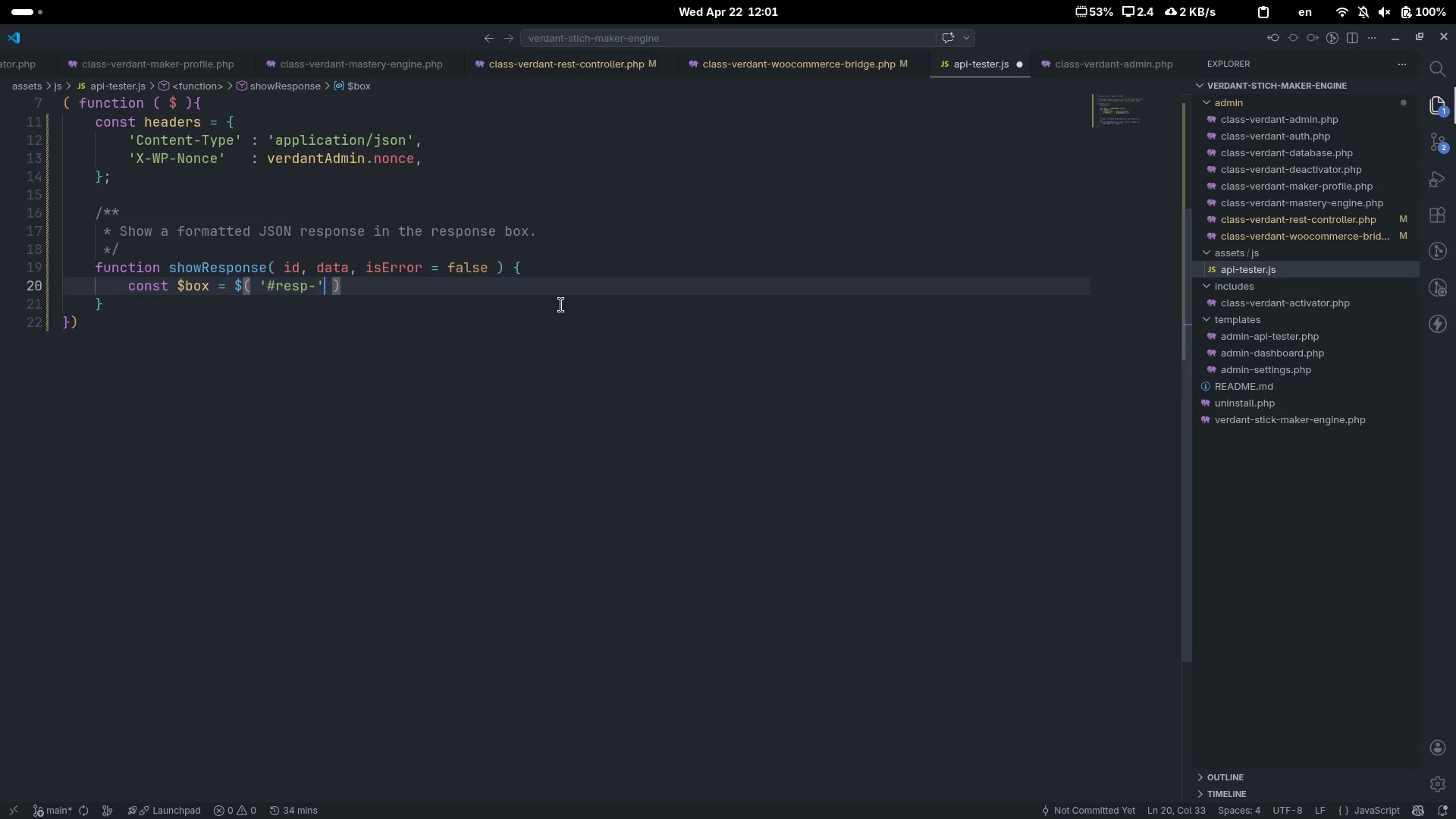 
type( + id)
 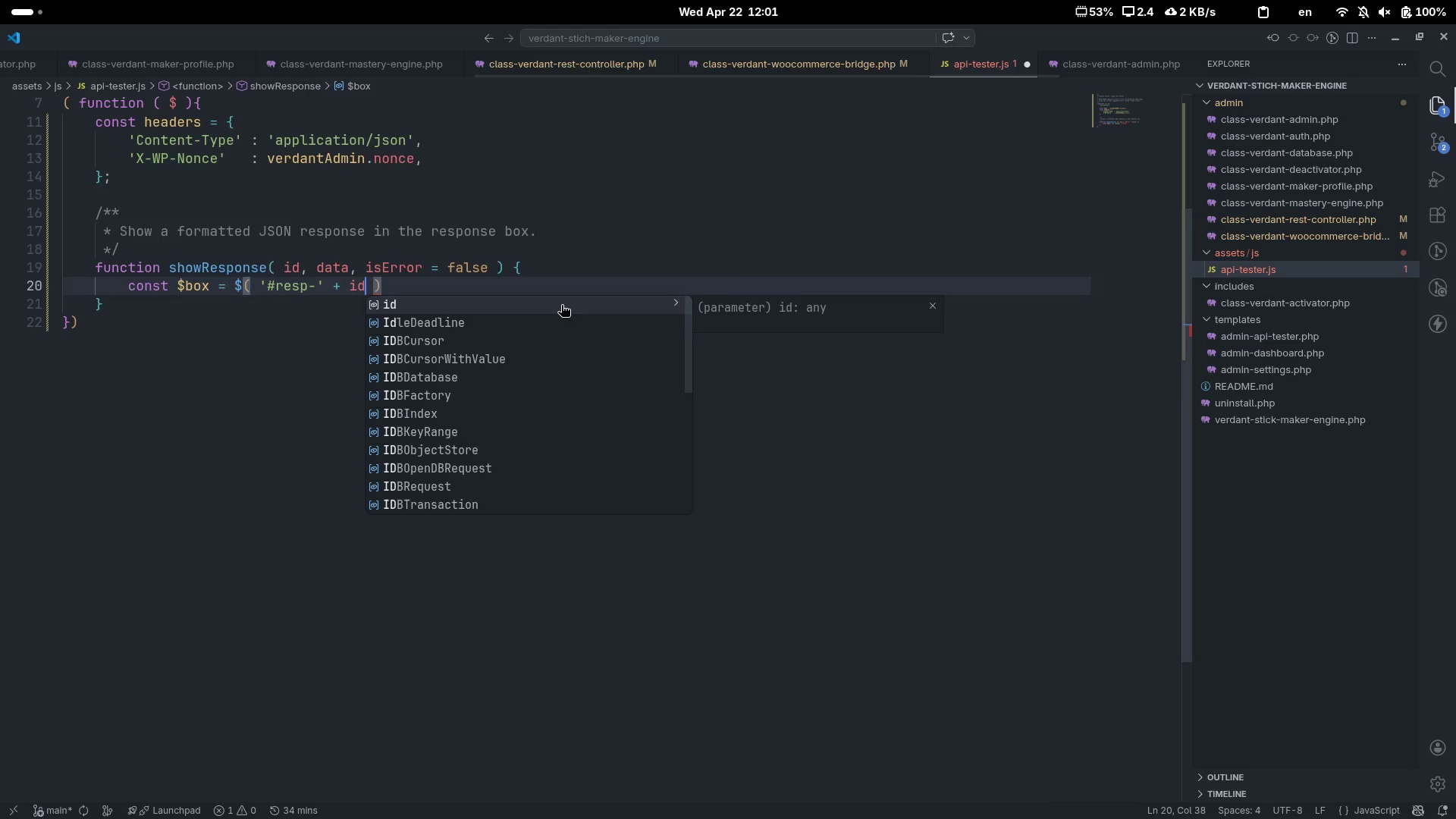 
key(Control+ControlLeft)
 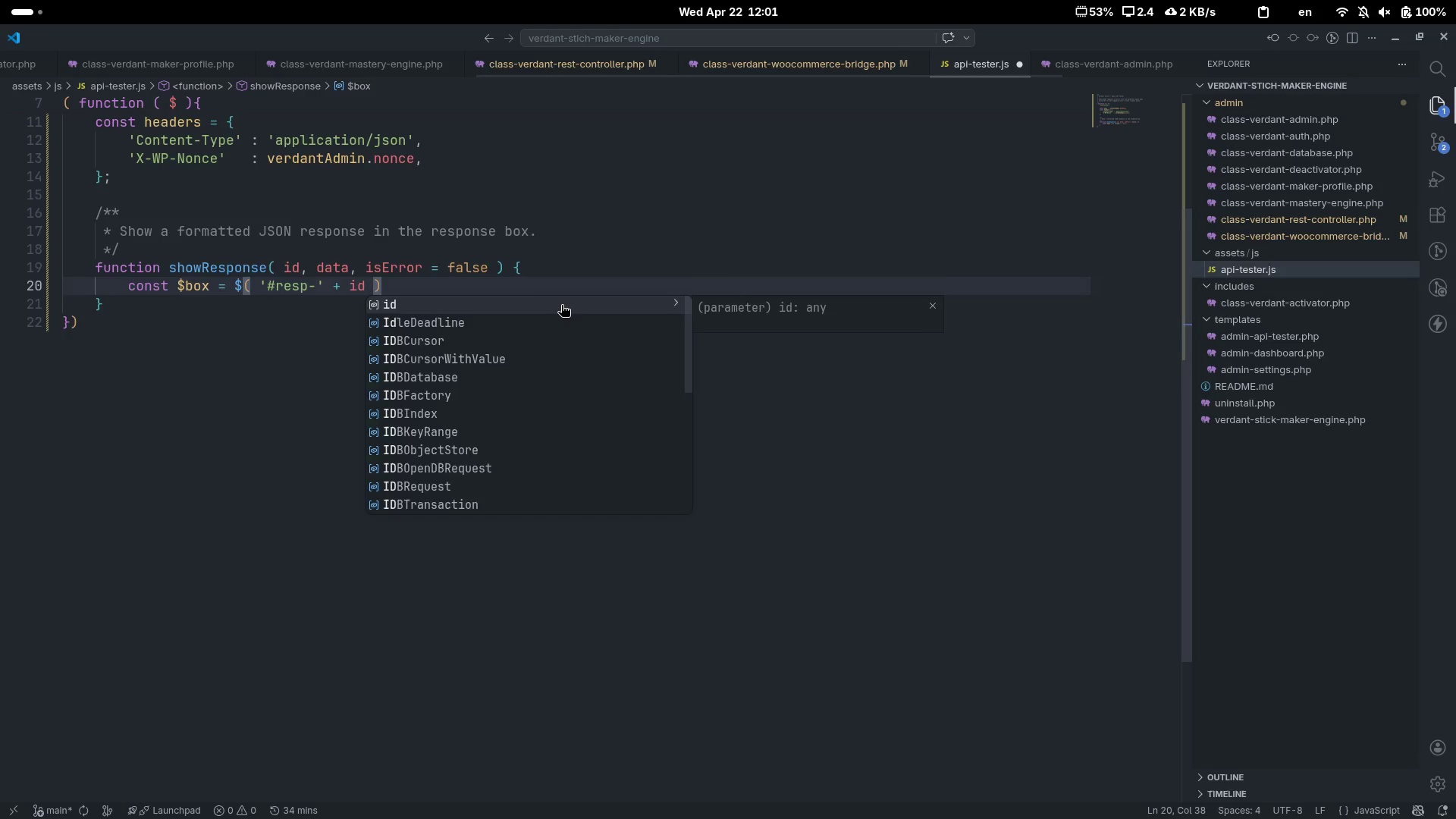 
key(Control+ArrowRight)
 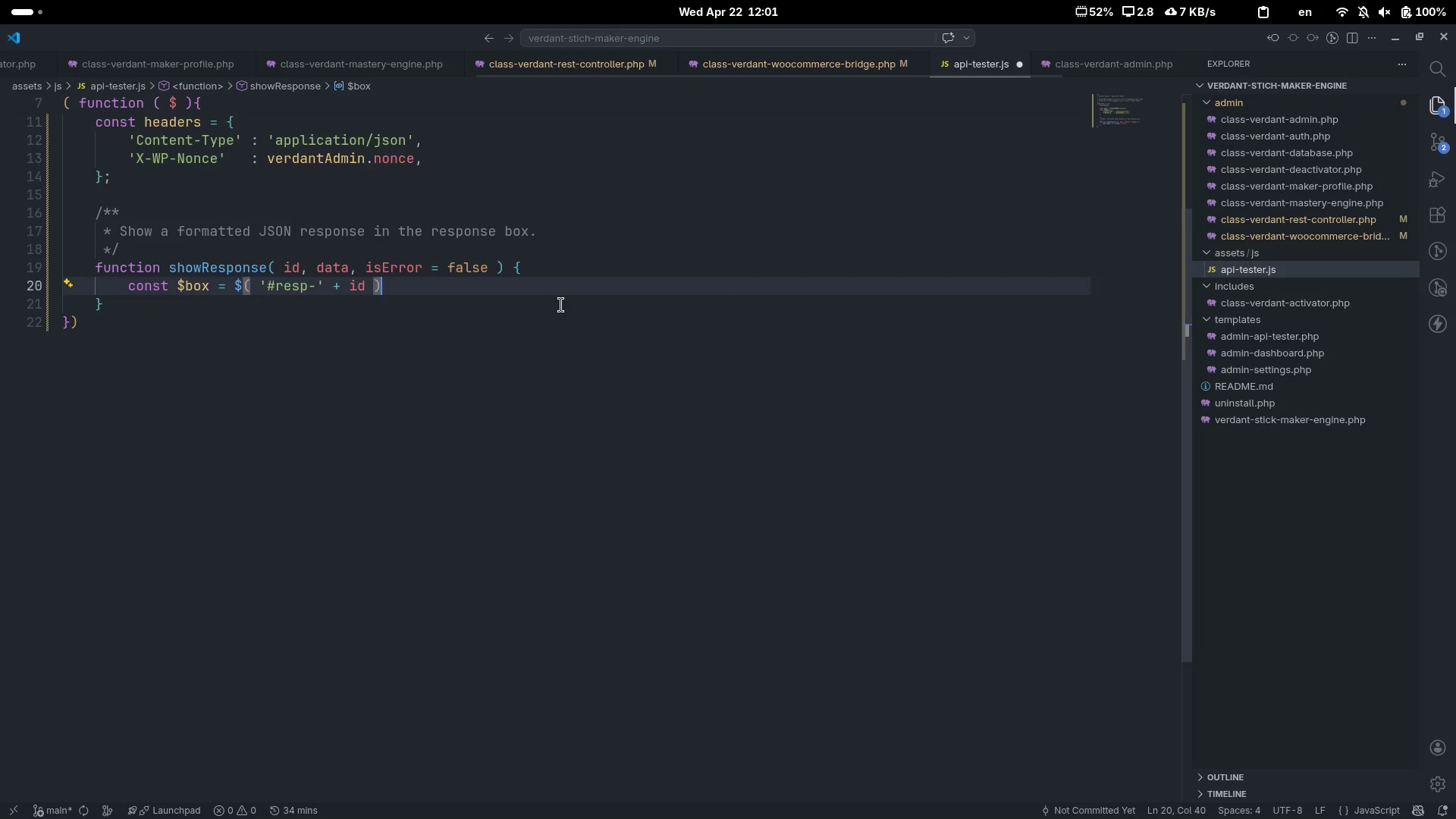 
key(Semicolon)
 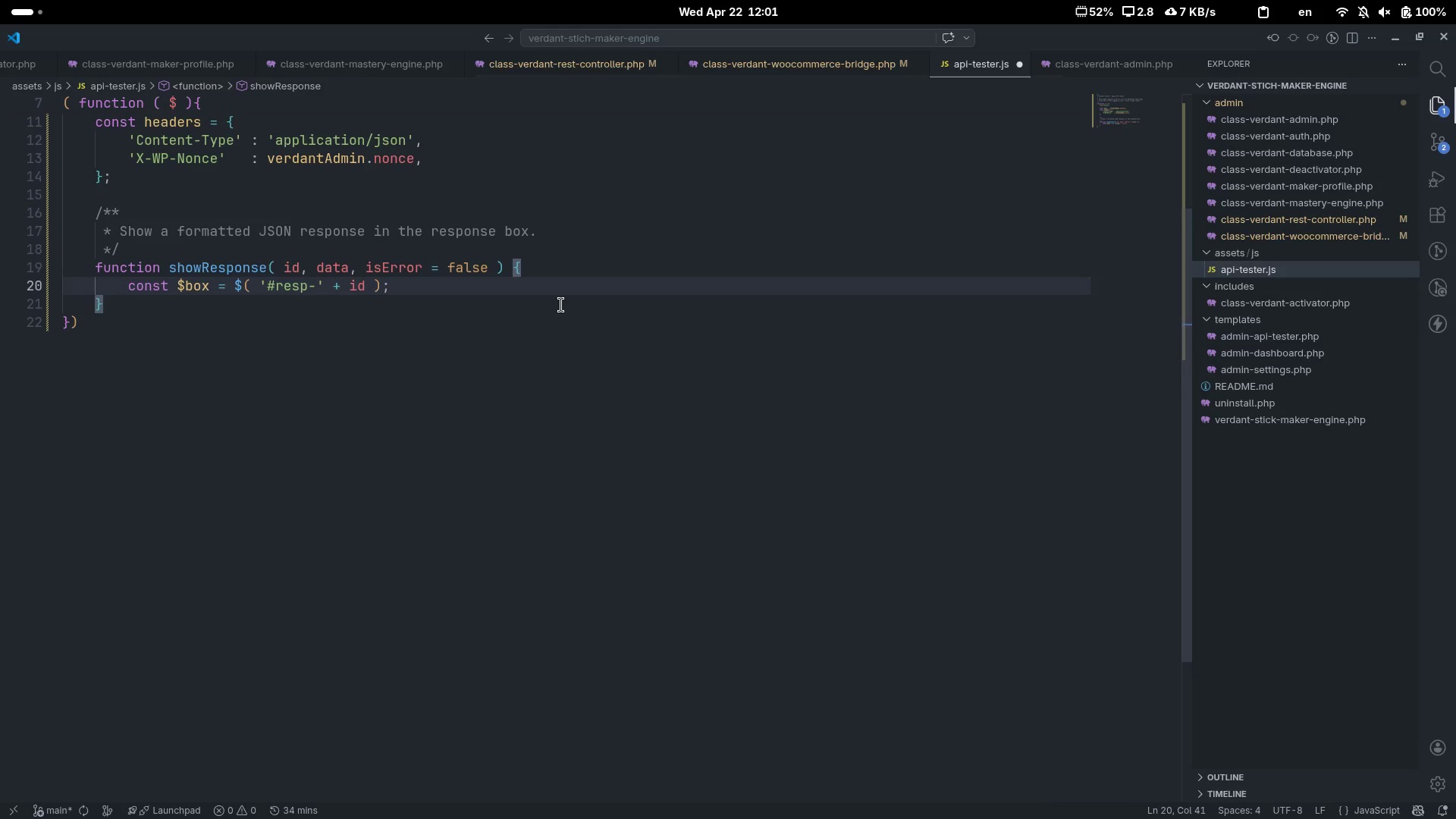 
key(Enter)
 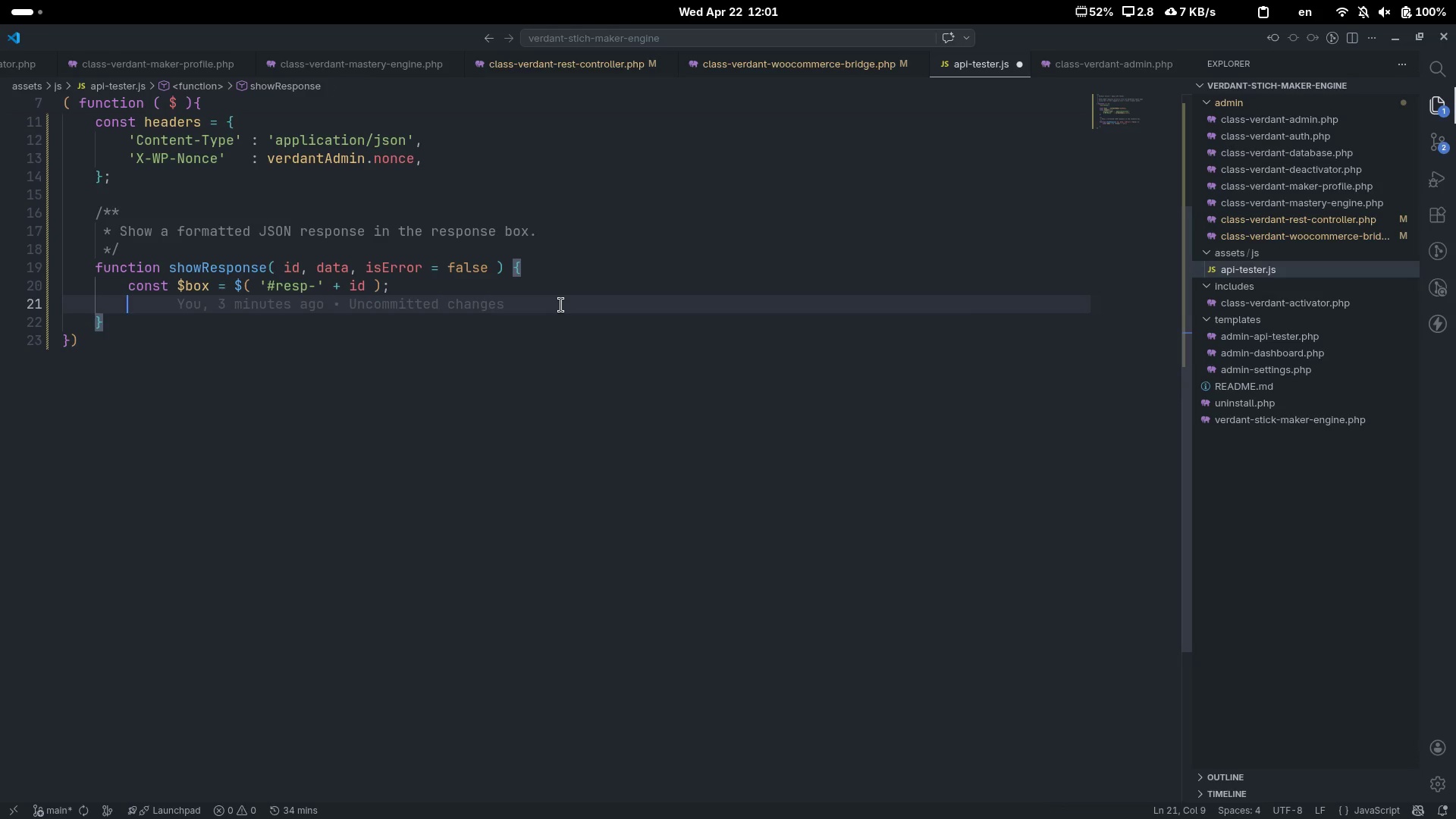 
type($c)
key(Backspace)
type(box.removeClass( )
 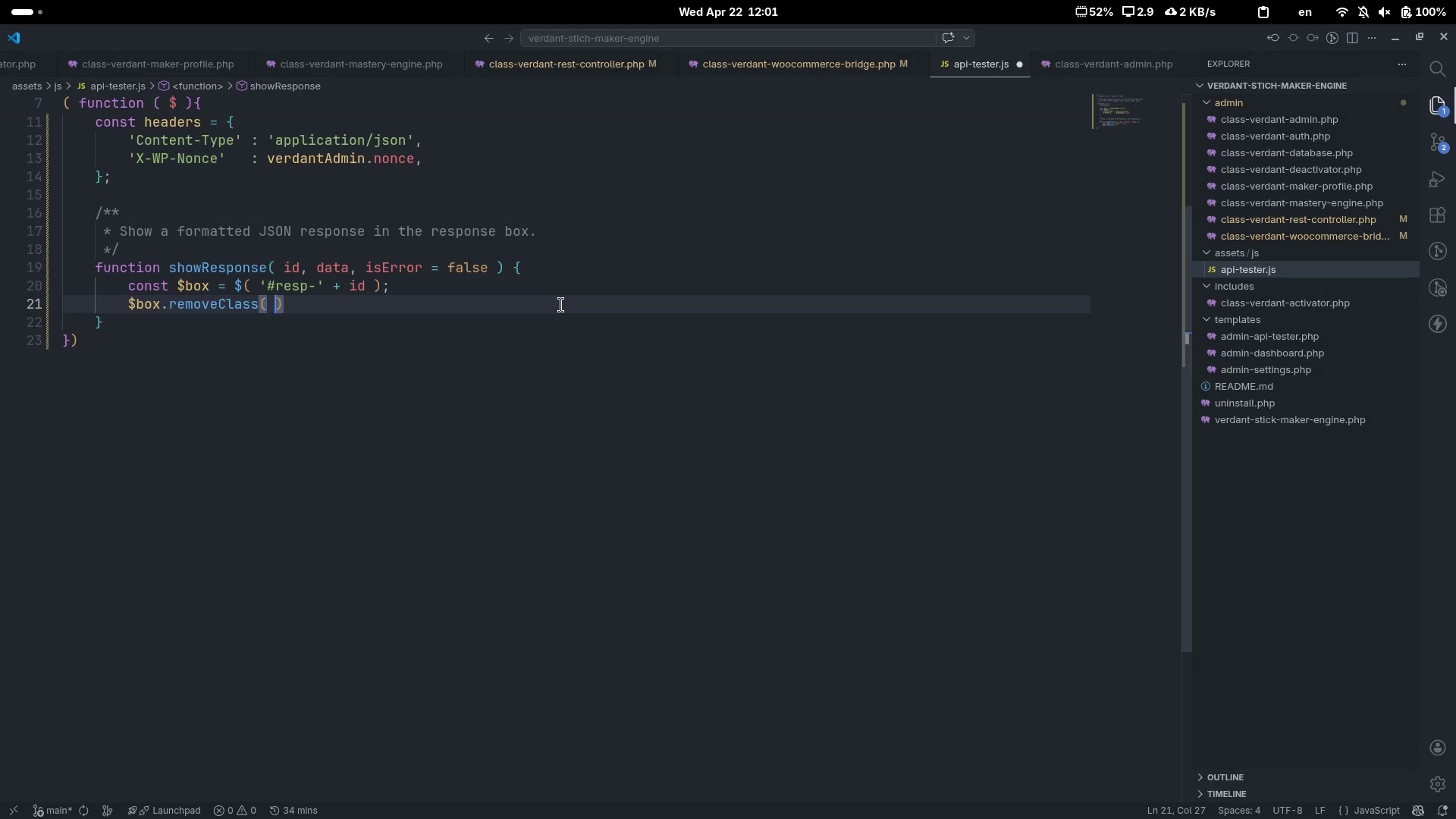 
key(ArrowLeft)
 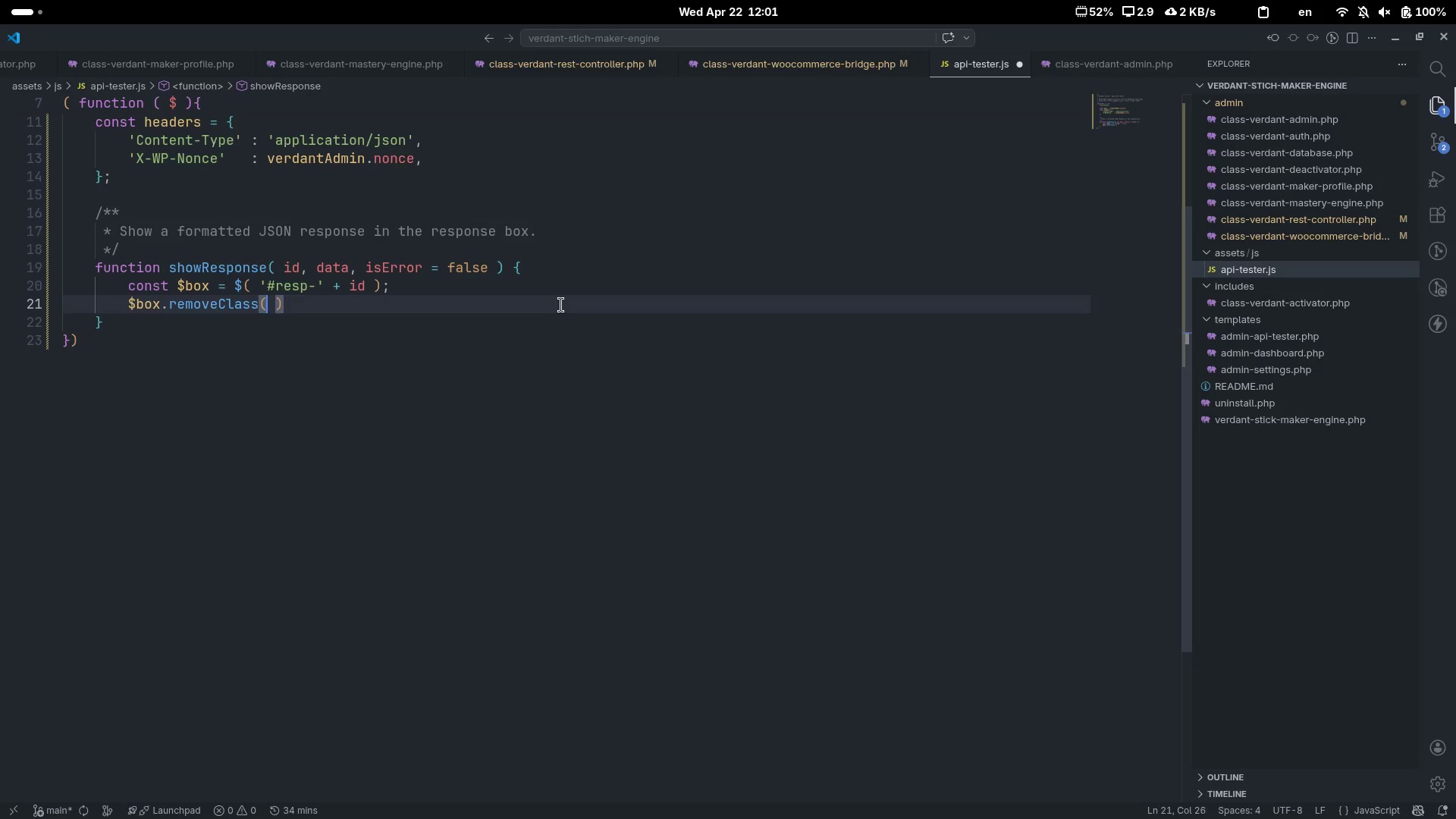 
type( 'loading error)
 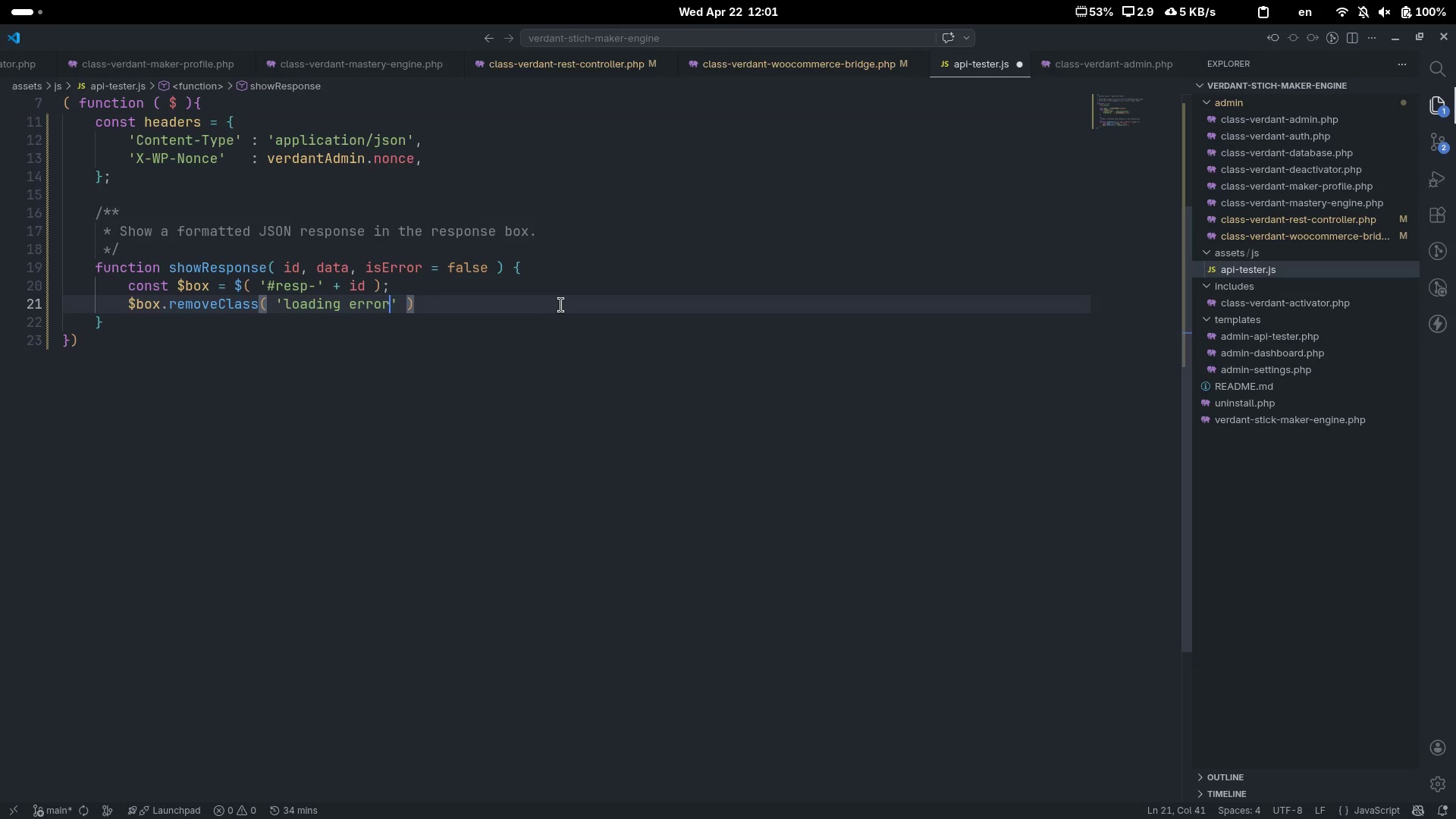 
key(Control+ControlLeft)
 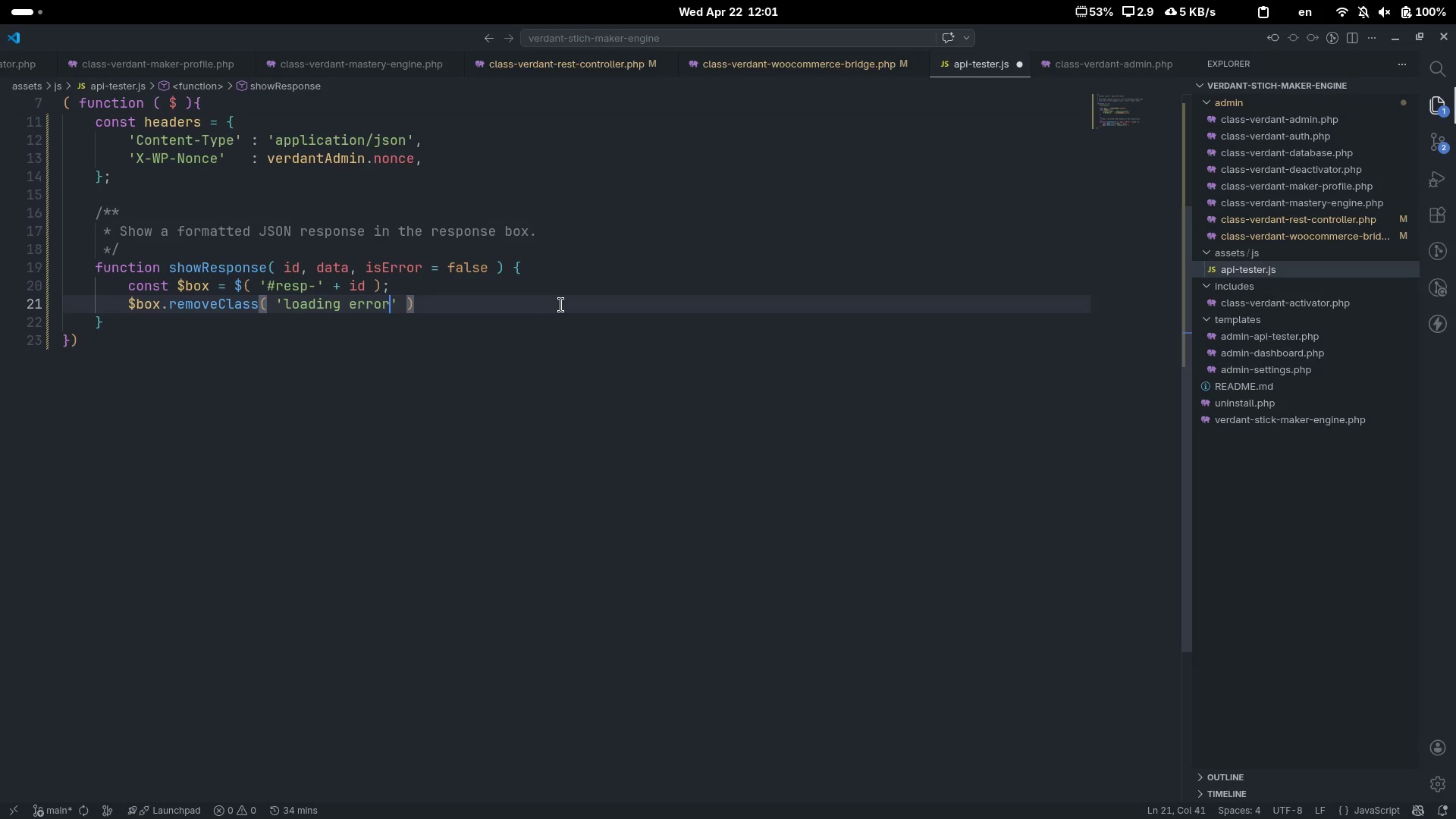 
key(Control+ArrowRight)
 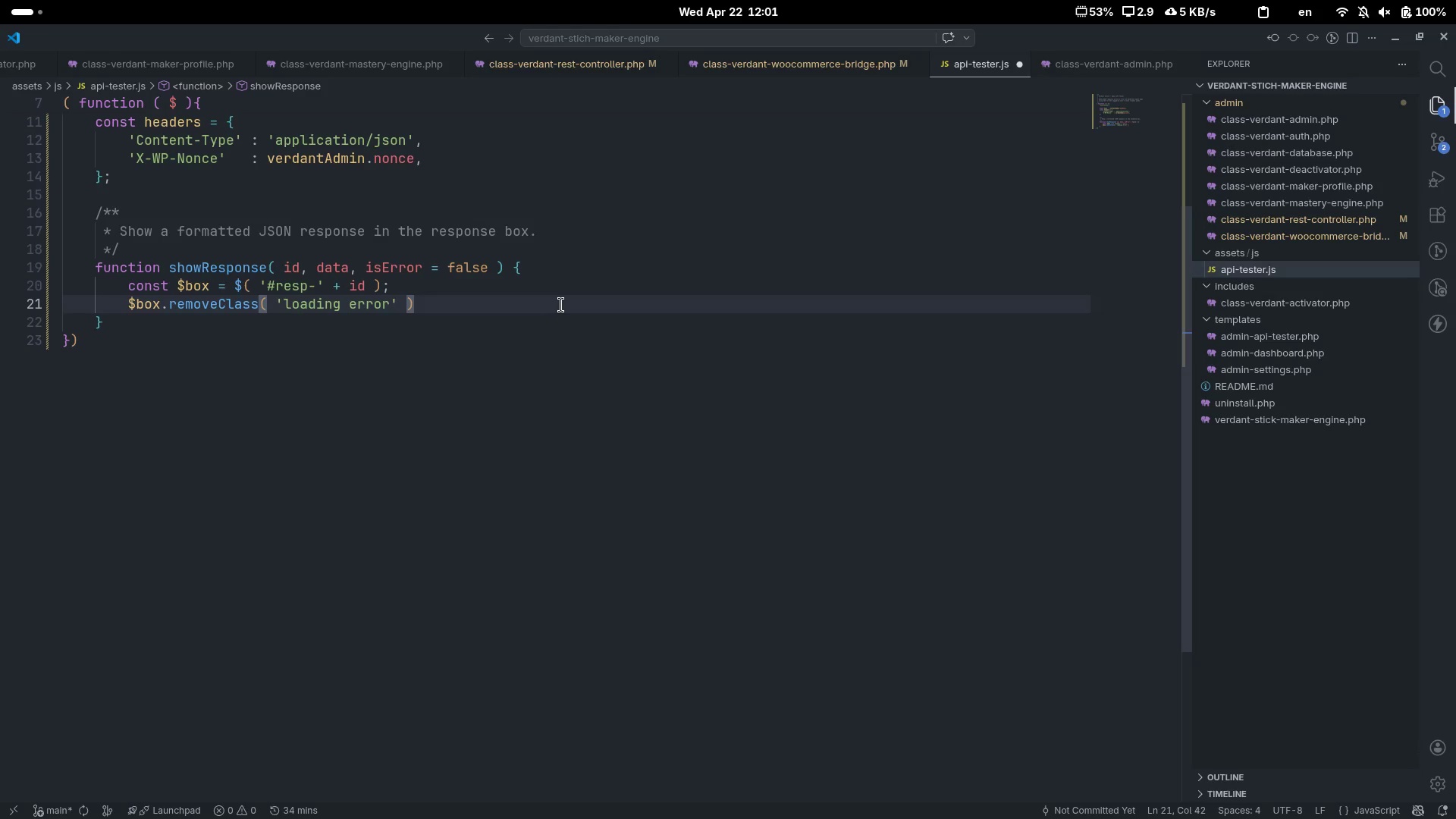 
key(ArrowRight)
 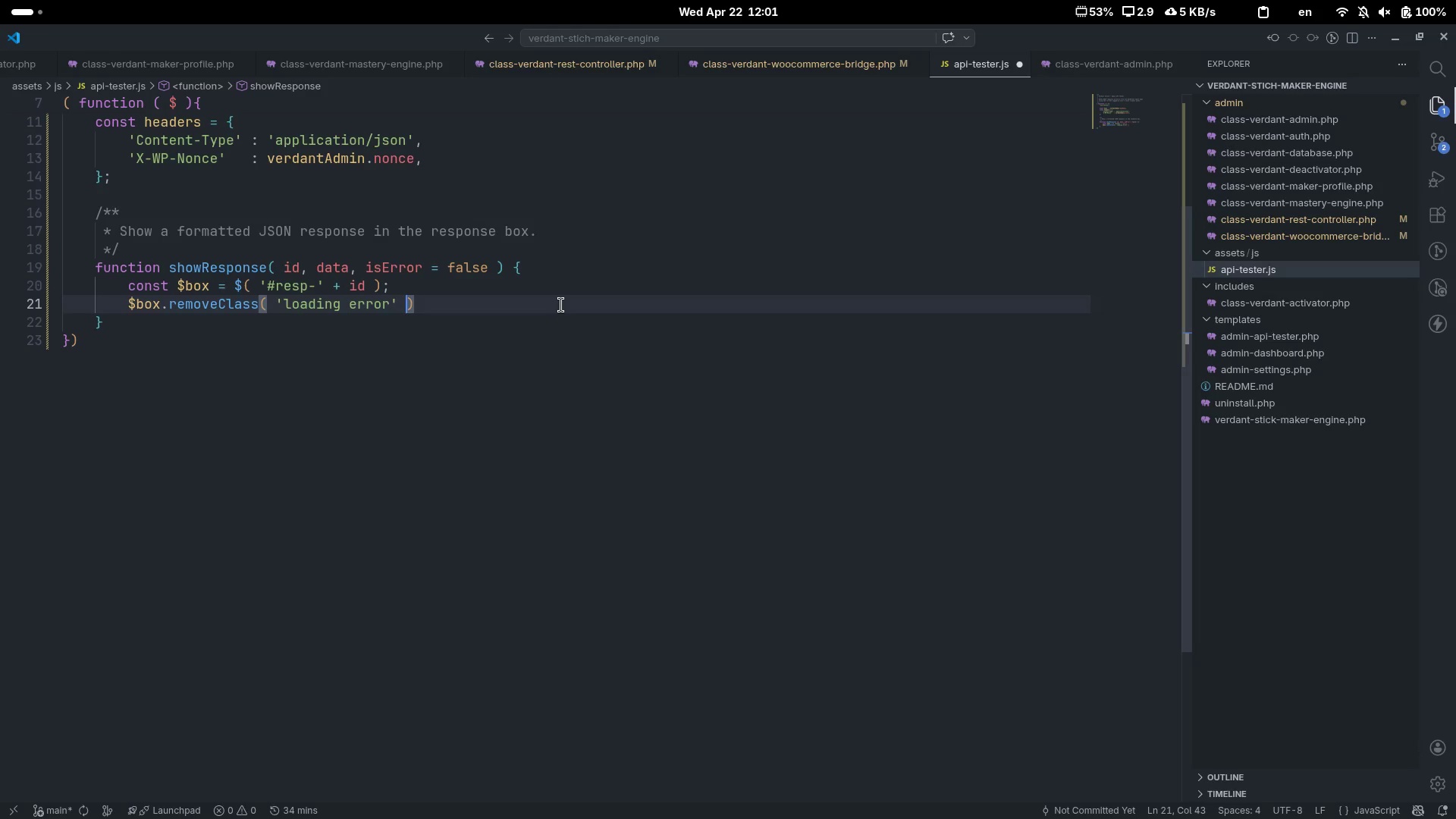 
key(ArrowRight)
 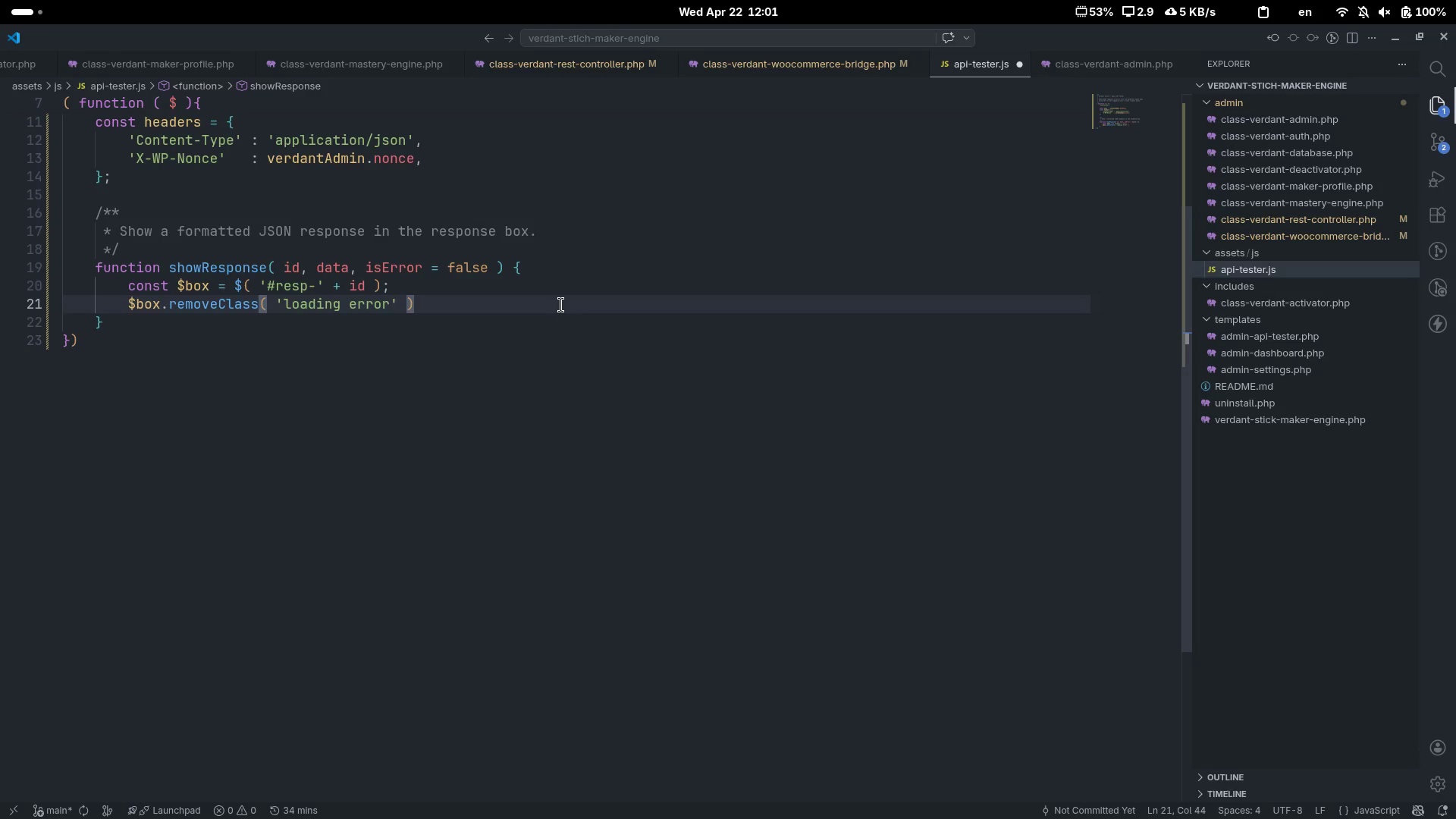 
key(Enter)
 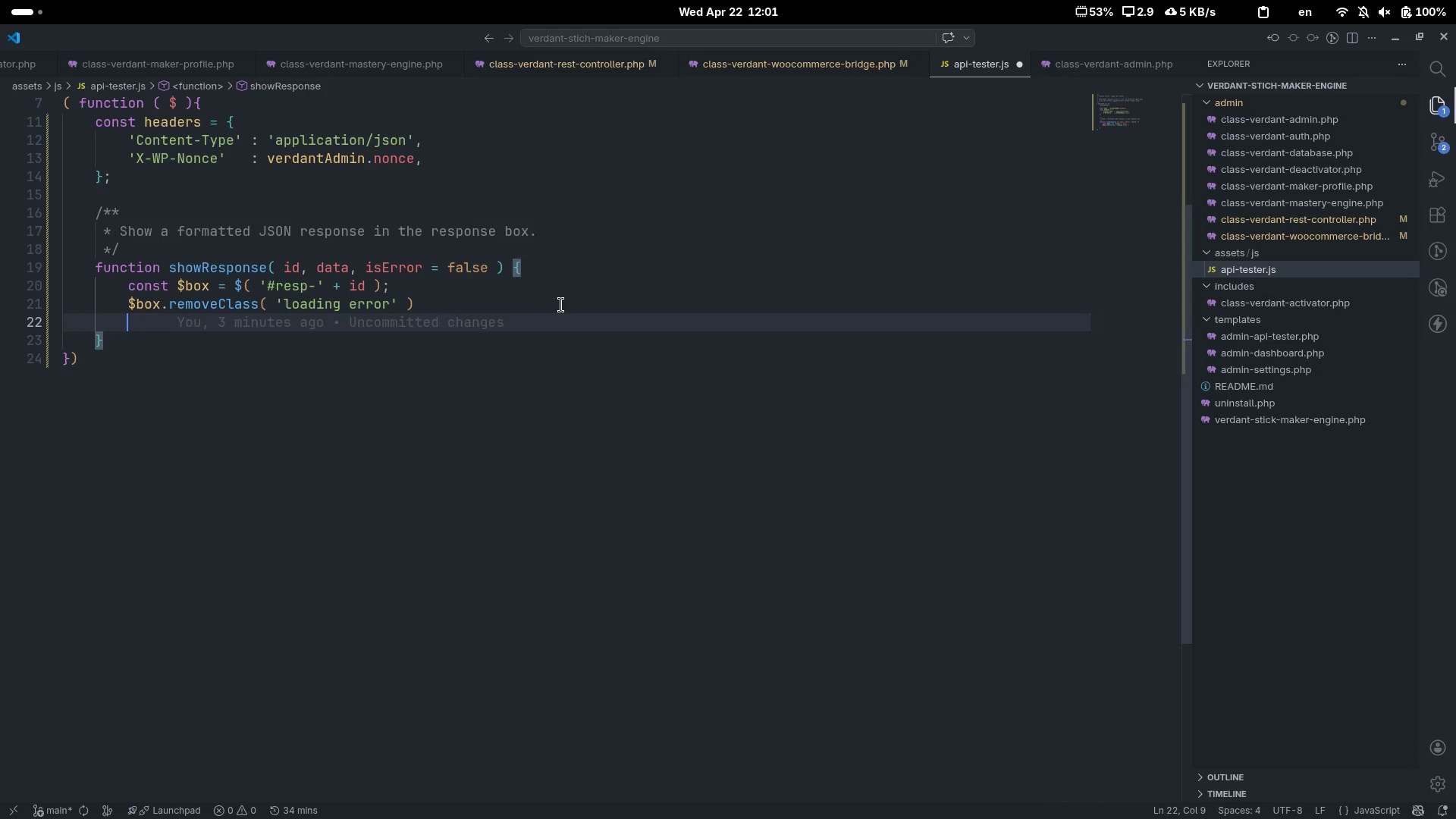 
key(Tab)
type(/ )
key(Backspace)
key(Backspace)
type(. addClass)
 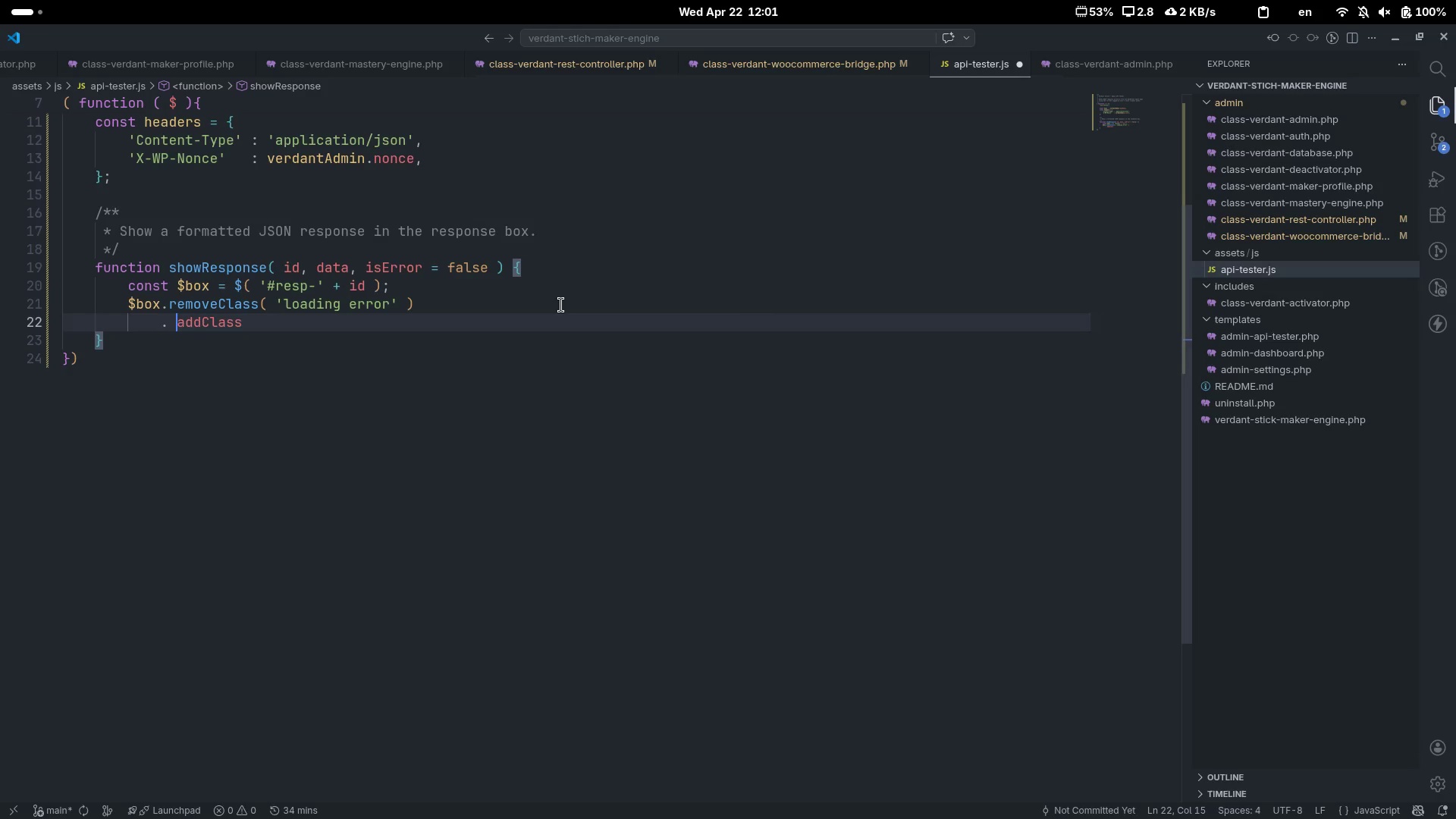 
 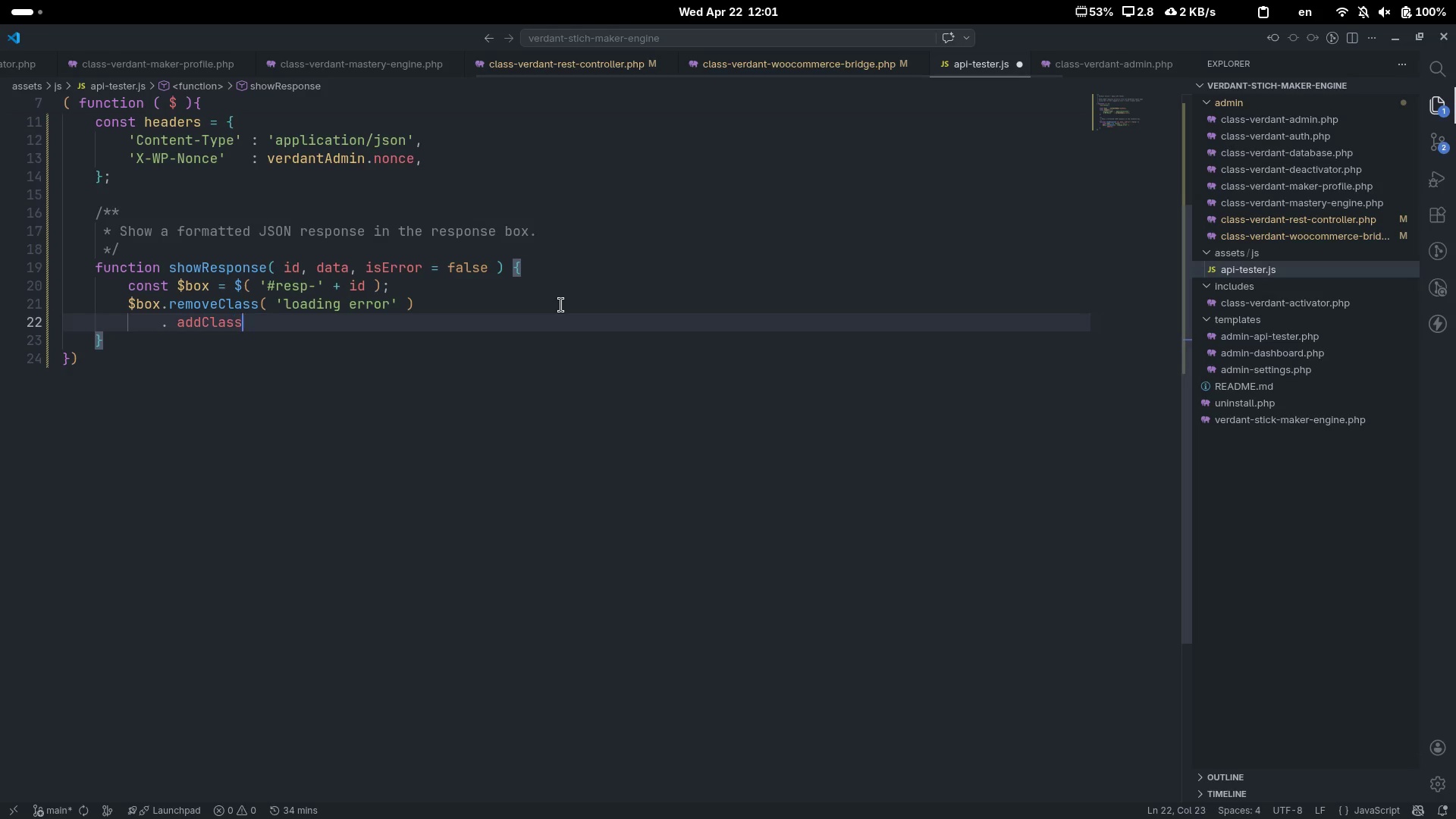 
key(Control+ControlLeft)
 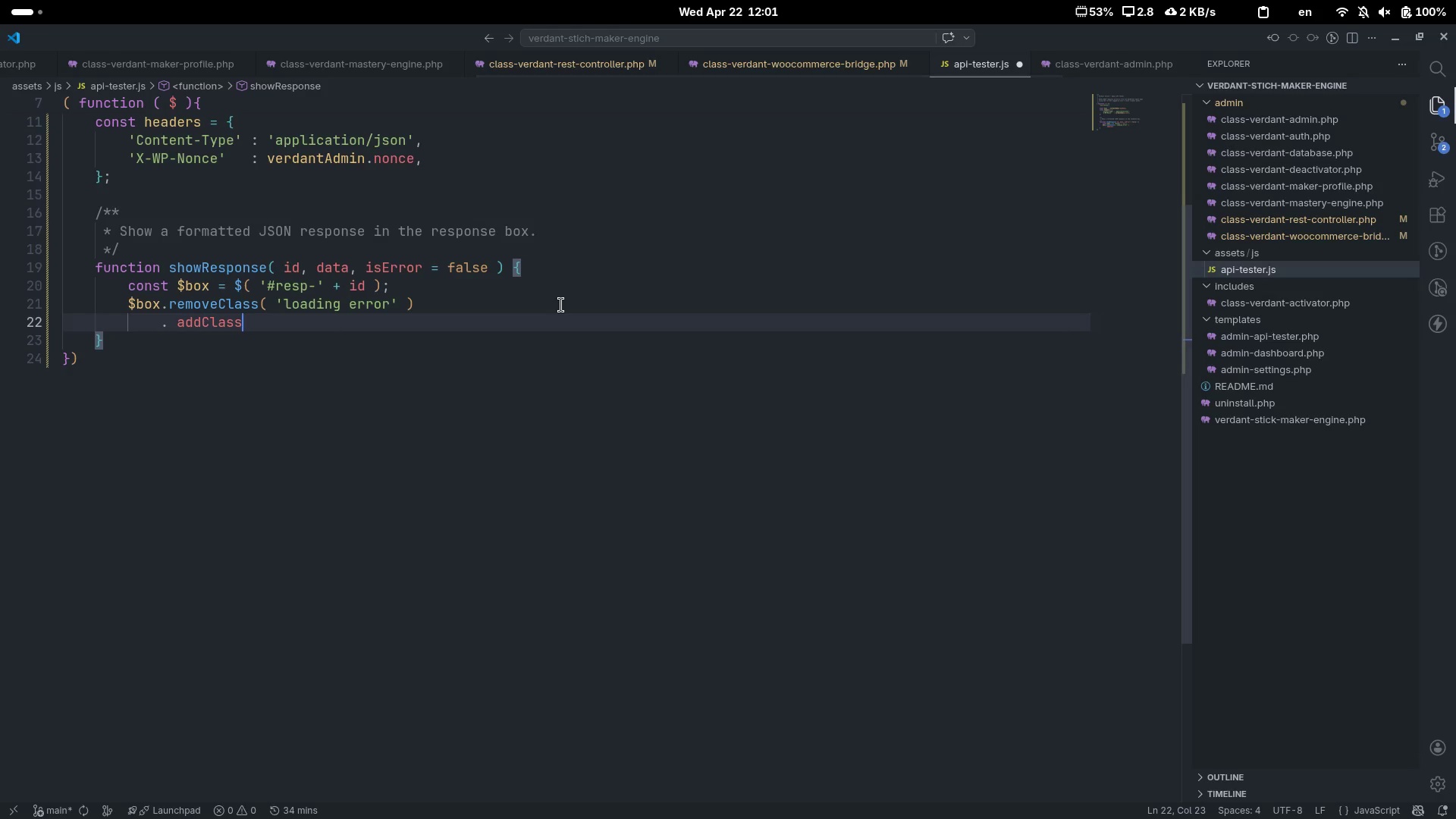 
key(Control+ArrowLeft)
 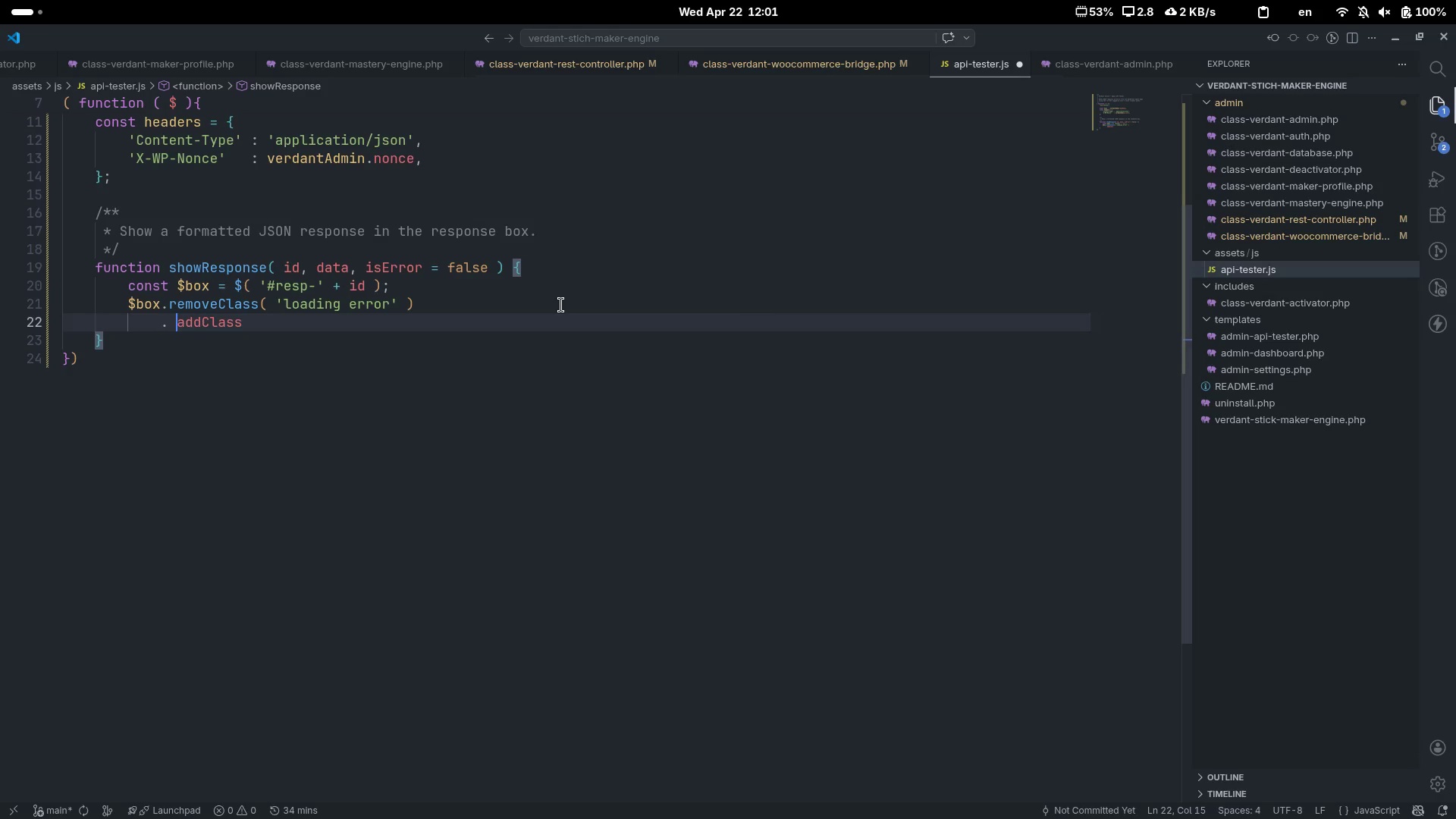 
key(Backspace)
 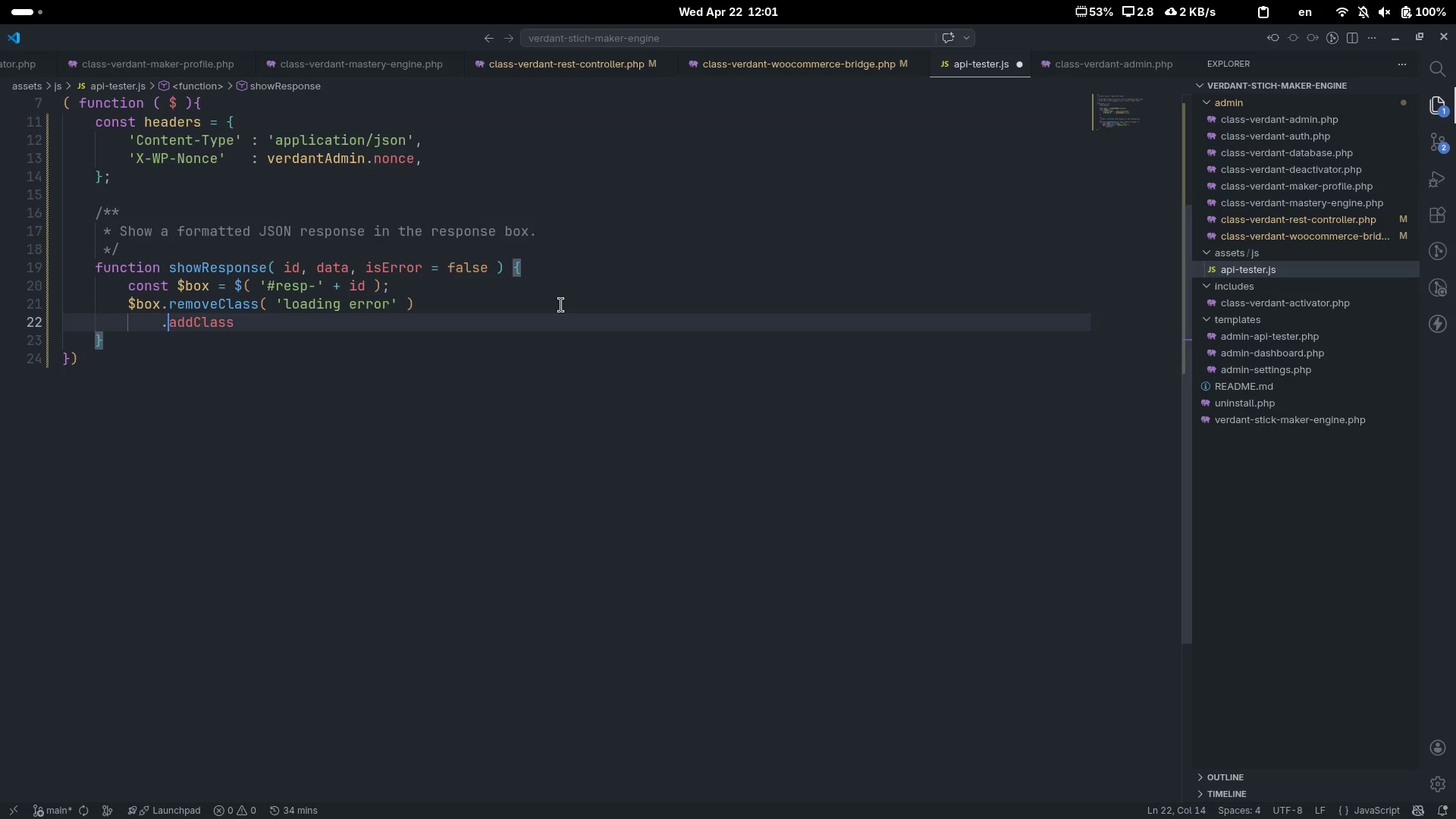 
key(Control+ArrowRight)
 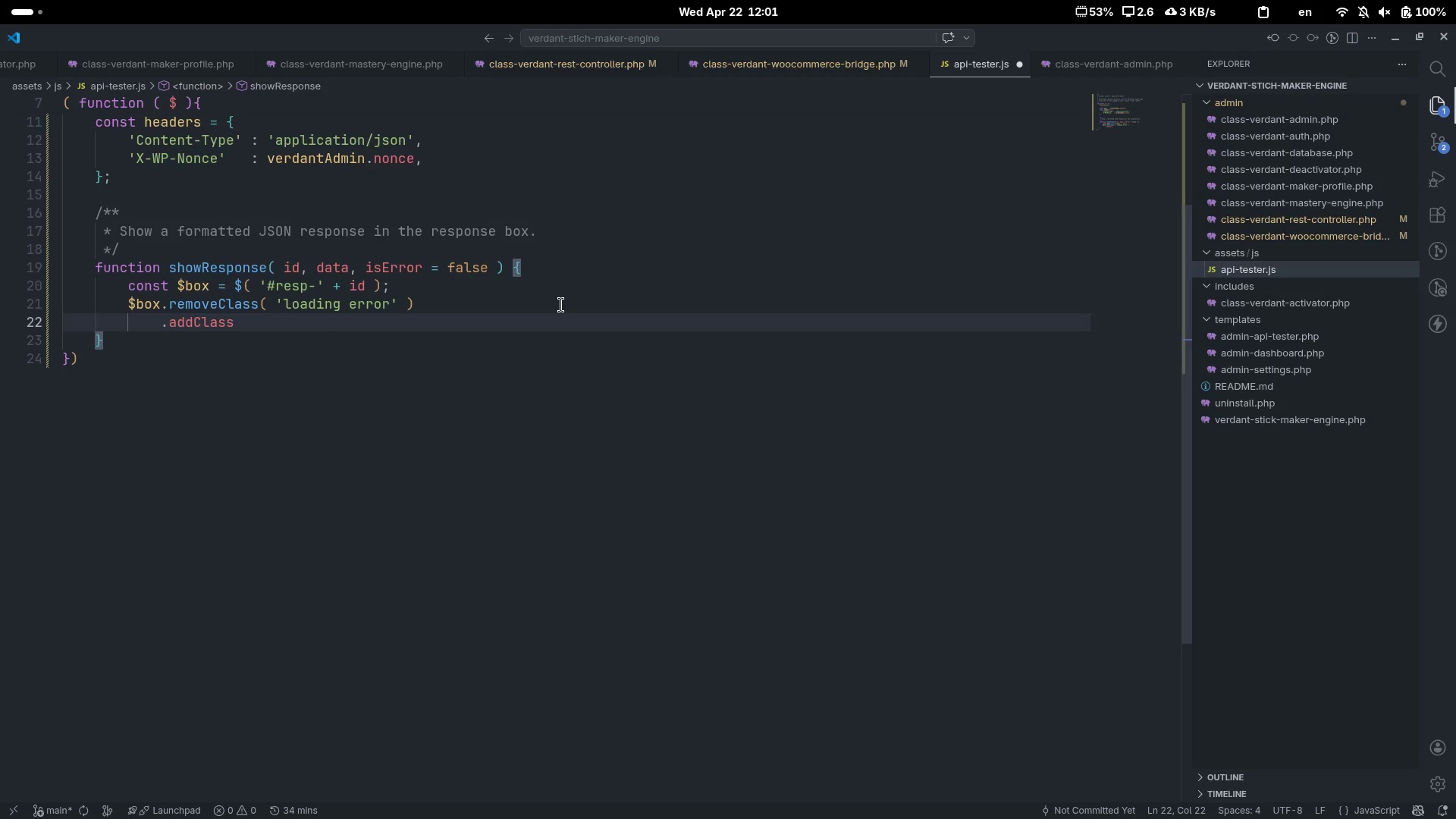 
type(('visible)
 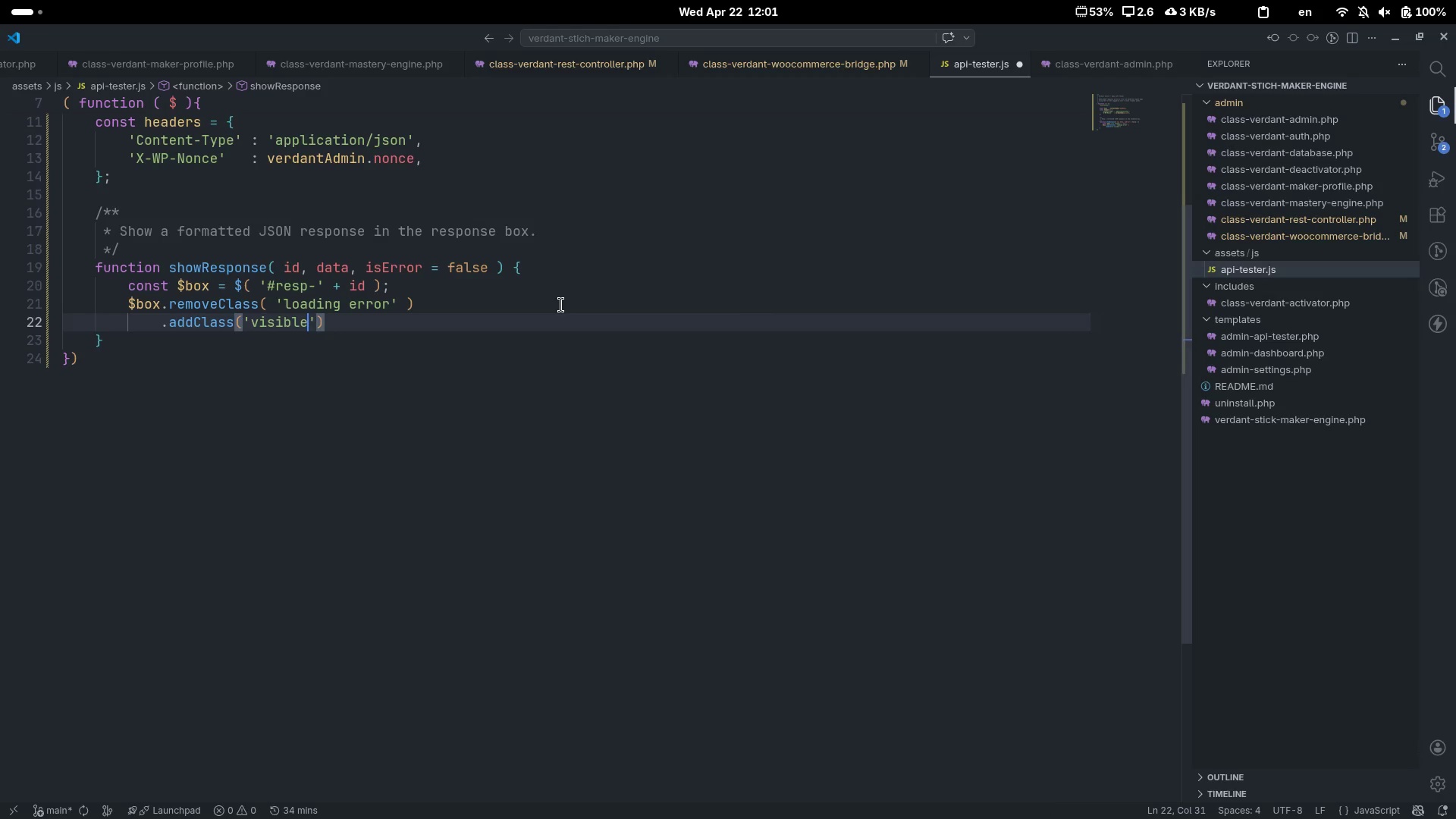 
key(ArrowRight)
 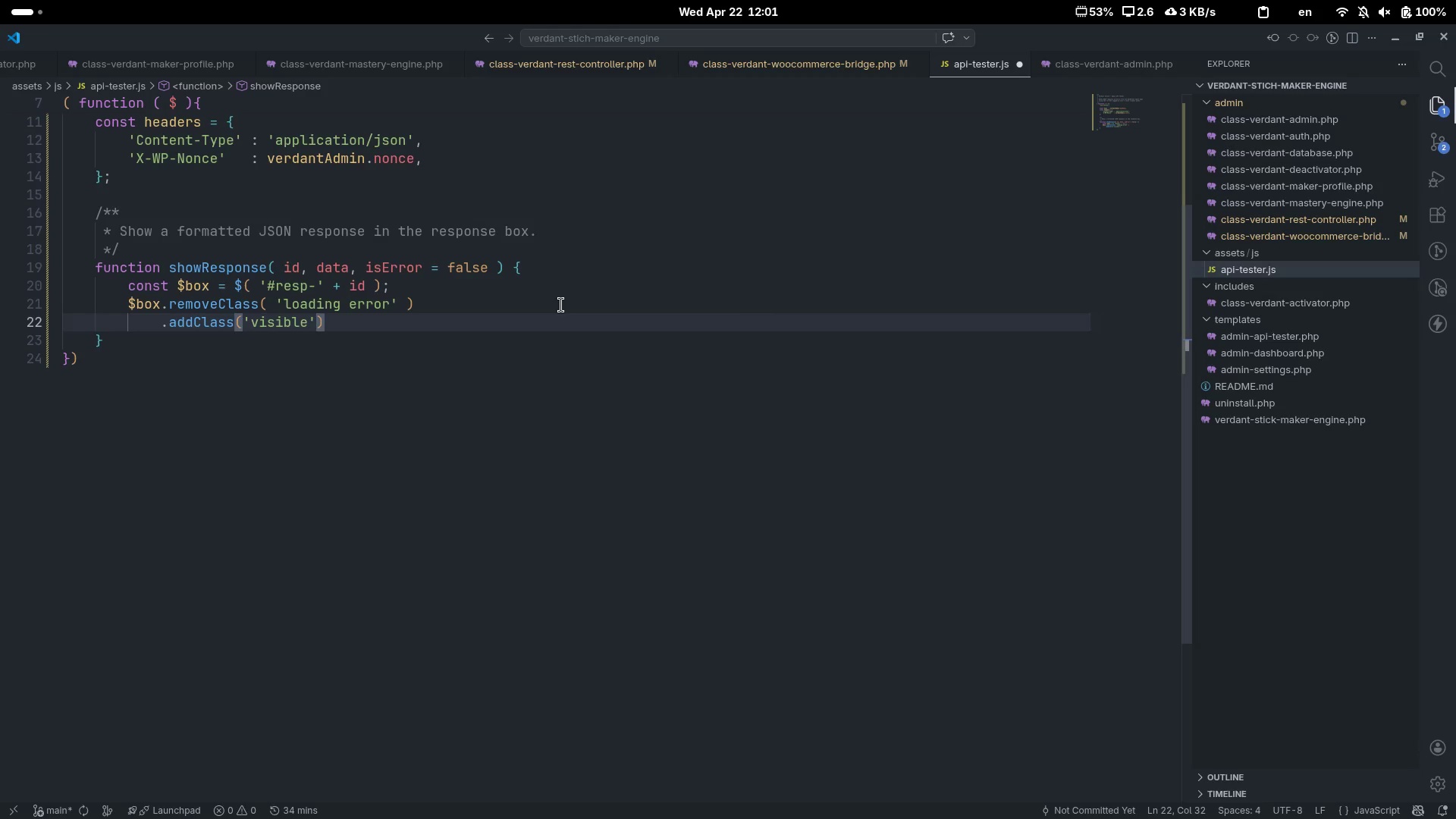 
type( + (isError)
 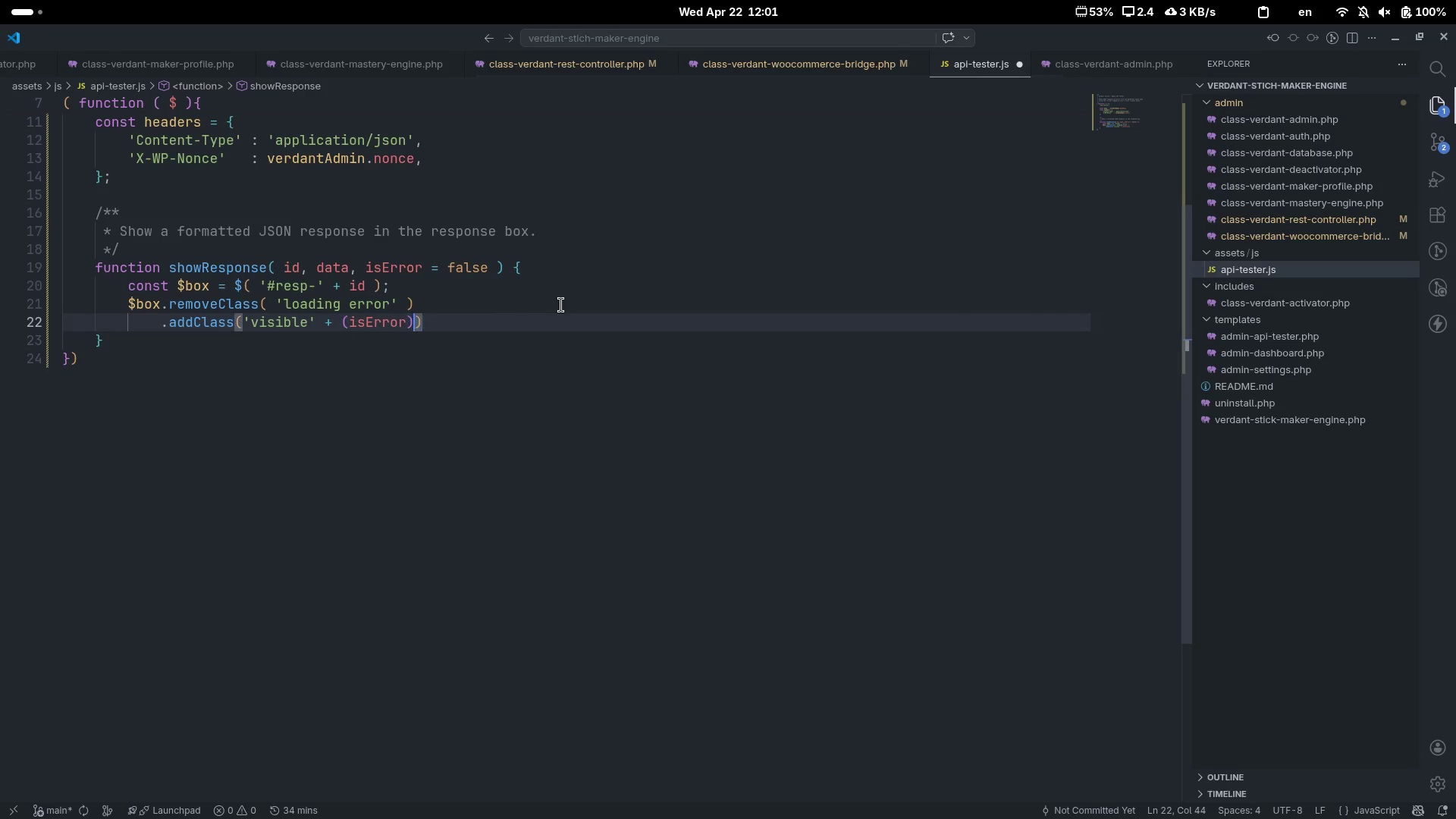 
 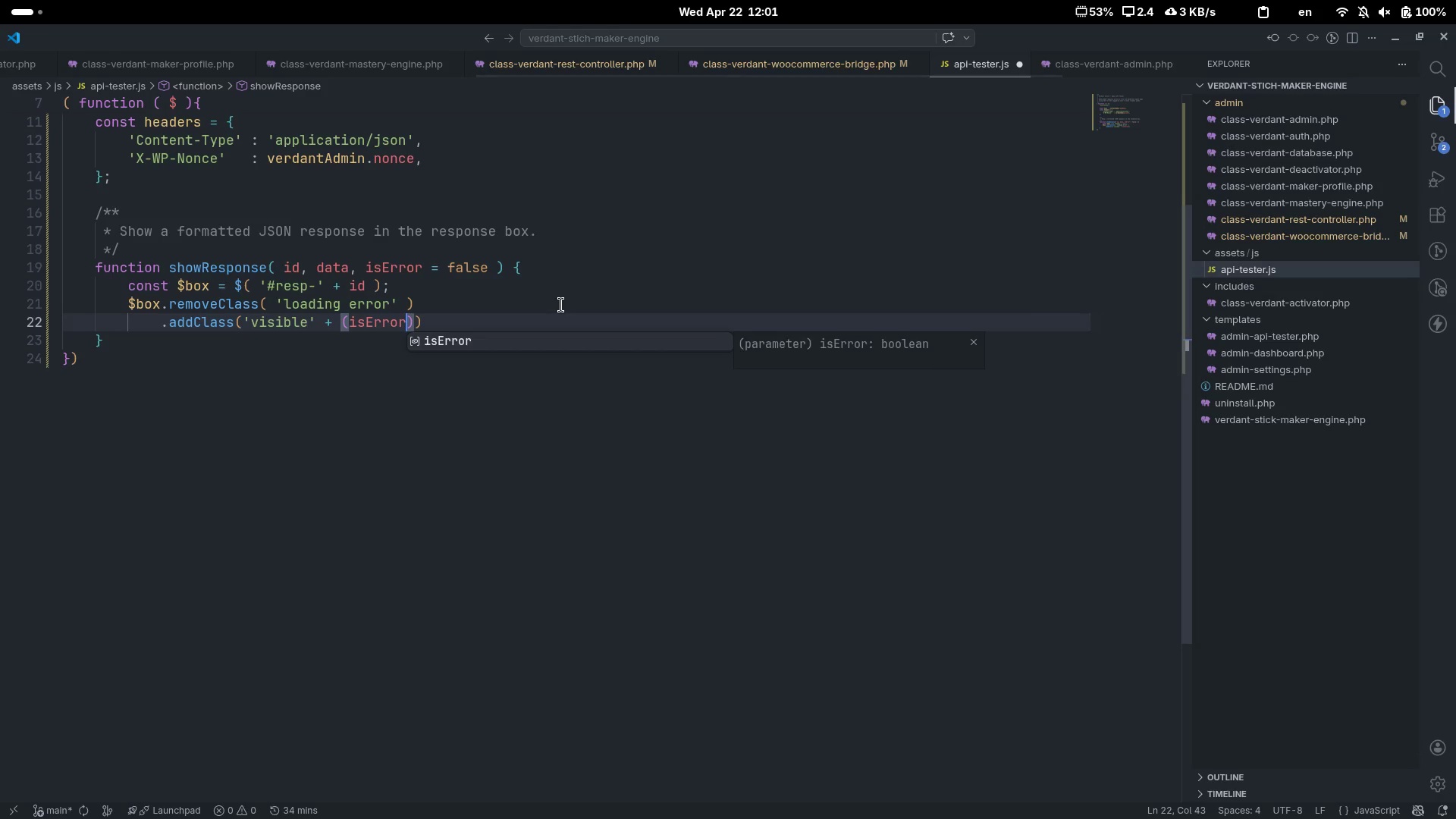 
key(ArrowRight)
 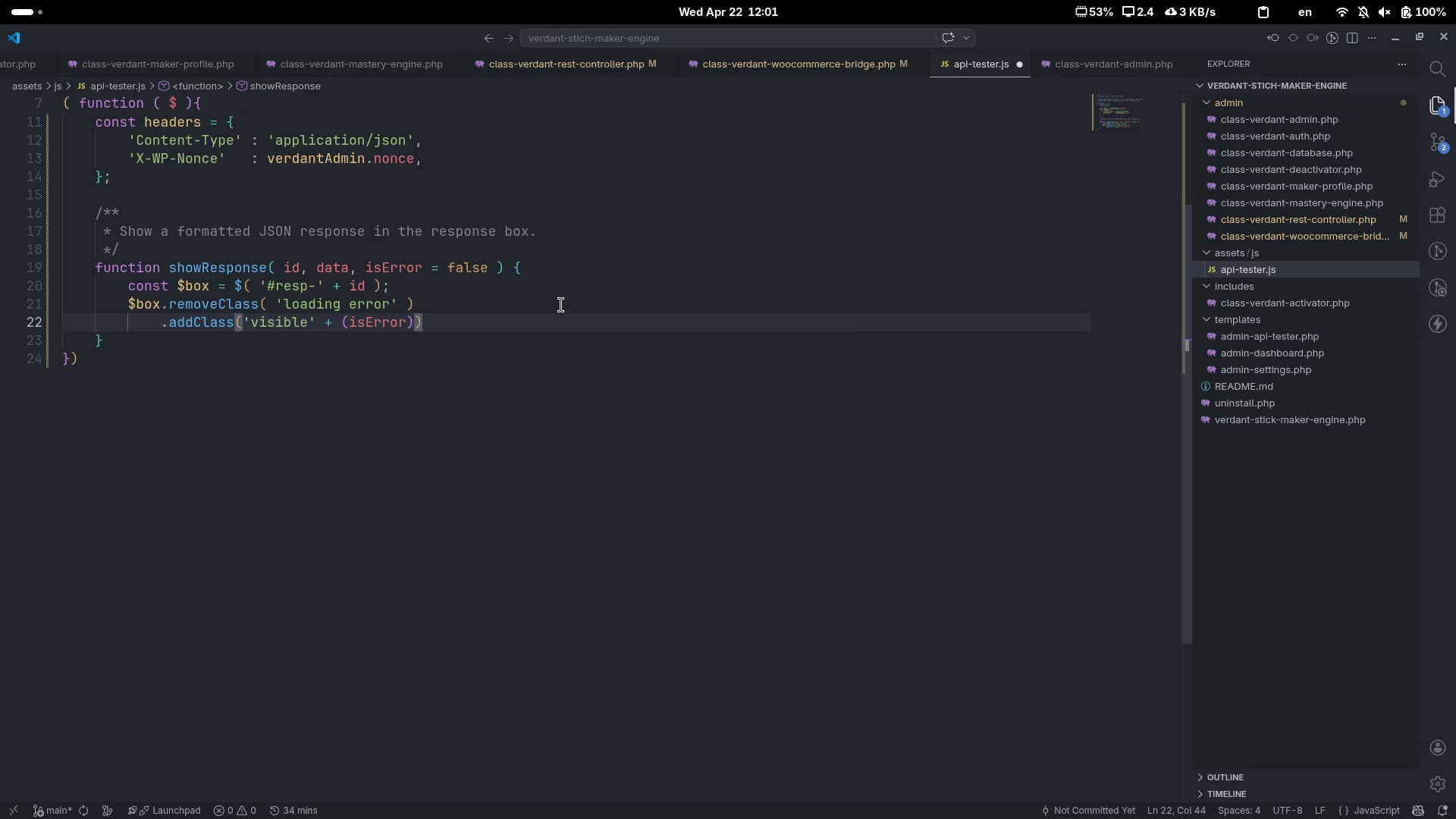 
key(ArrowLeft)
 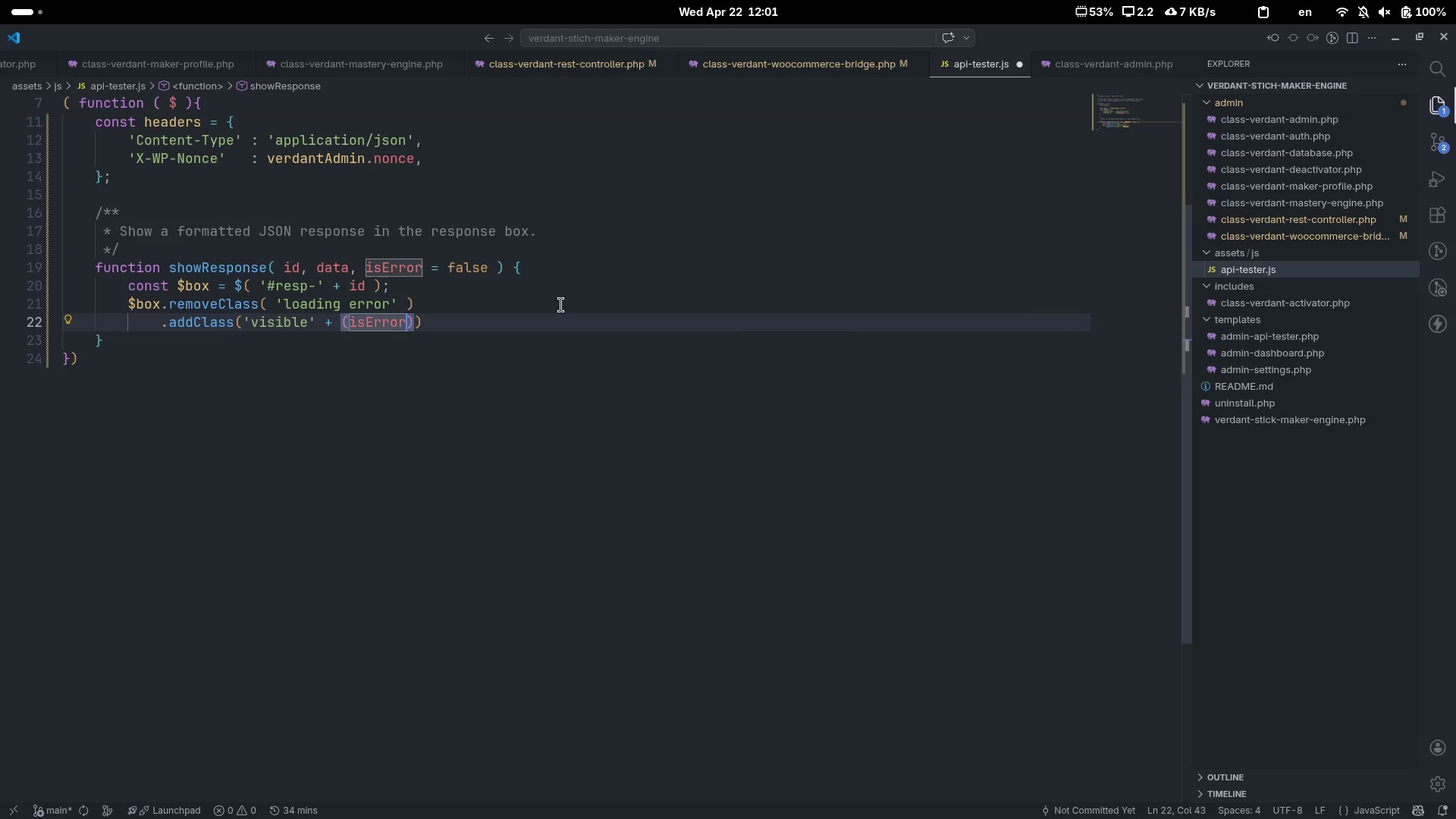 
key(Space)
 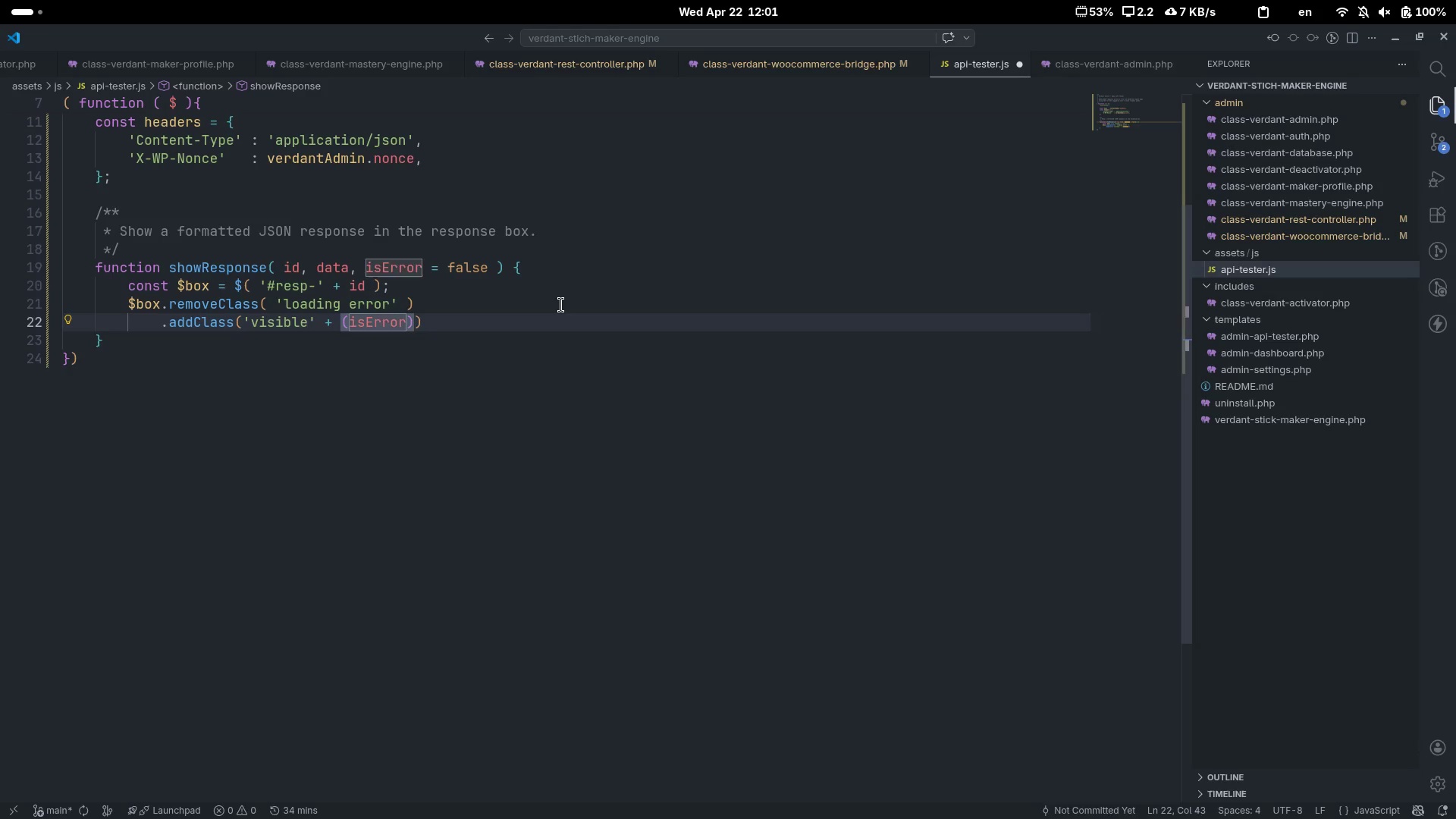 
key(Shift+ShiftLeft)
 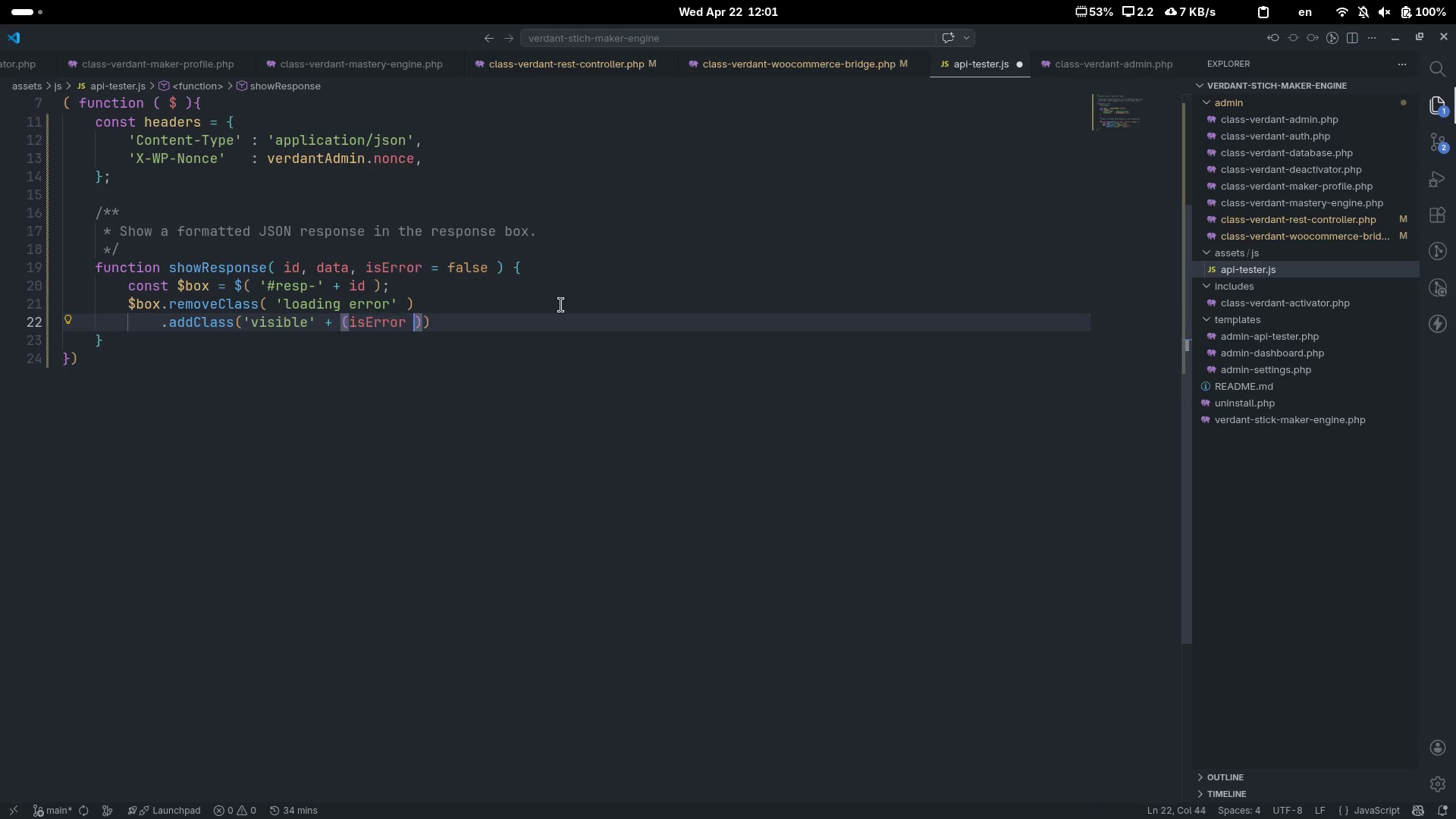 
key(Shift+Slash)
 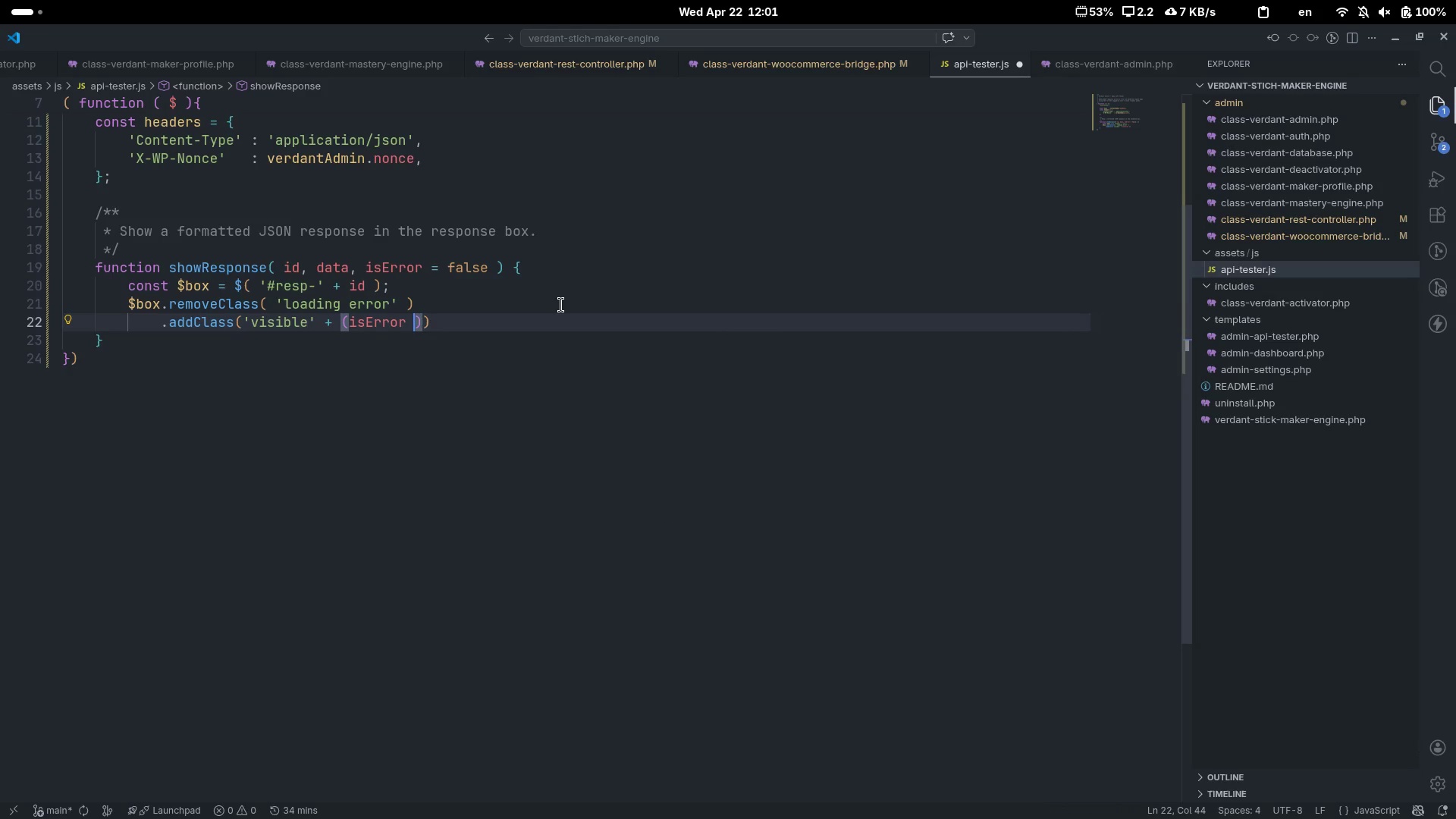 
key(Shift+Space)
 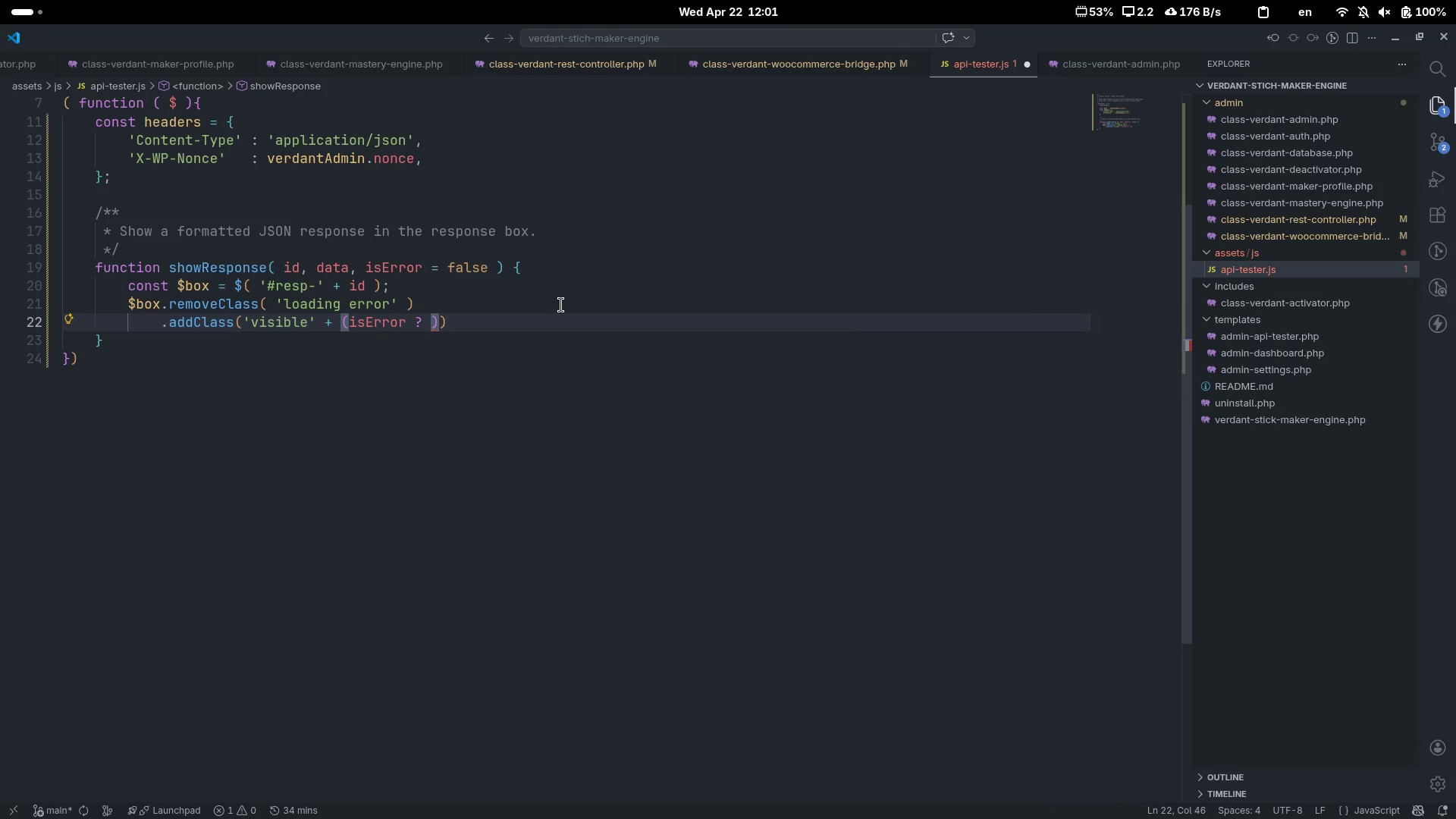 
key(Quote)
 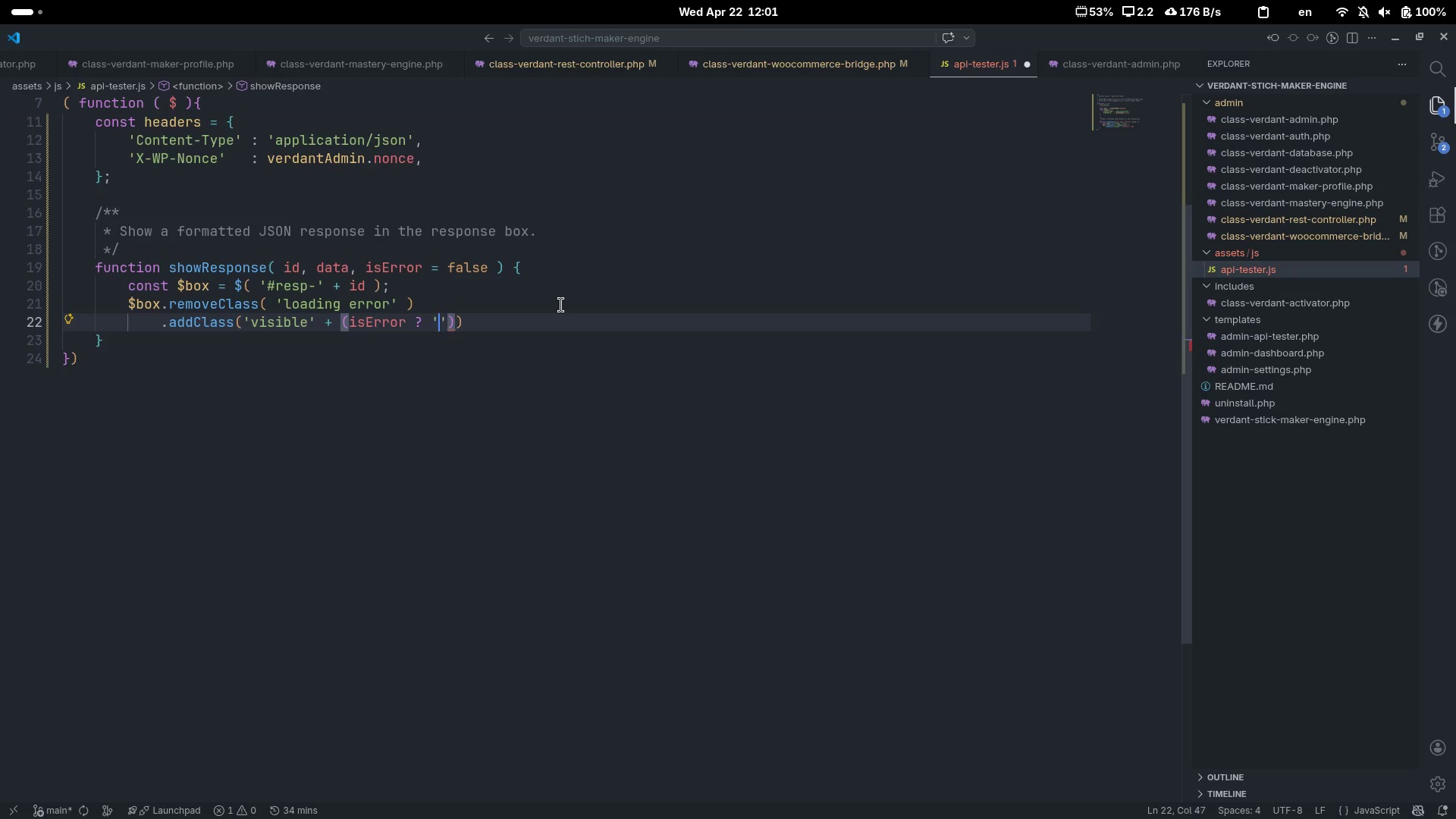 
key(Quote)
 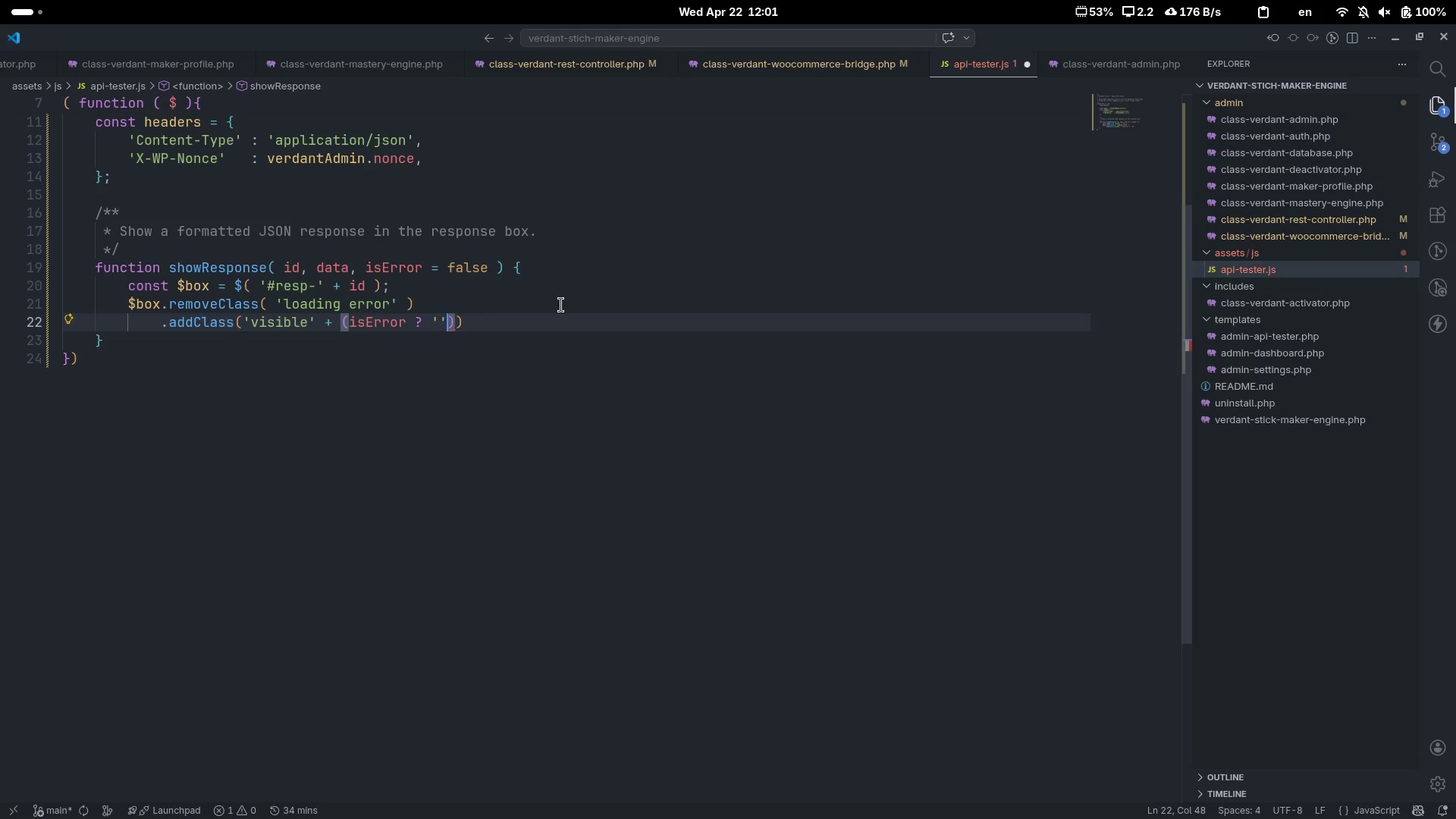 
key(ArrowLeft)
 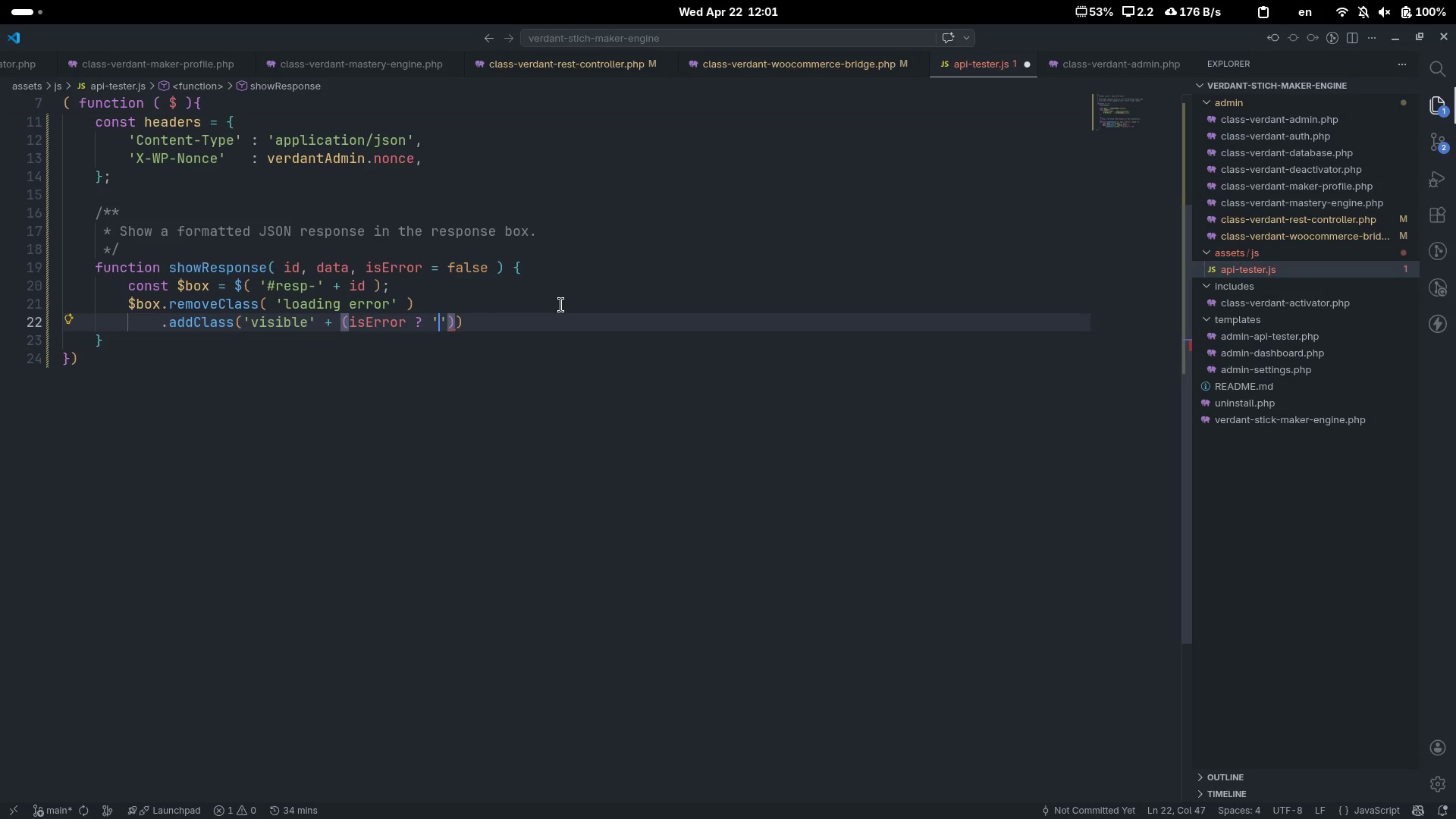 
type( error)
 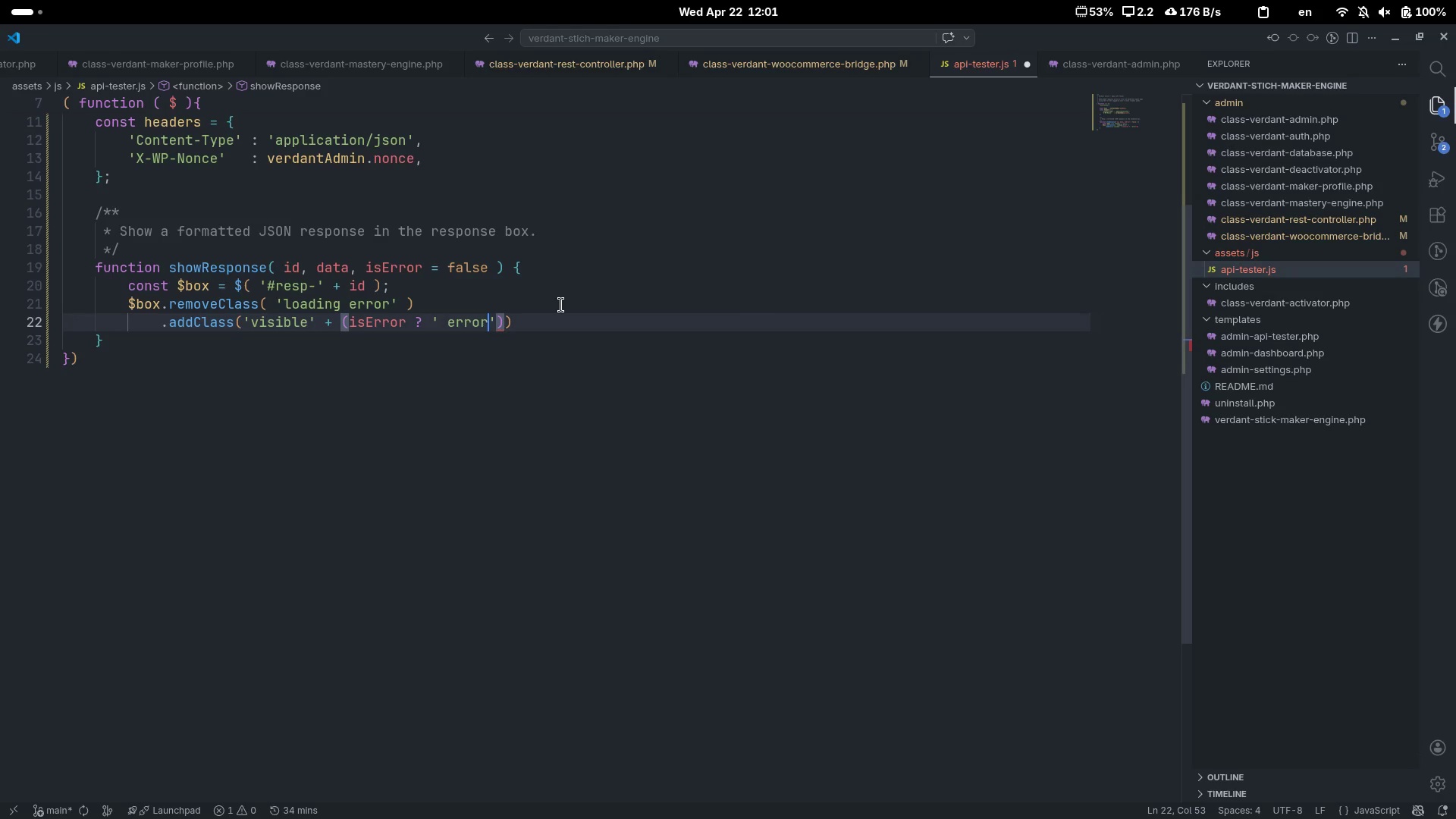 
key(ArrowRight)
 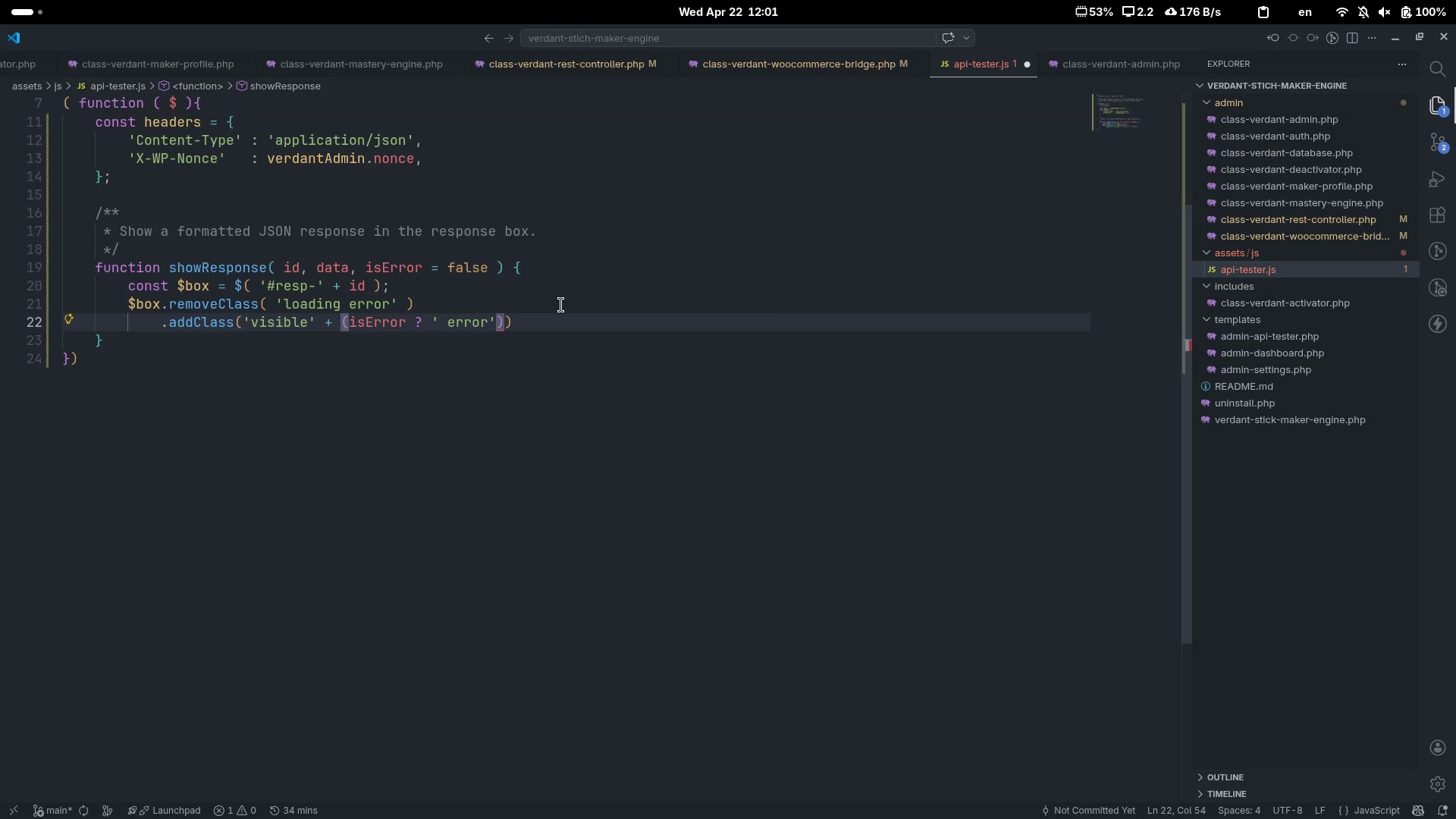 
key(Space)
 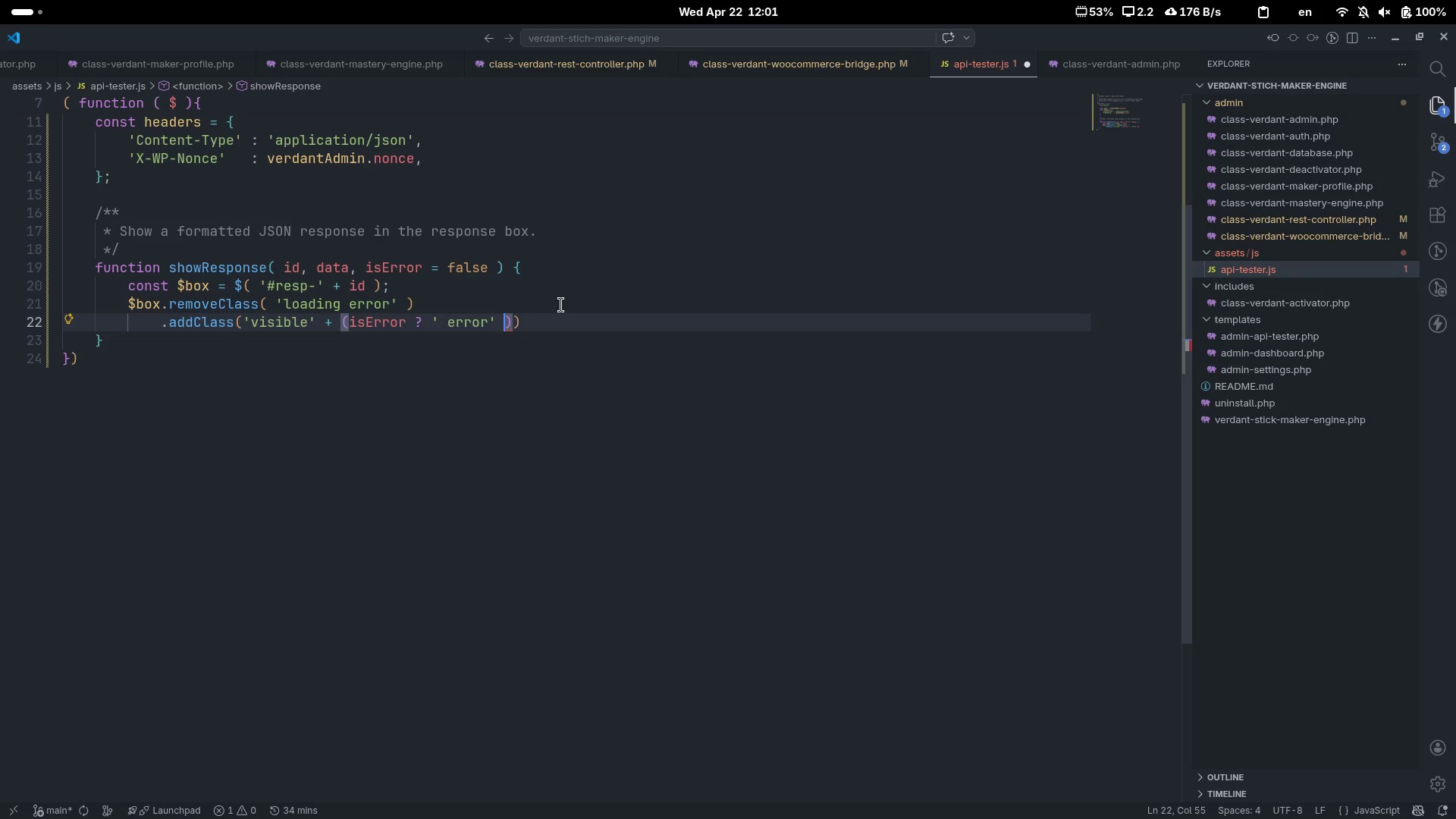 
key(Shift+ShiftLeft)
 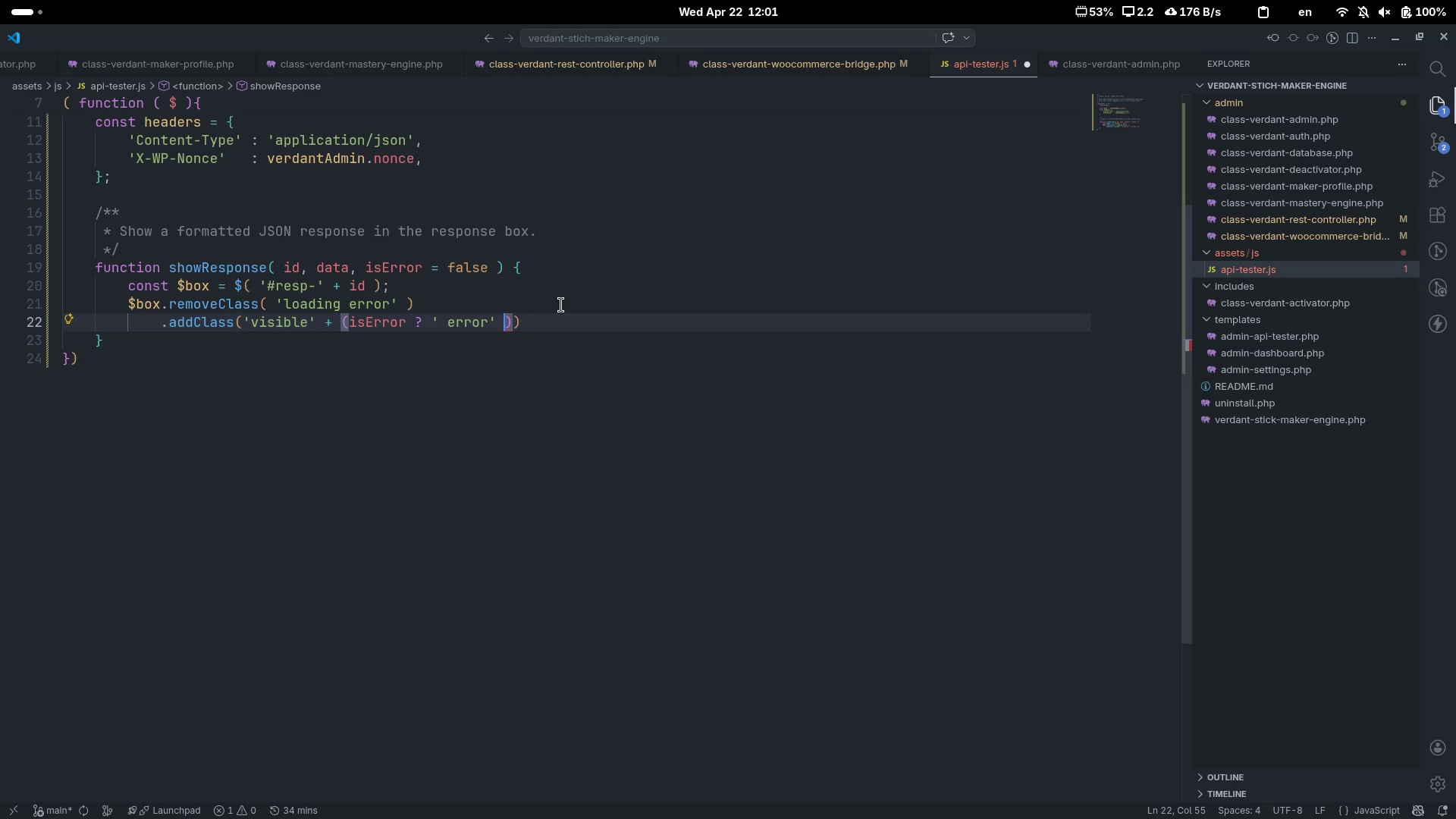 
key(Shift+Semicolon)
 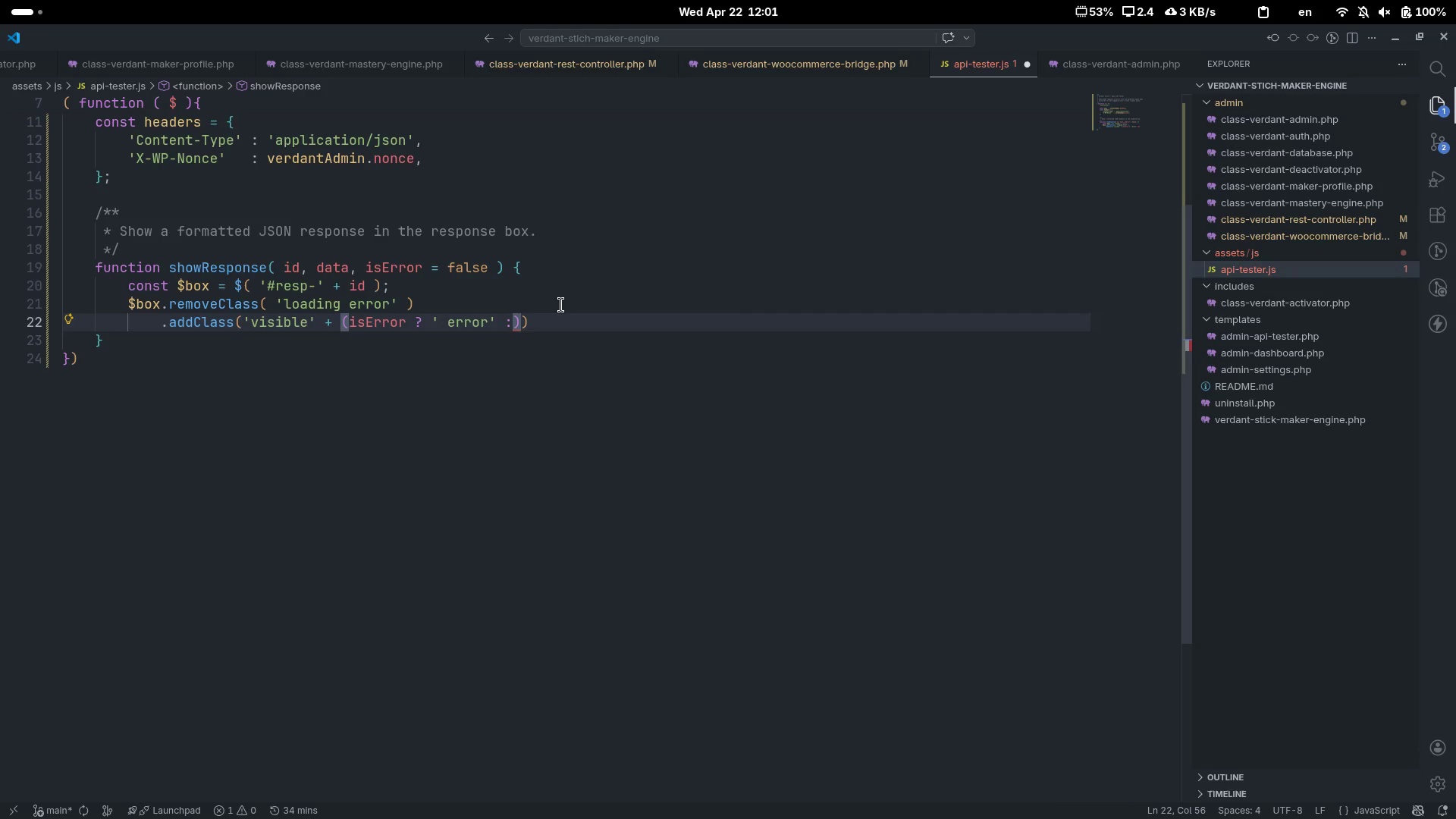 
key(Space)
 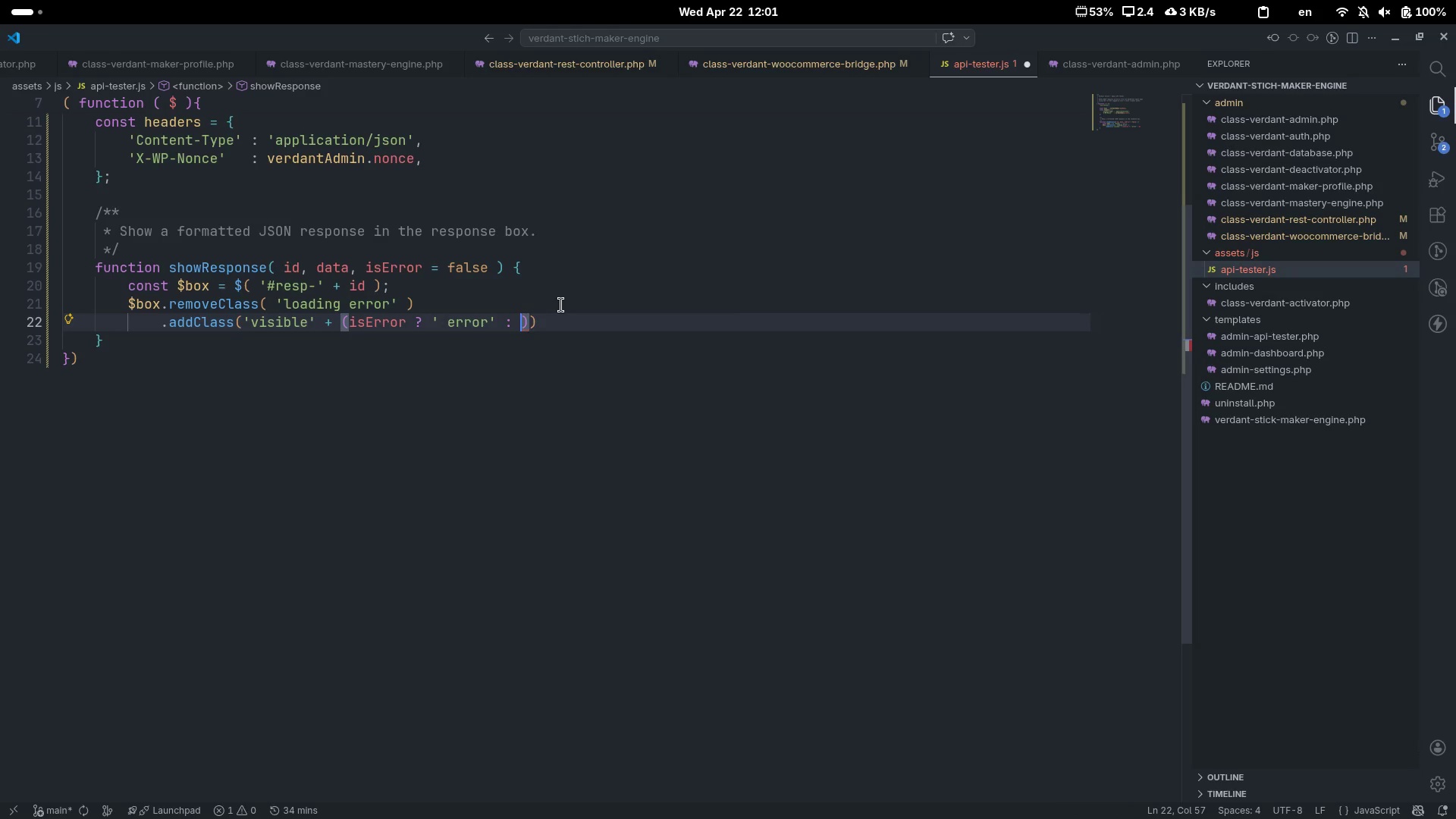 
key(Quote)
 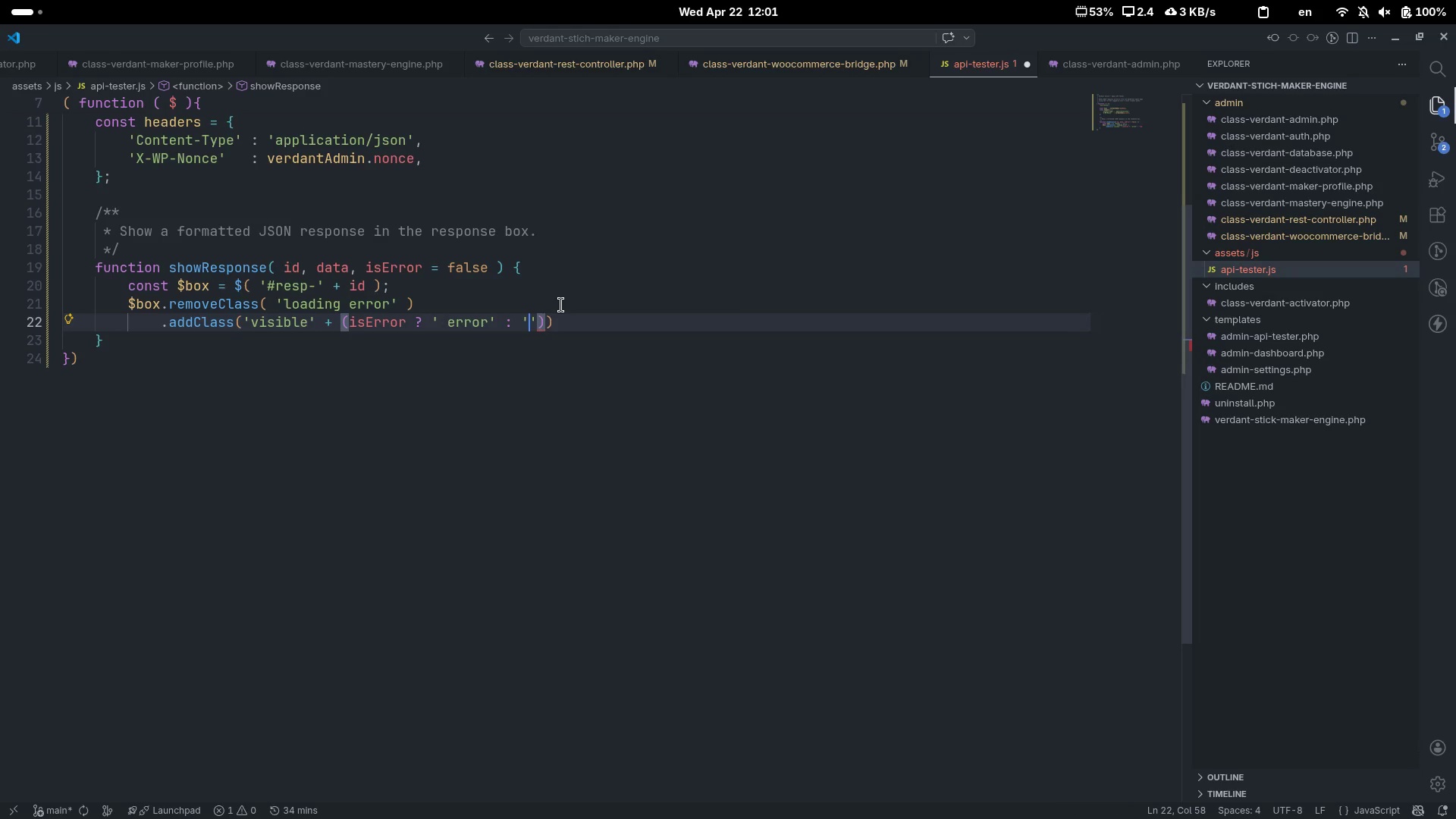 
key(Quote)
 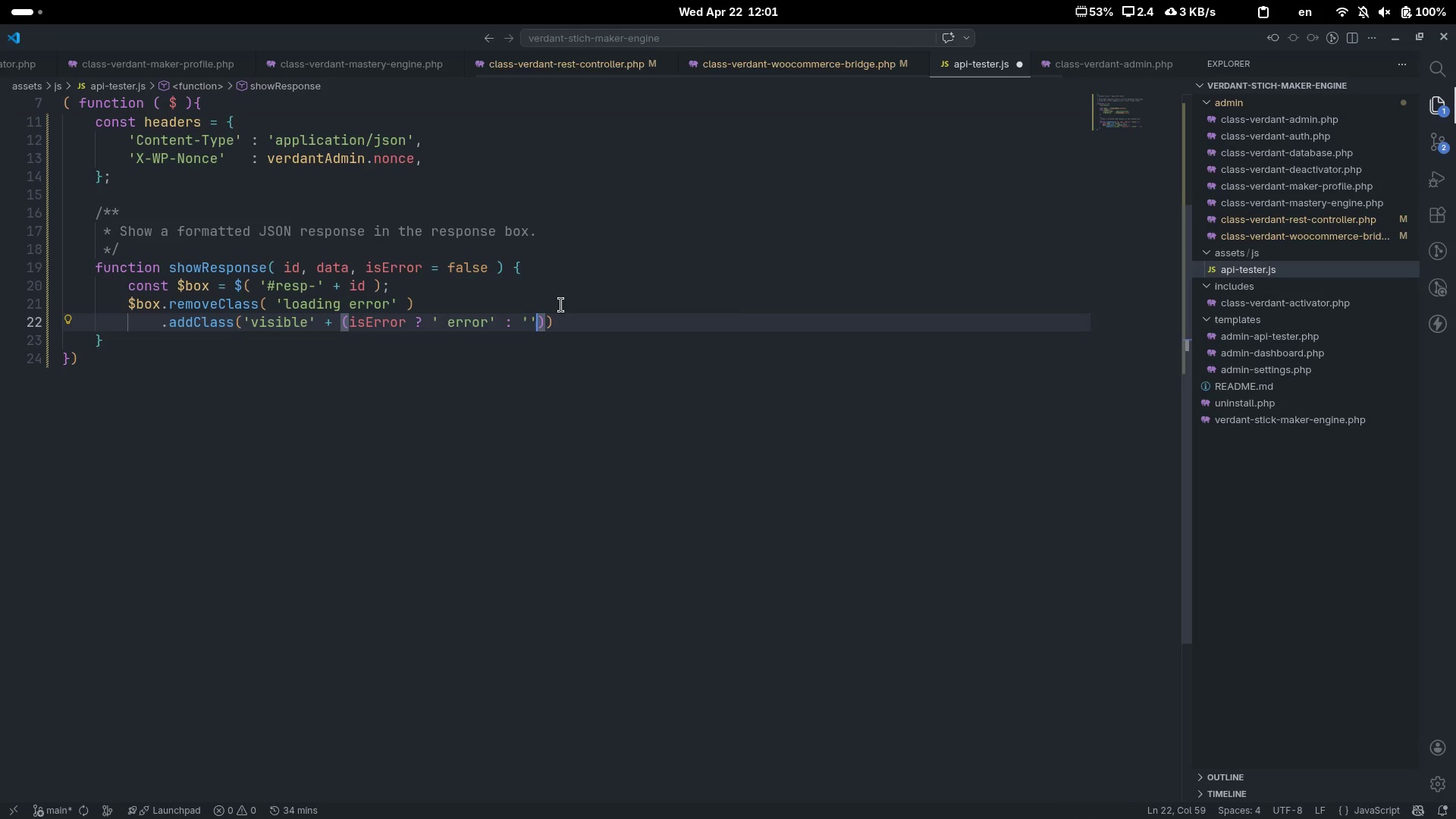 
key(ArrowRight)
 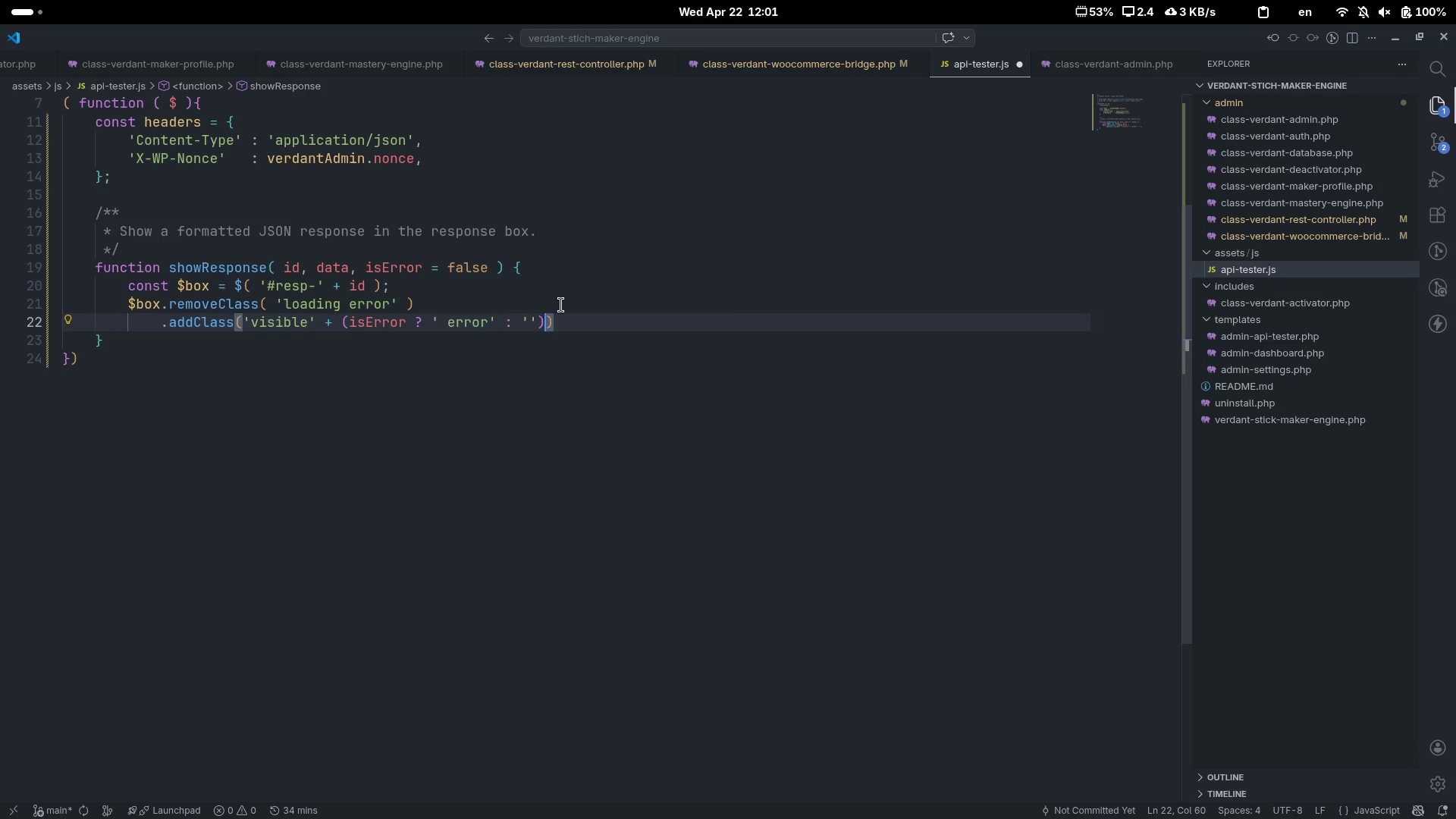 
key(ArrowRight)
 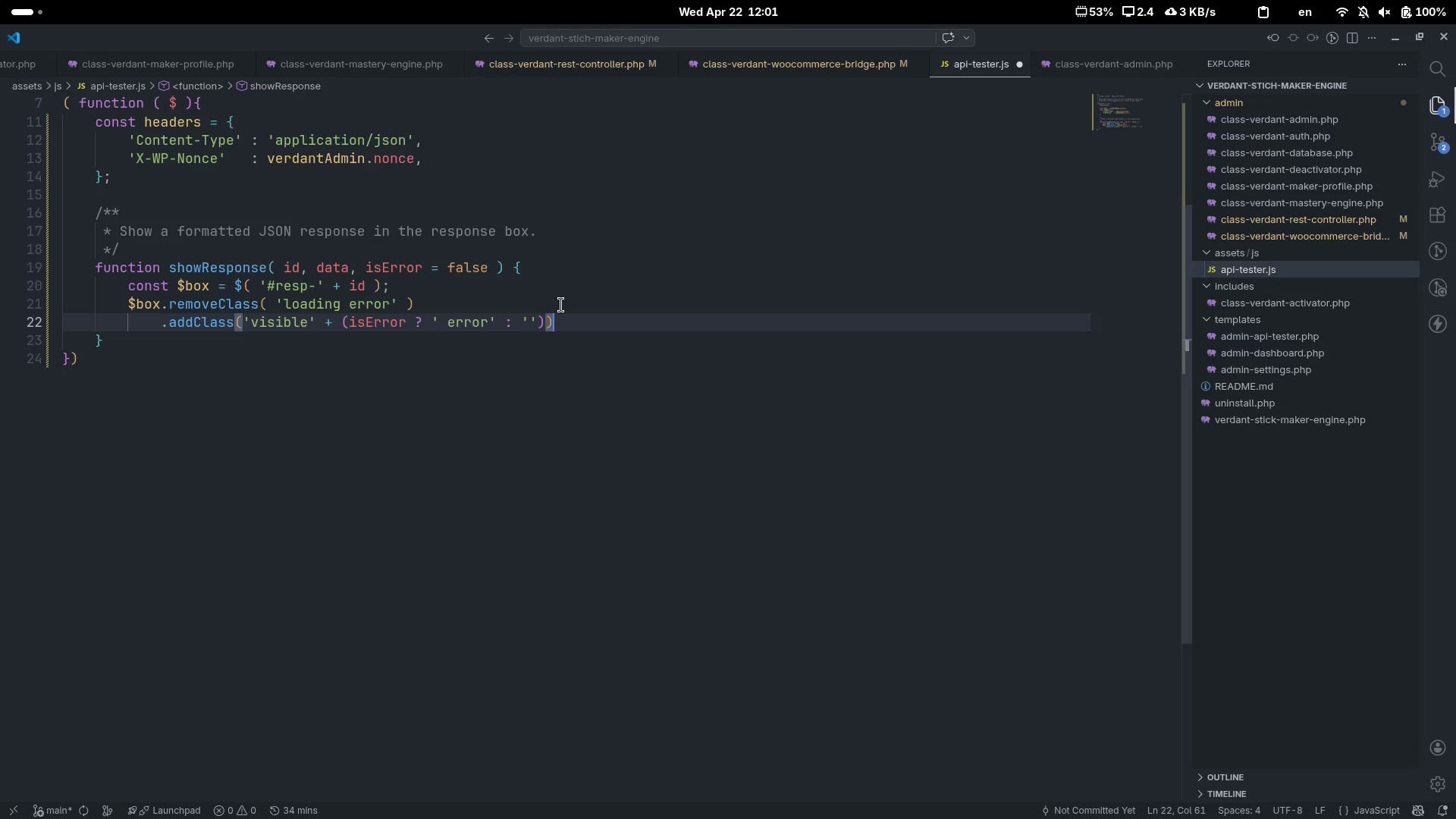 
key(Enter)
 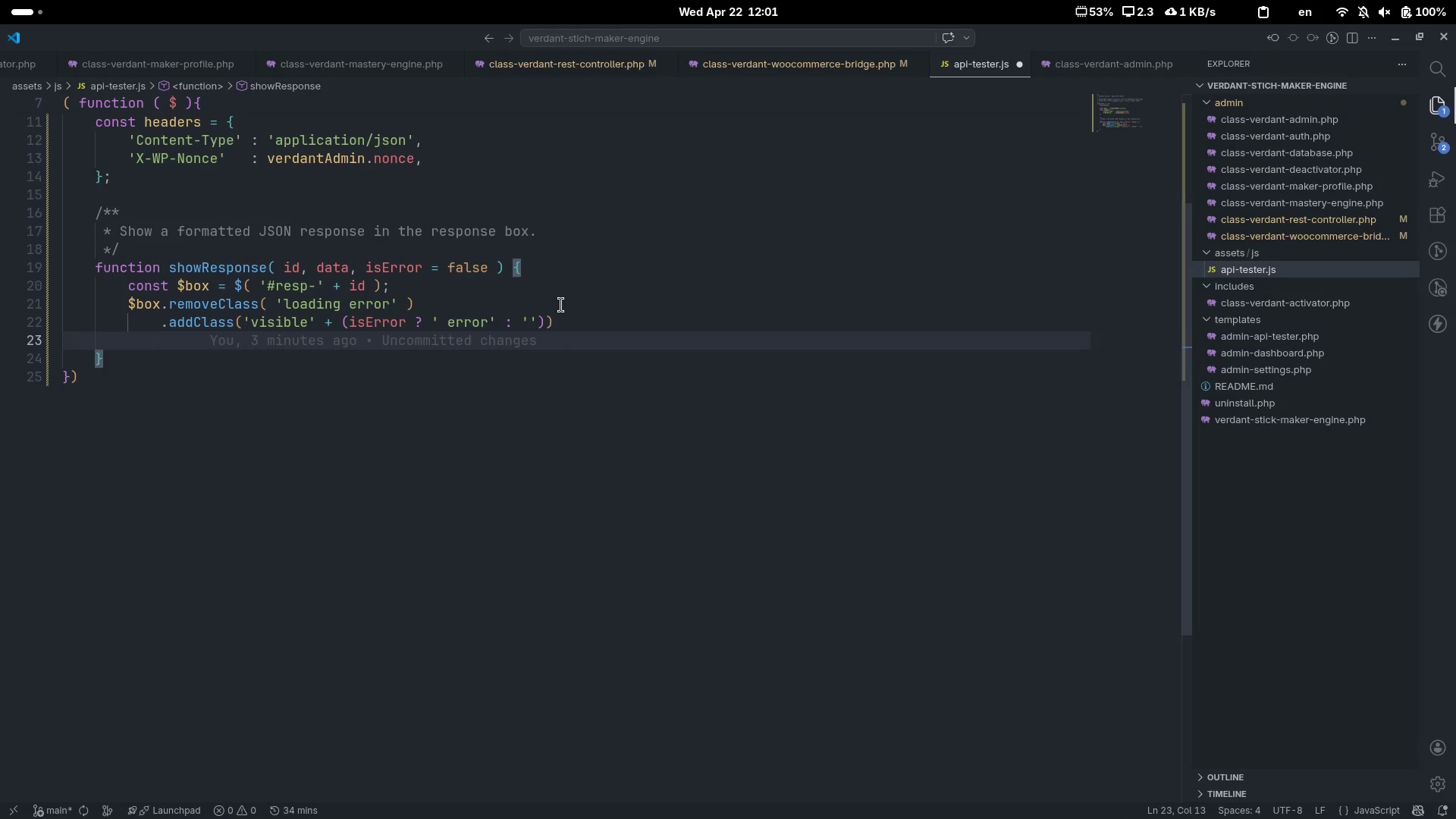 
type(. )
key(Backspace)
type(text(JSO)
key(Tab)
type(.sti)
key(Tab)
type((data,)
 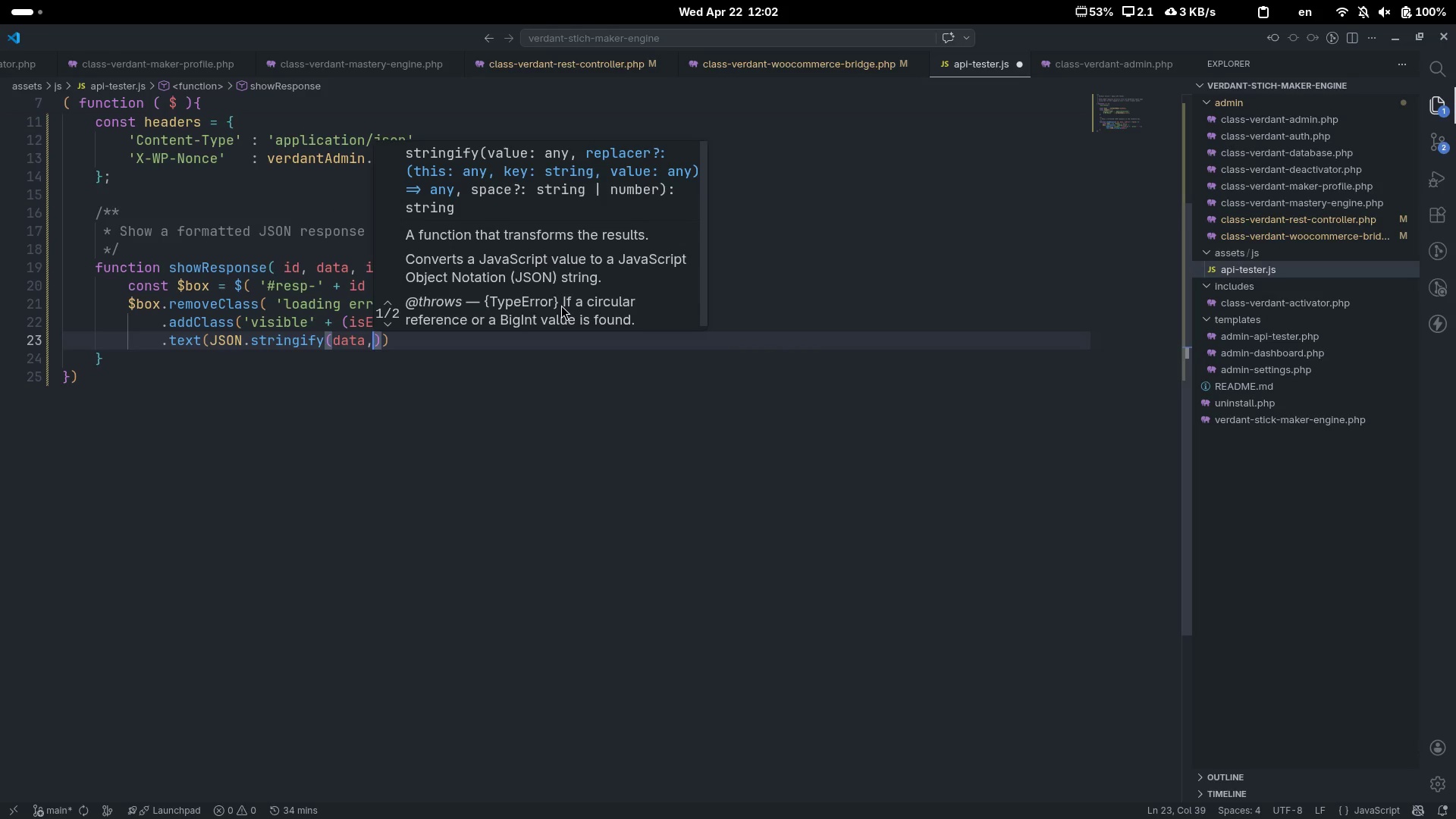 
key(Control+ArrowLeft)
 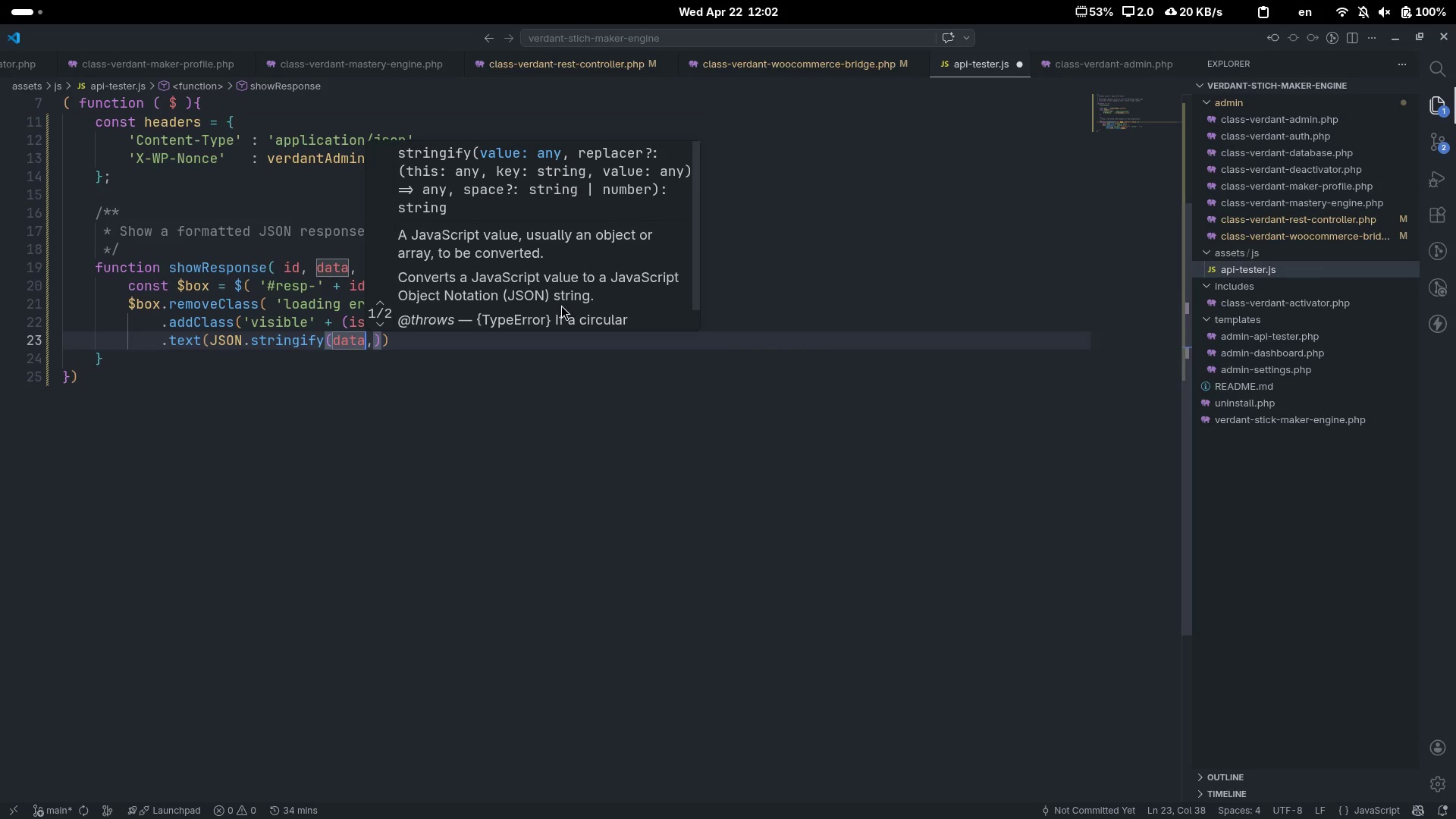 
key(Control+ControlLeft)
 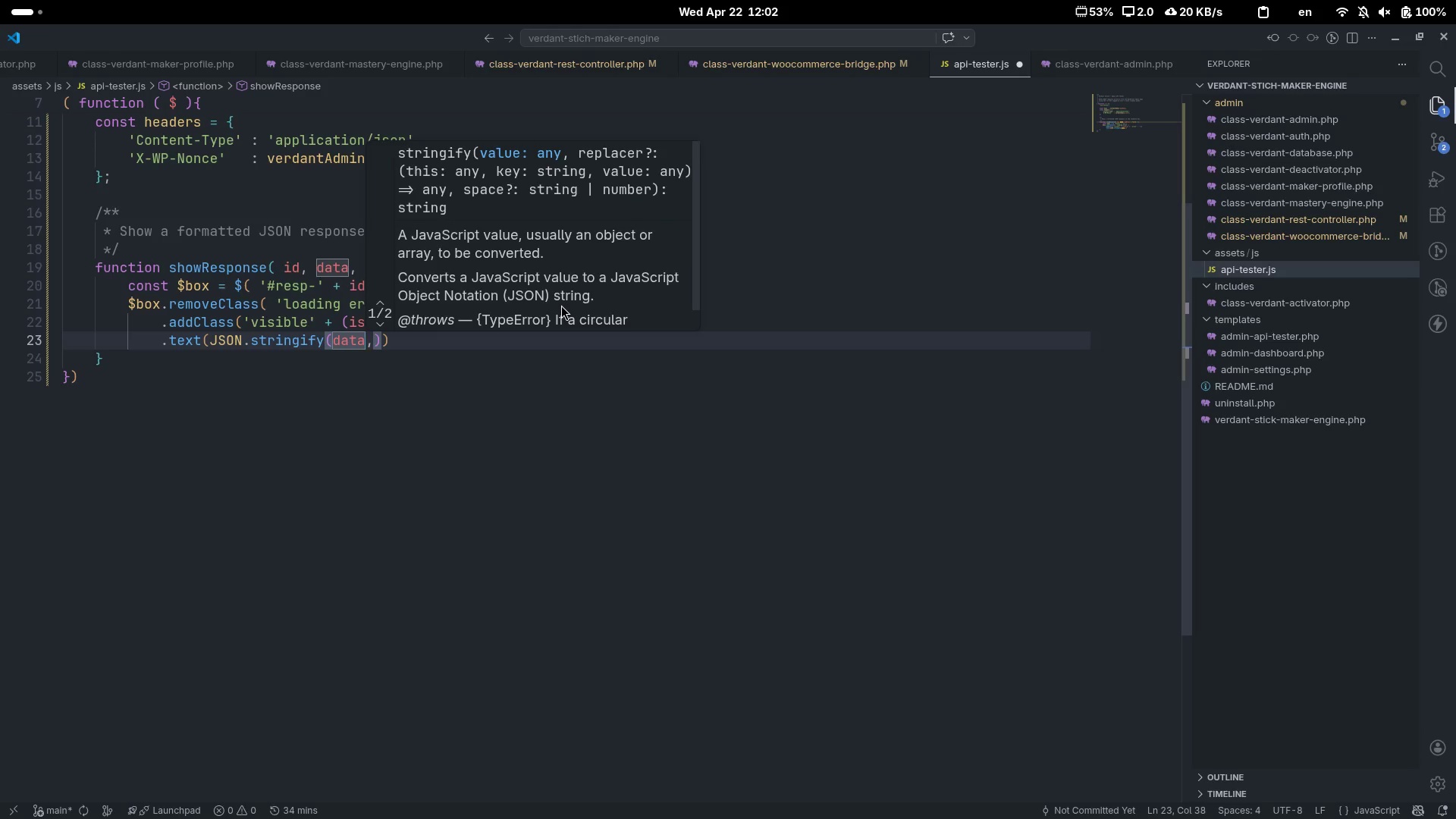 
key(Control+ArrowLeft)
 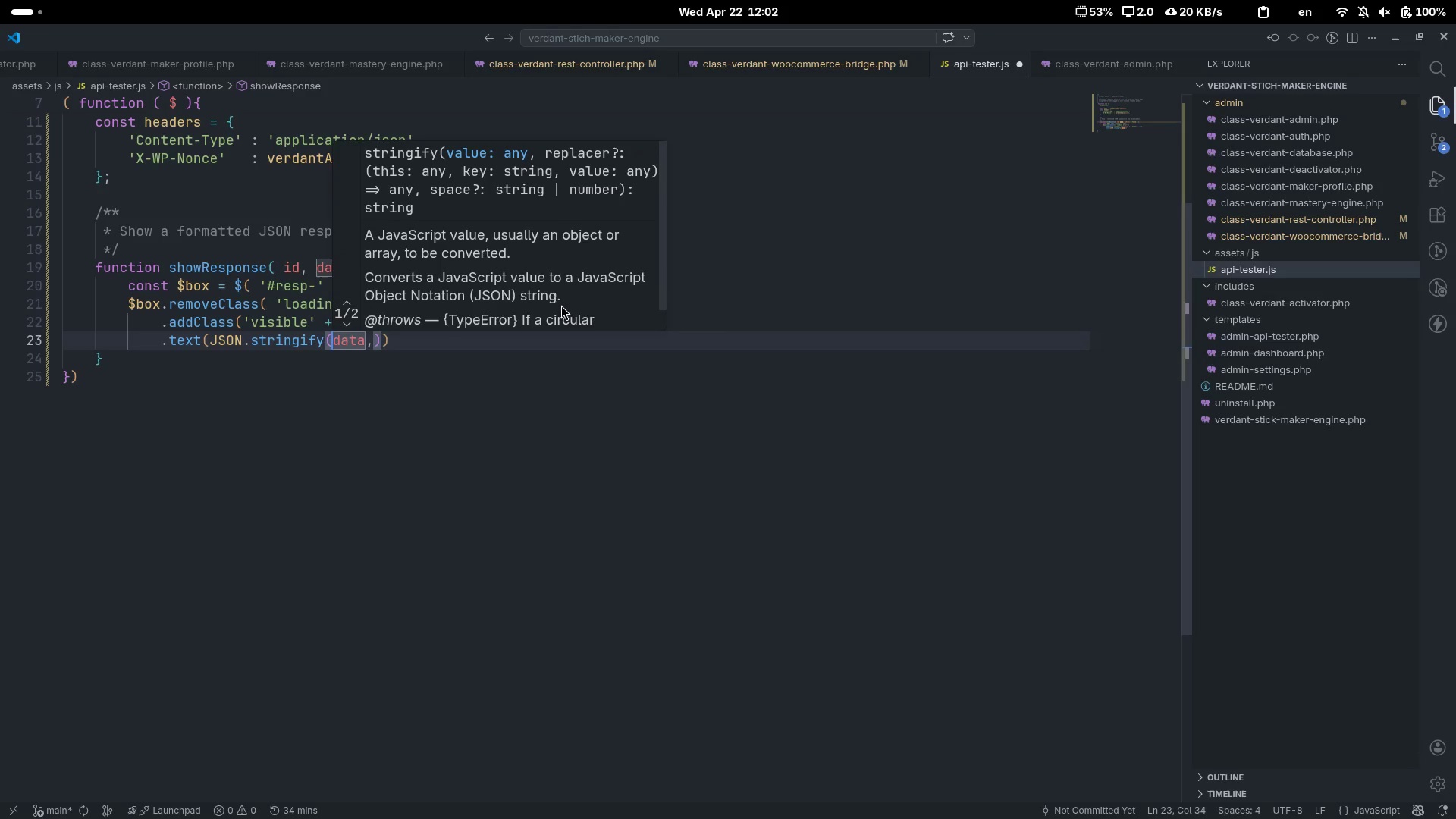 
key(Space)
 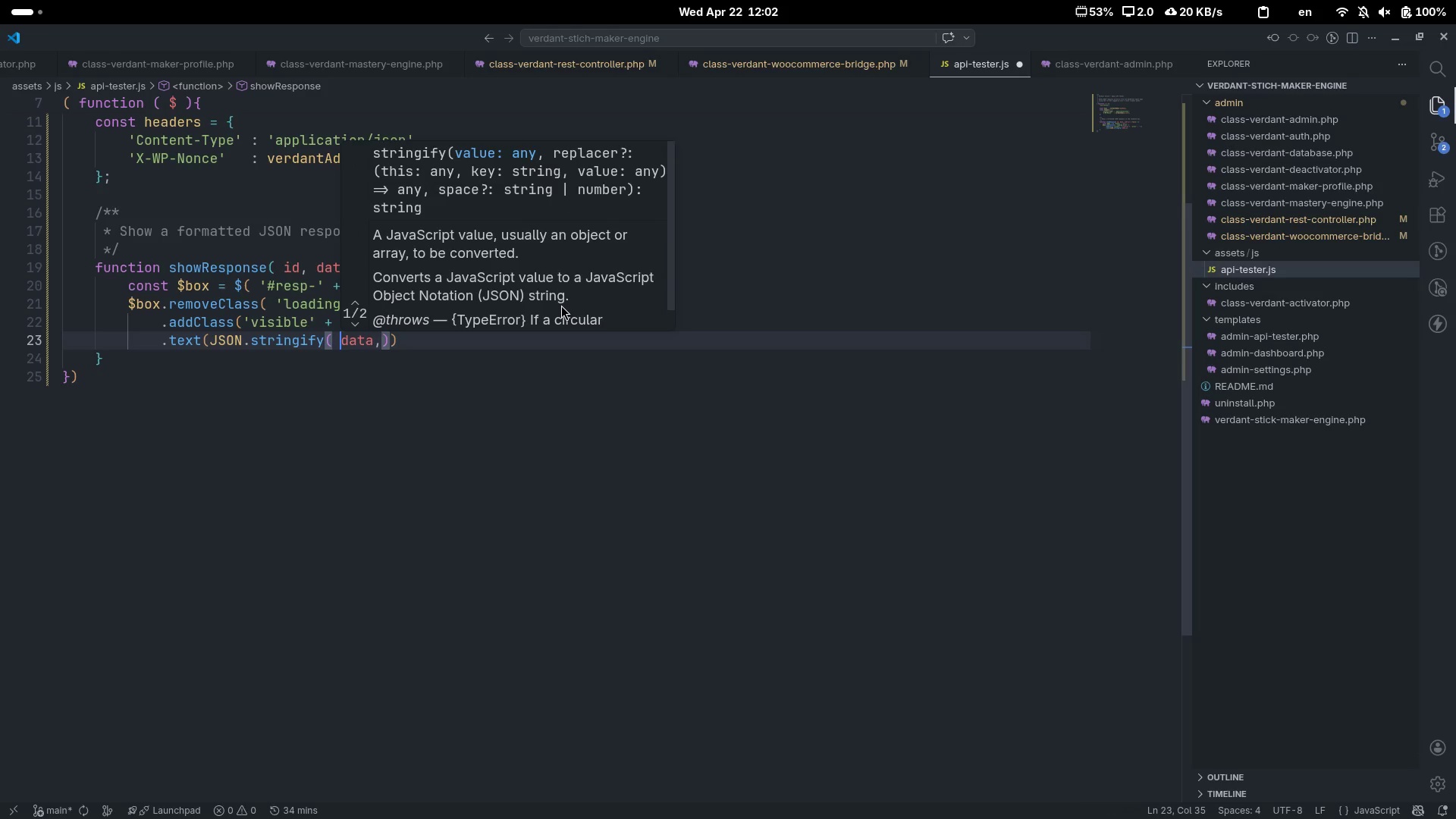 
key(Control+ArrowRight)
 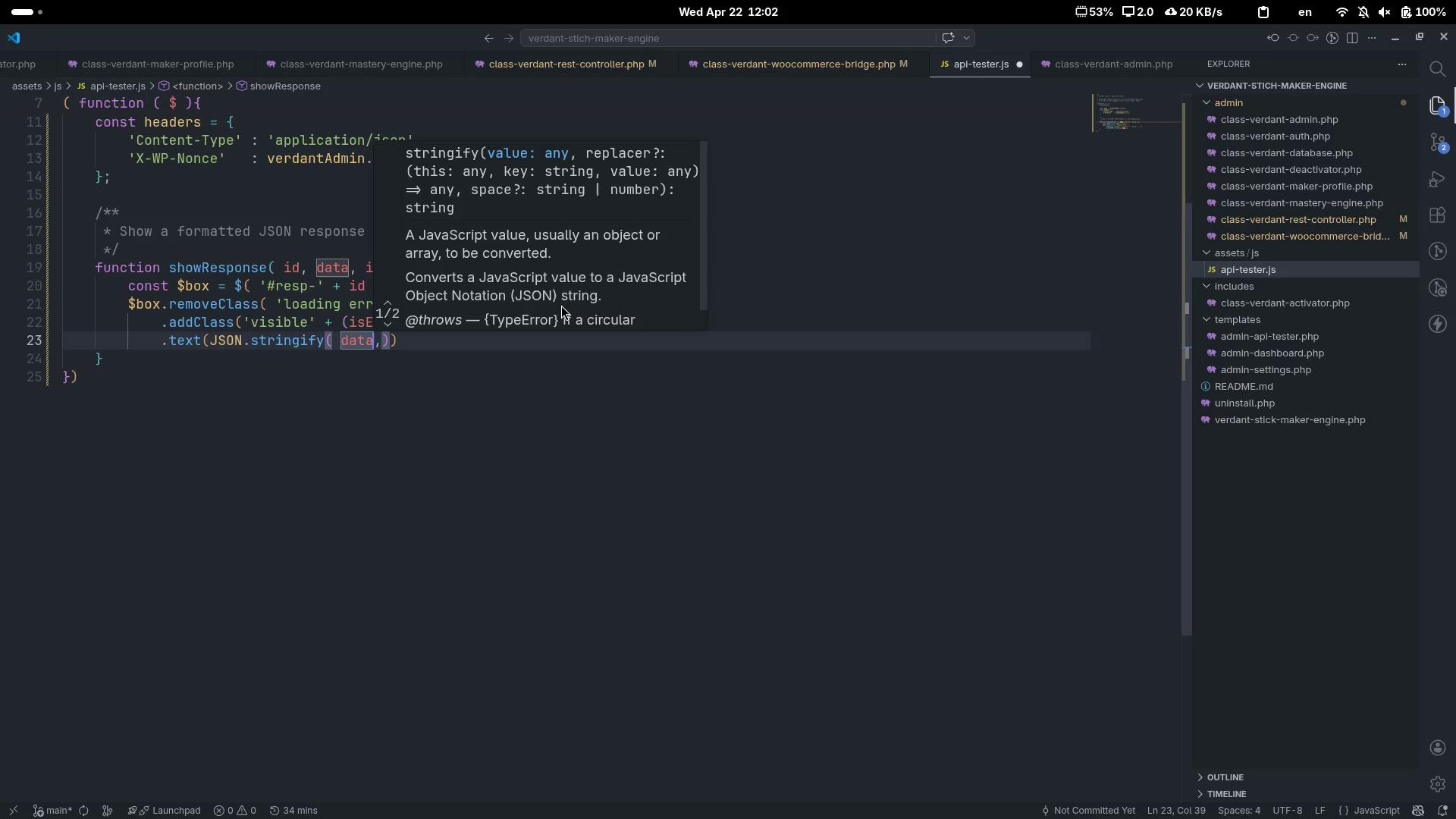 
key(Control+ArrowRight)
 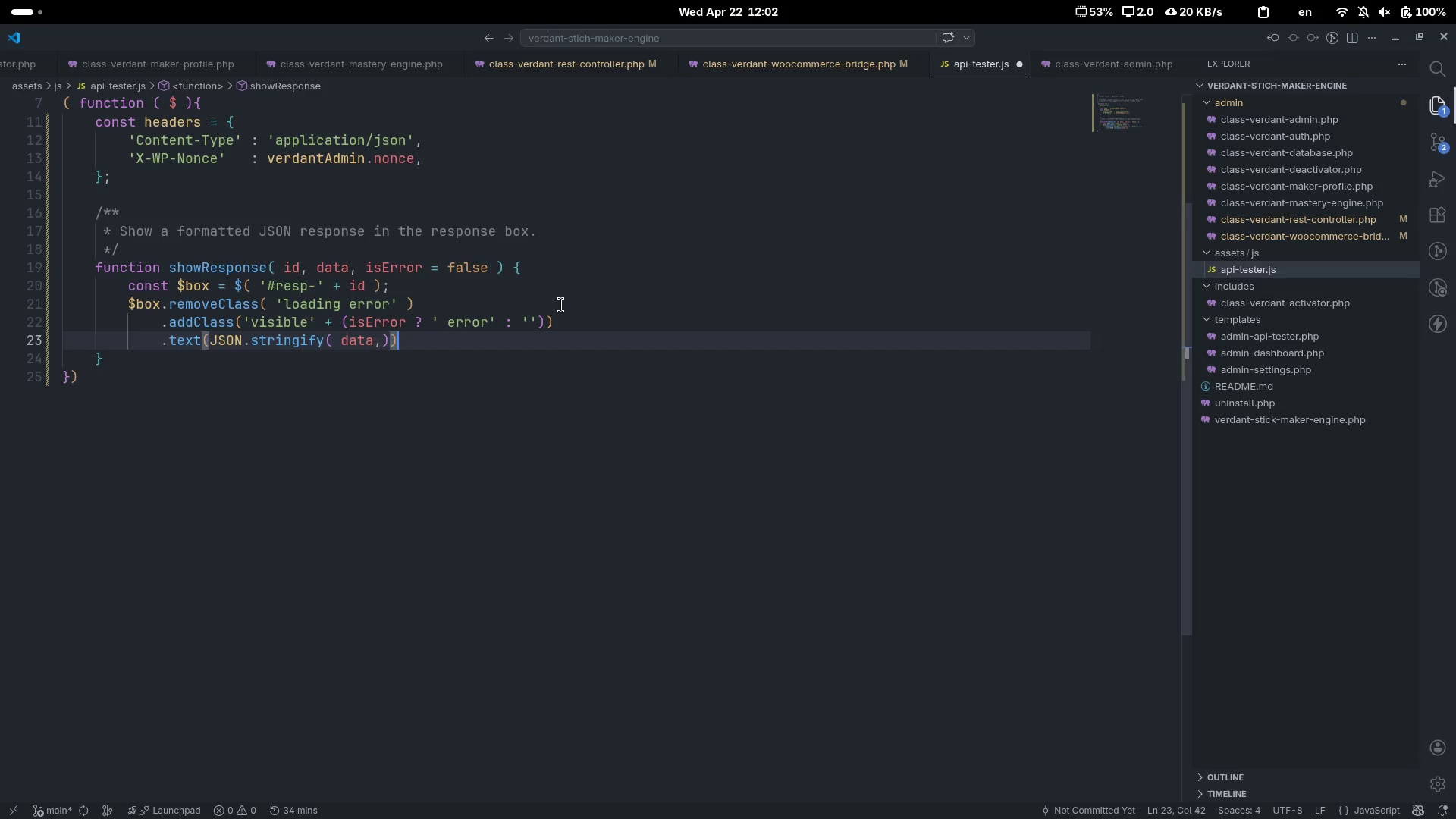 
key(ArrowLeft)
 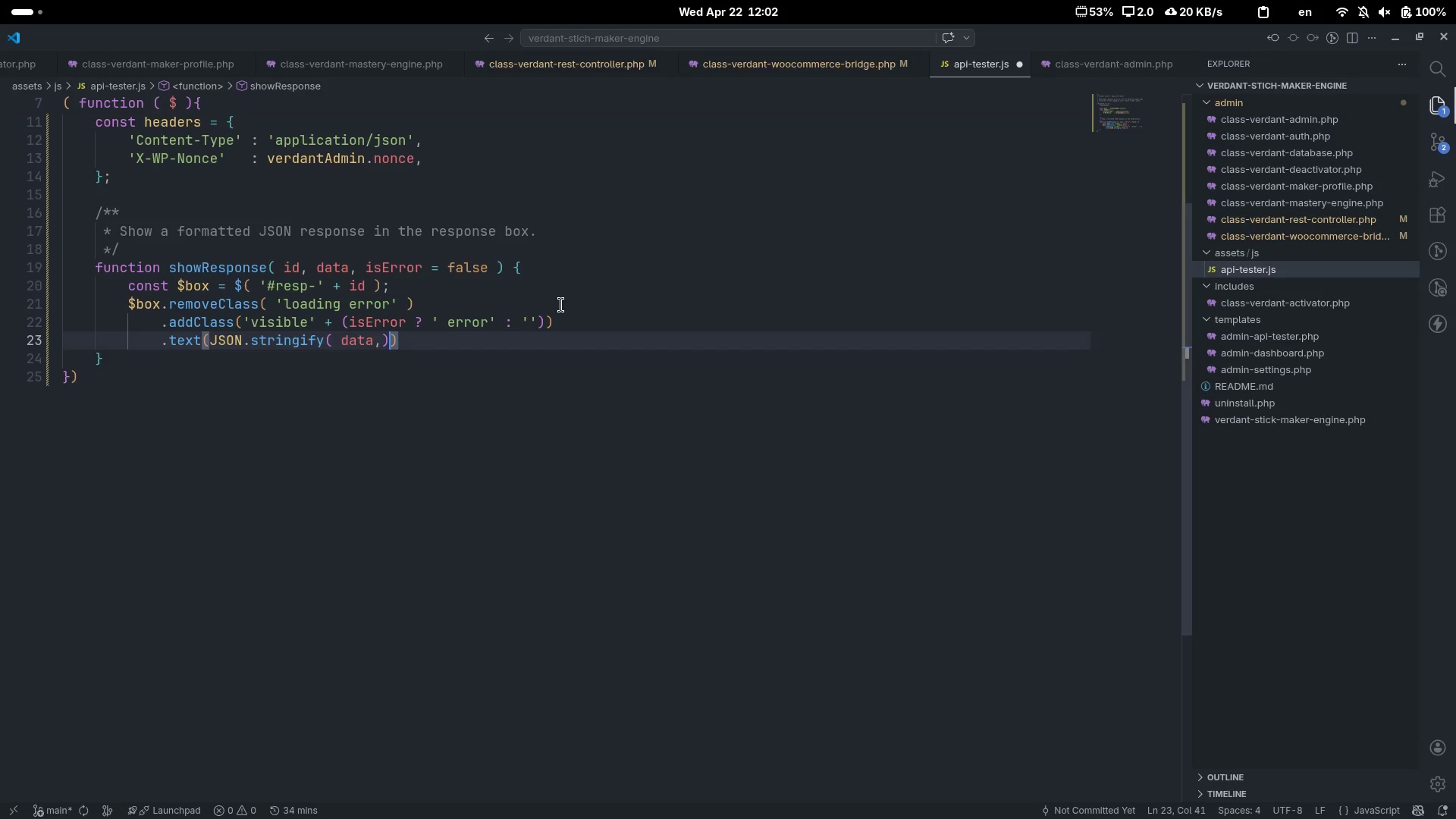 
key(ArrowLeft)
 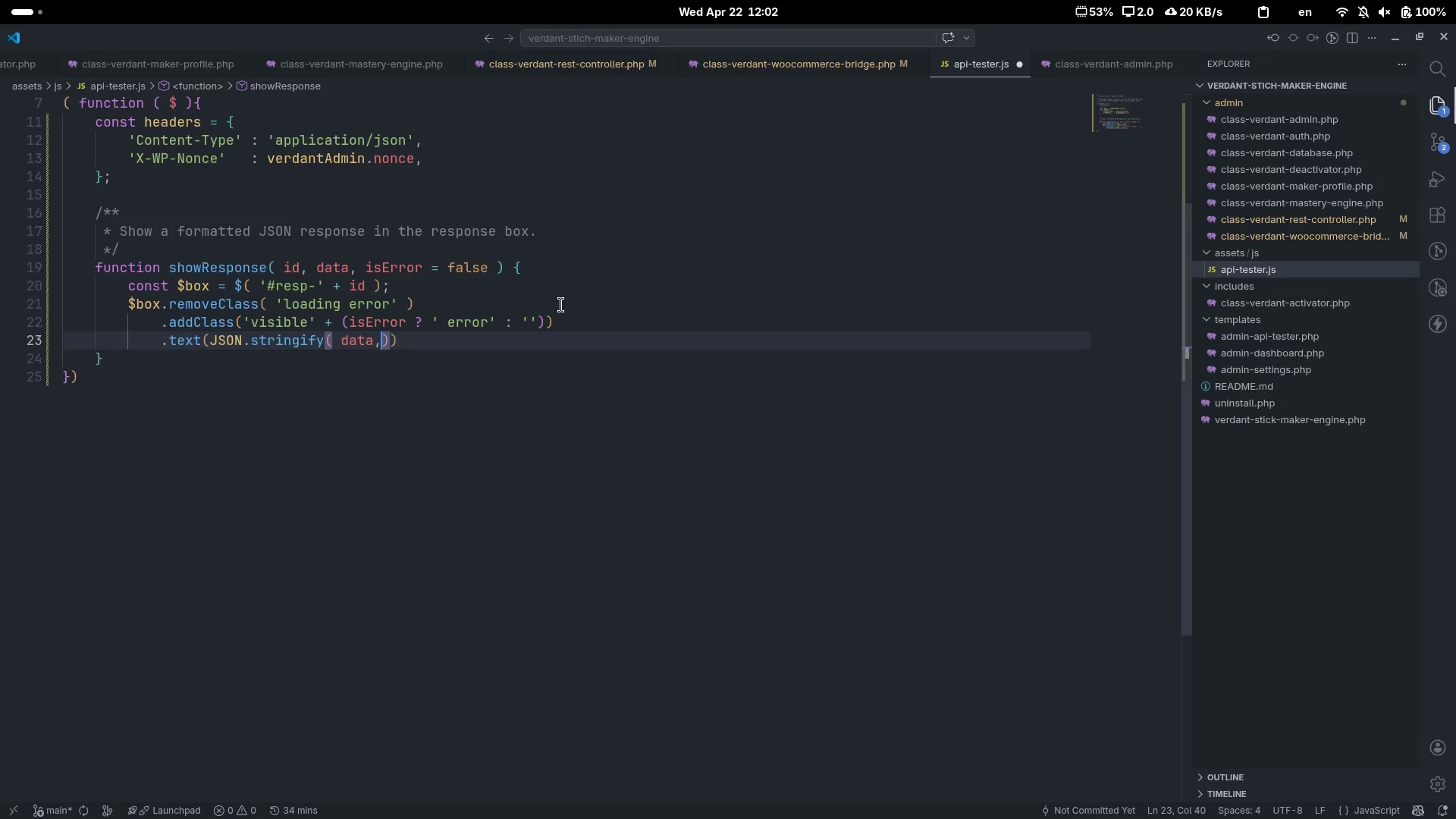 
key(Space)
 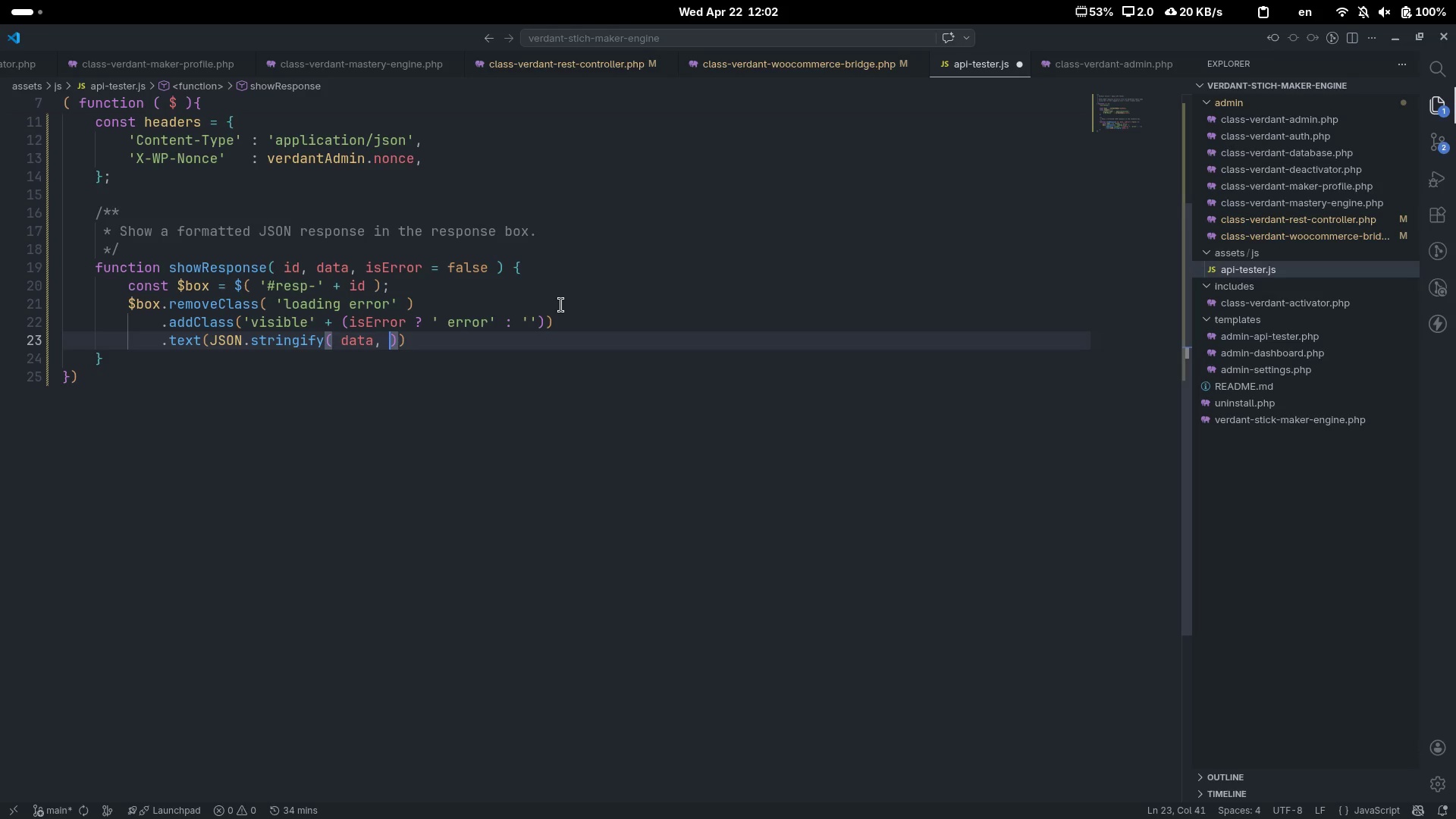 
key(ArrowLeft)
 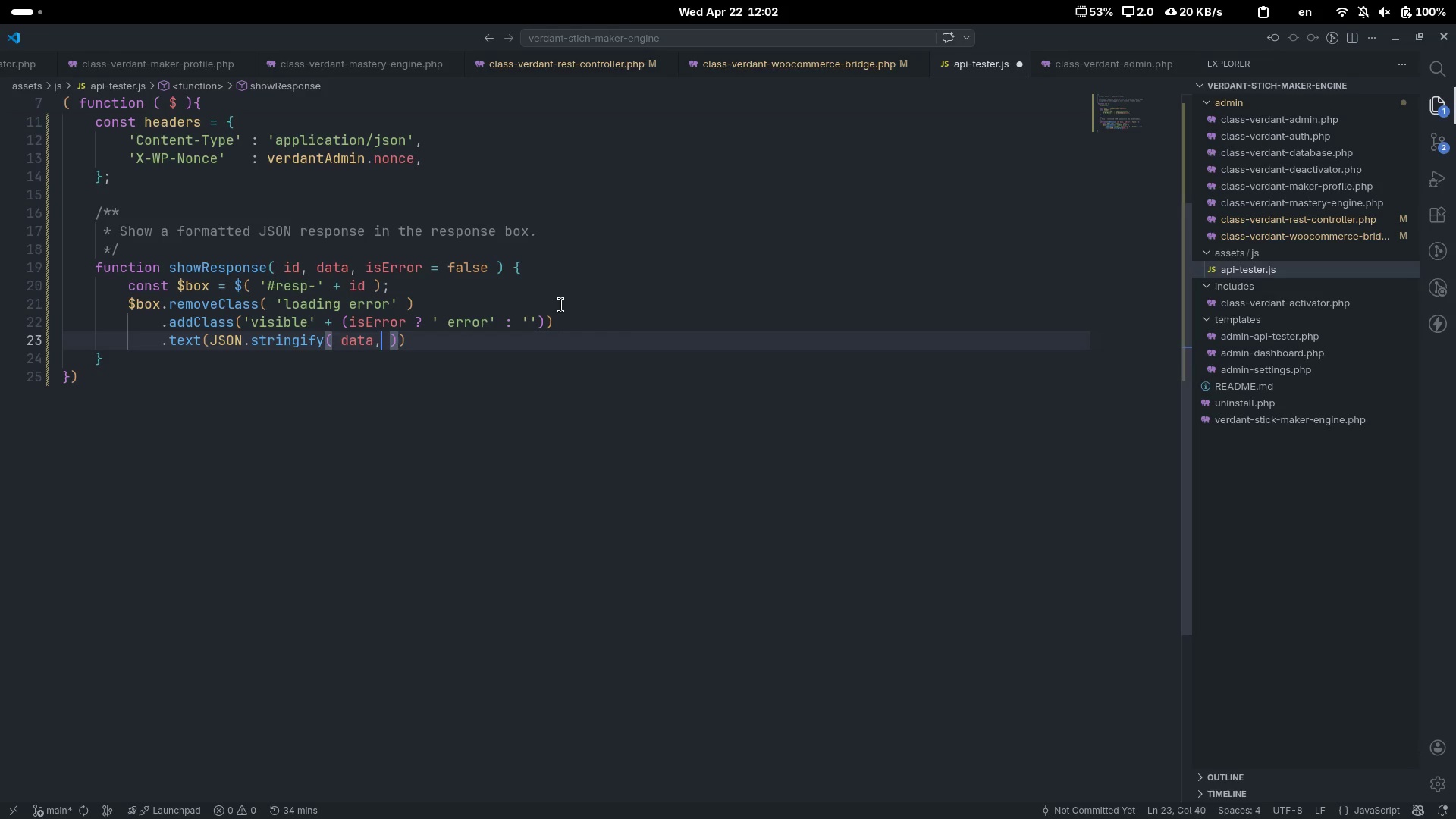 
type(null, 2[End];)
 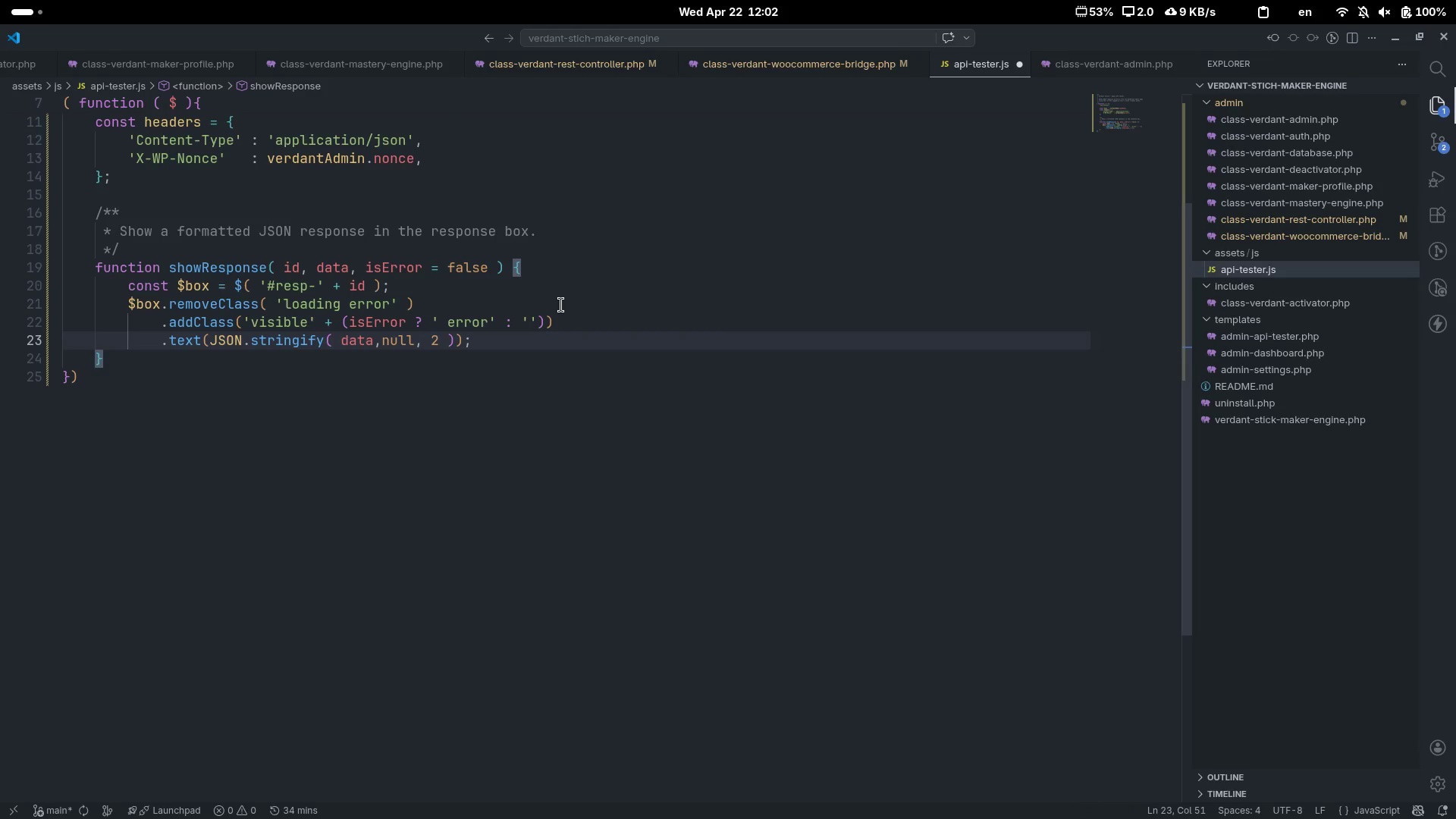 
key(ArrowDown)
 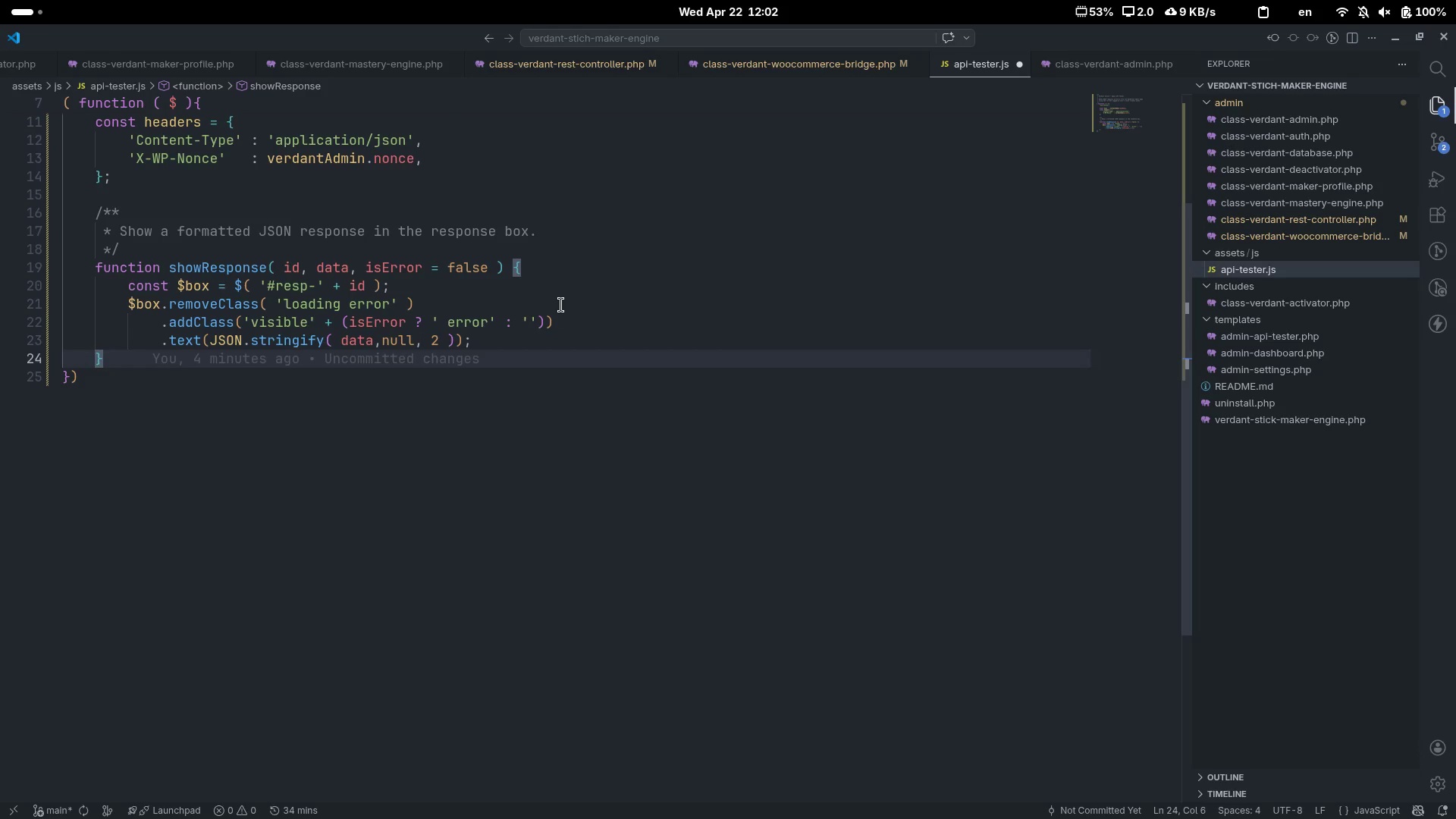 
key(Enter)
 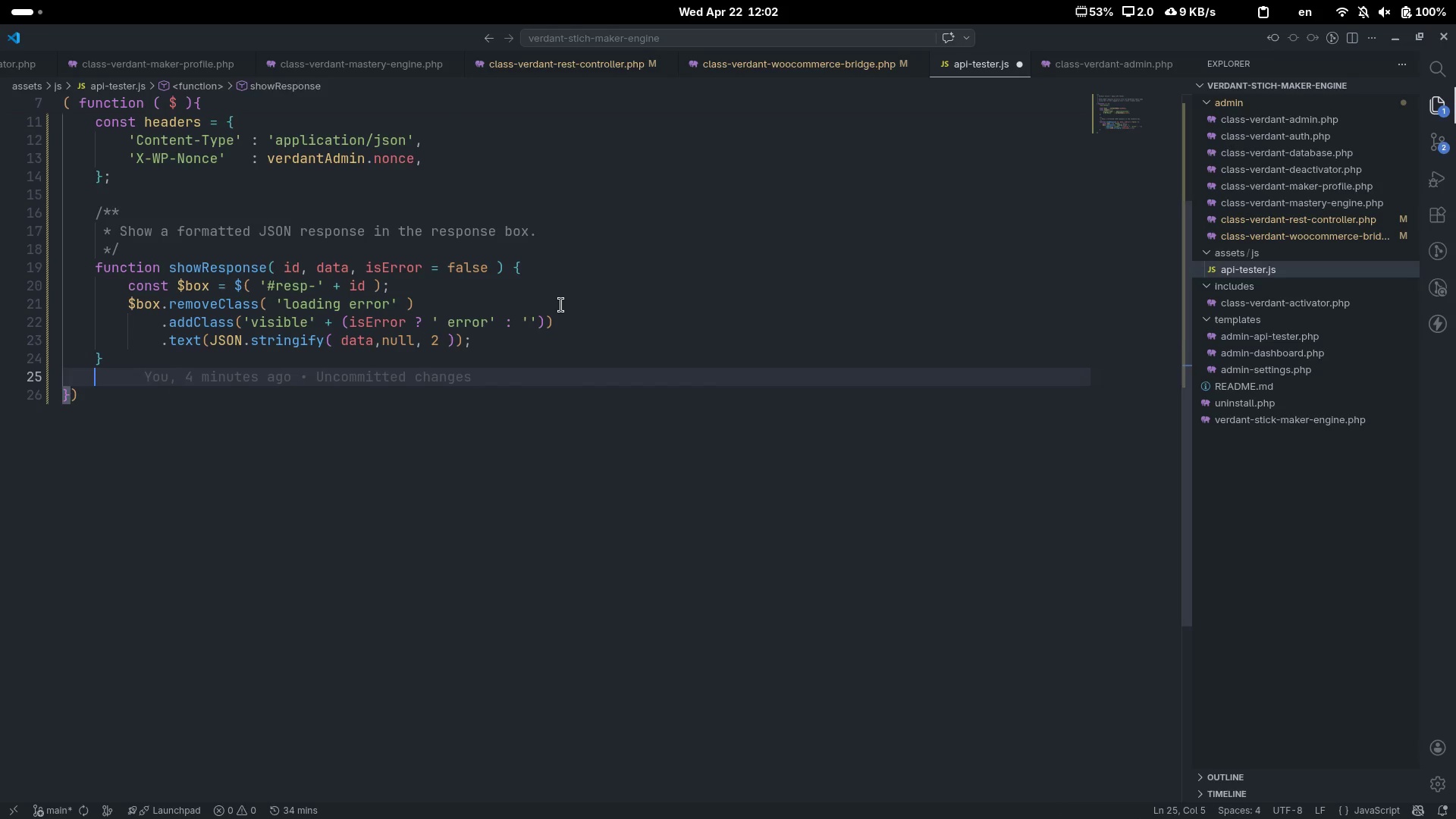 
key(Enter)
 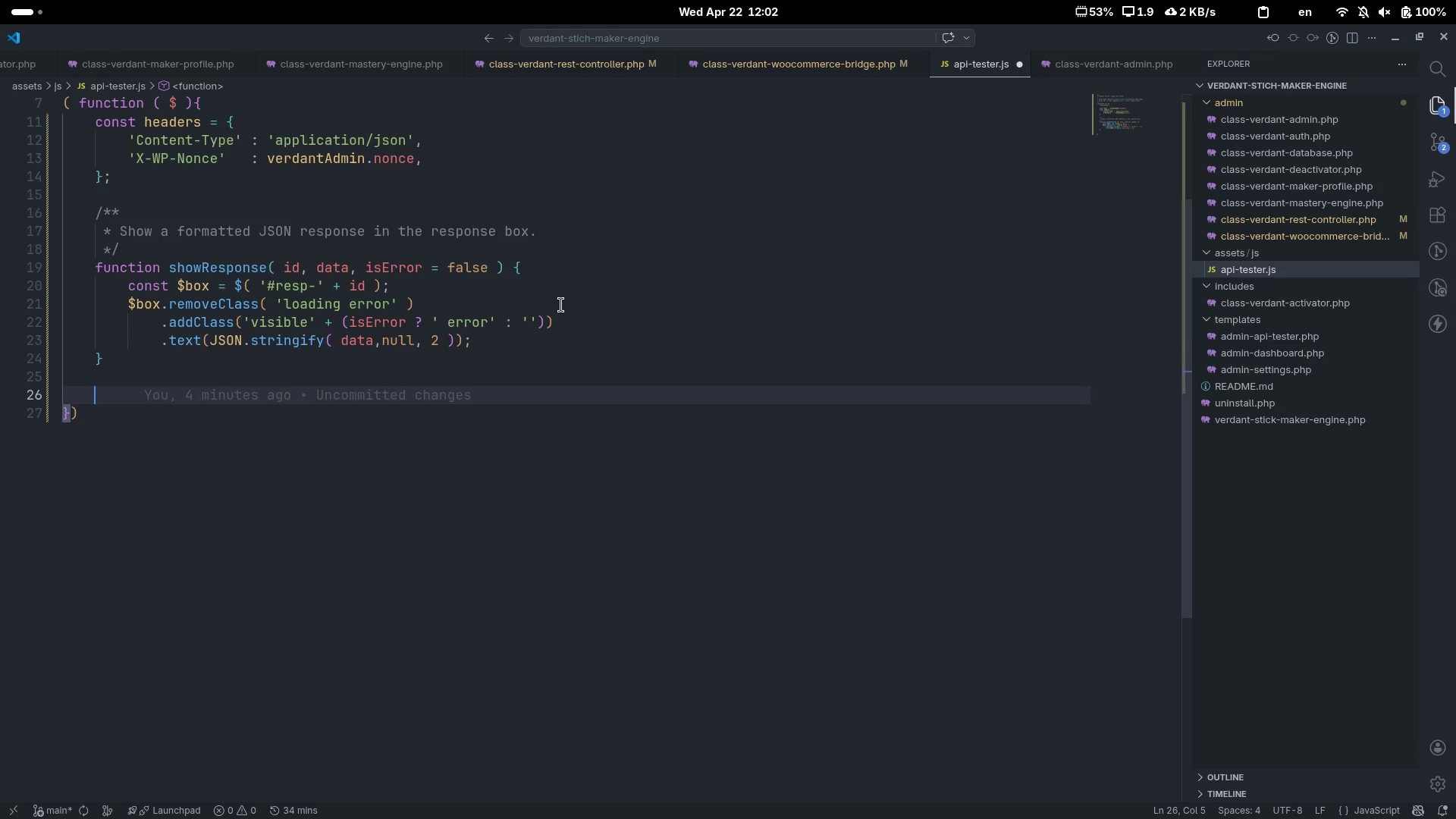 
type(fuc)
key(Backspace)
type(nc)
key(Tab)
type( showLoading( id )
 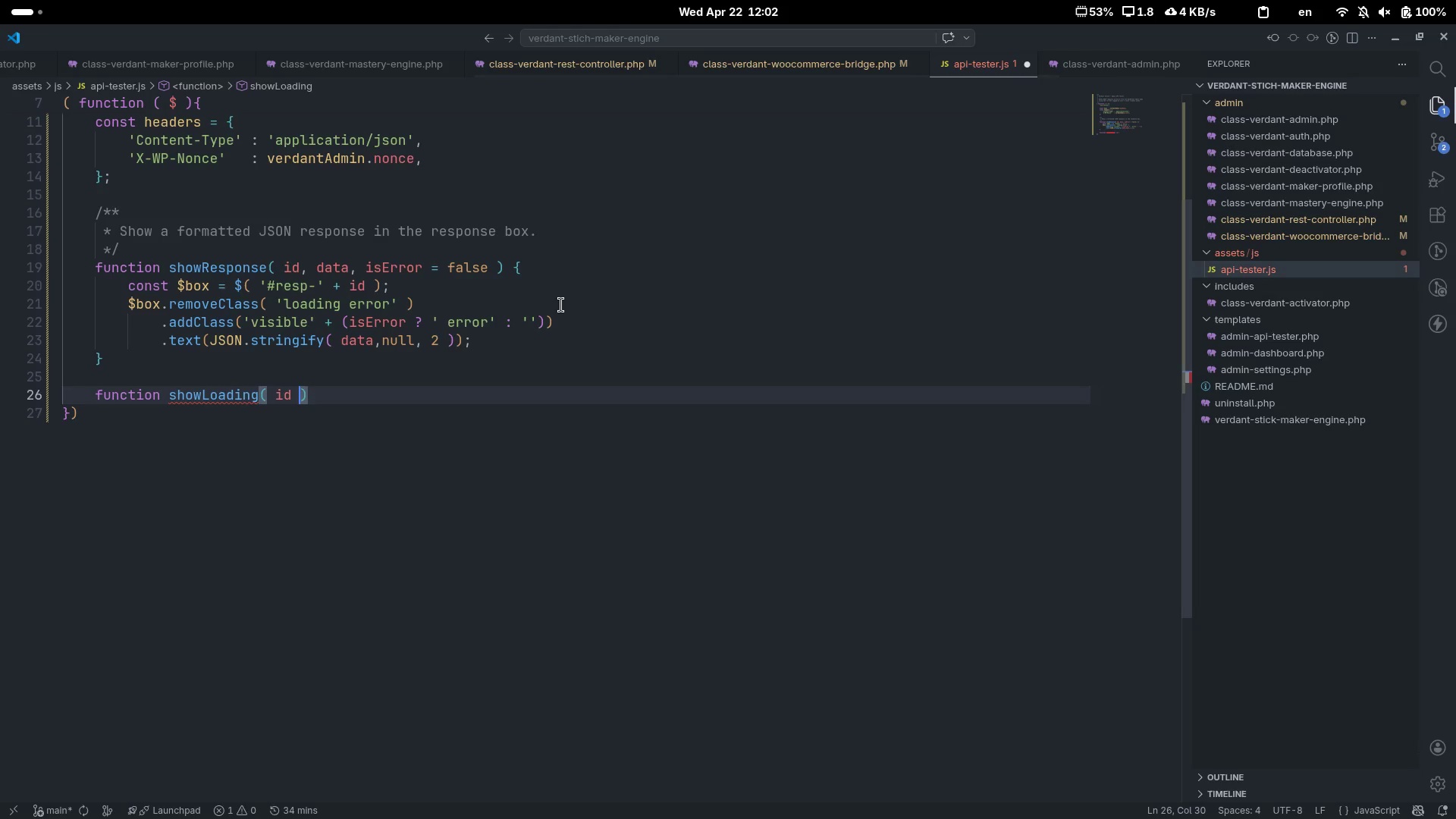 
key(Control+ControlLeft)
 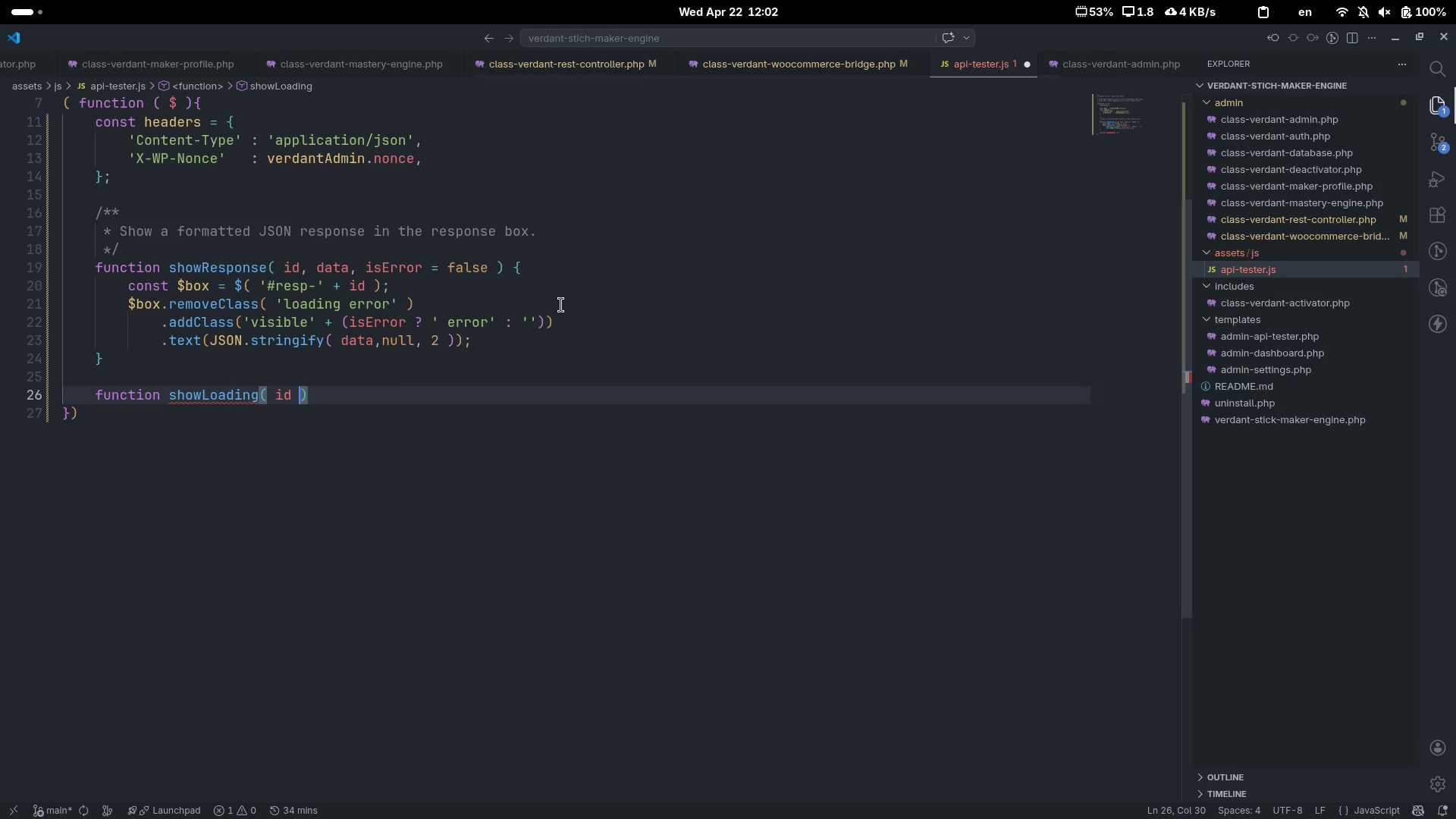 
key(Control+ArrowRight)
 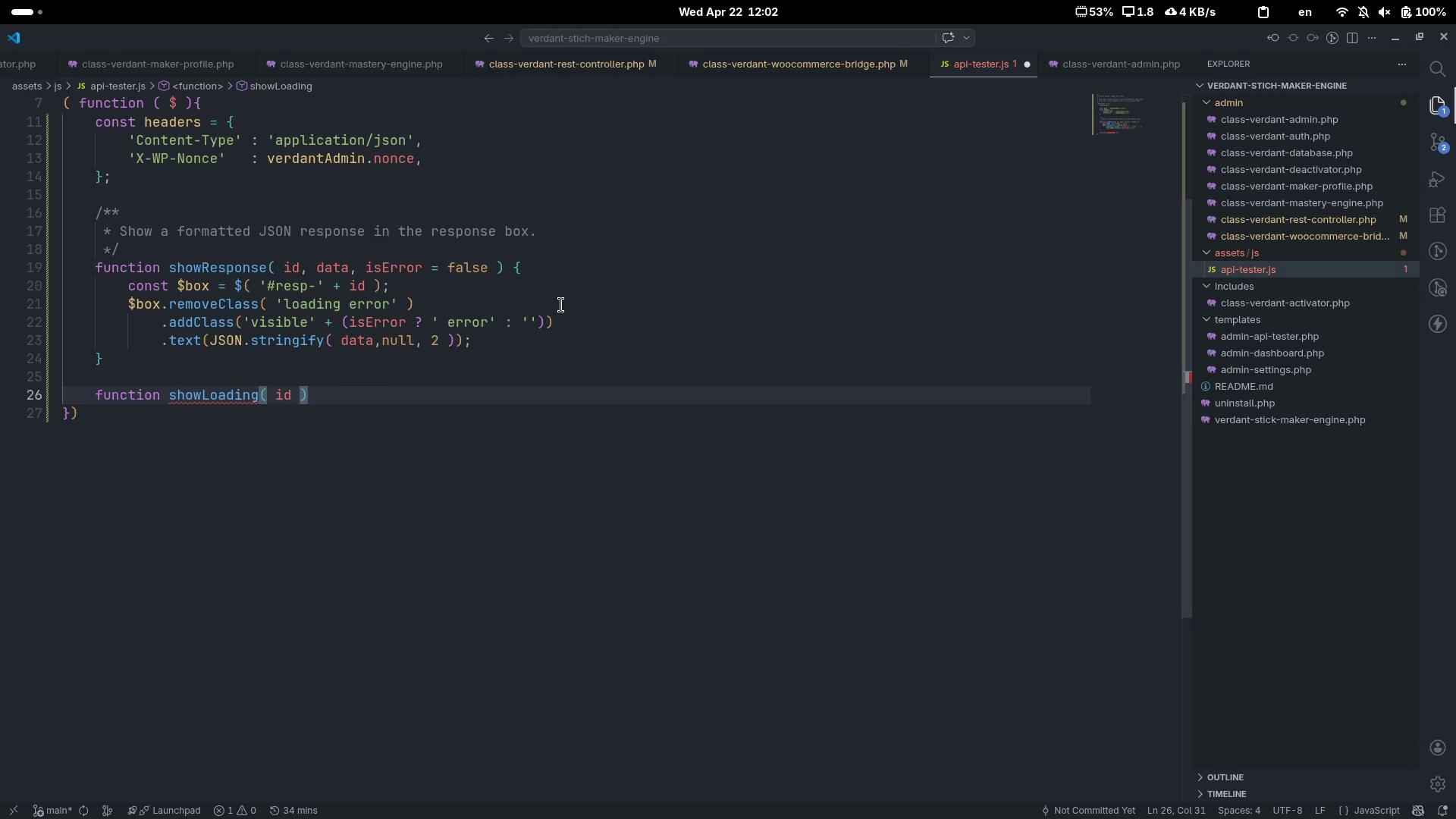 
key(Space)
 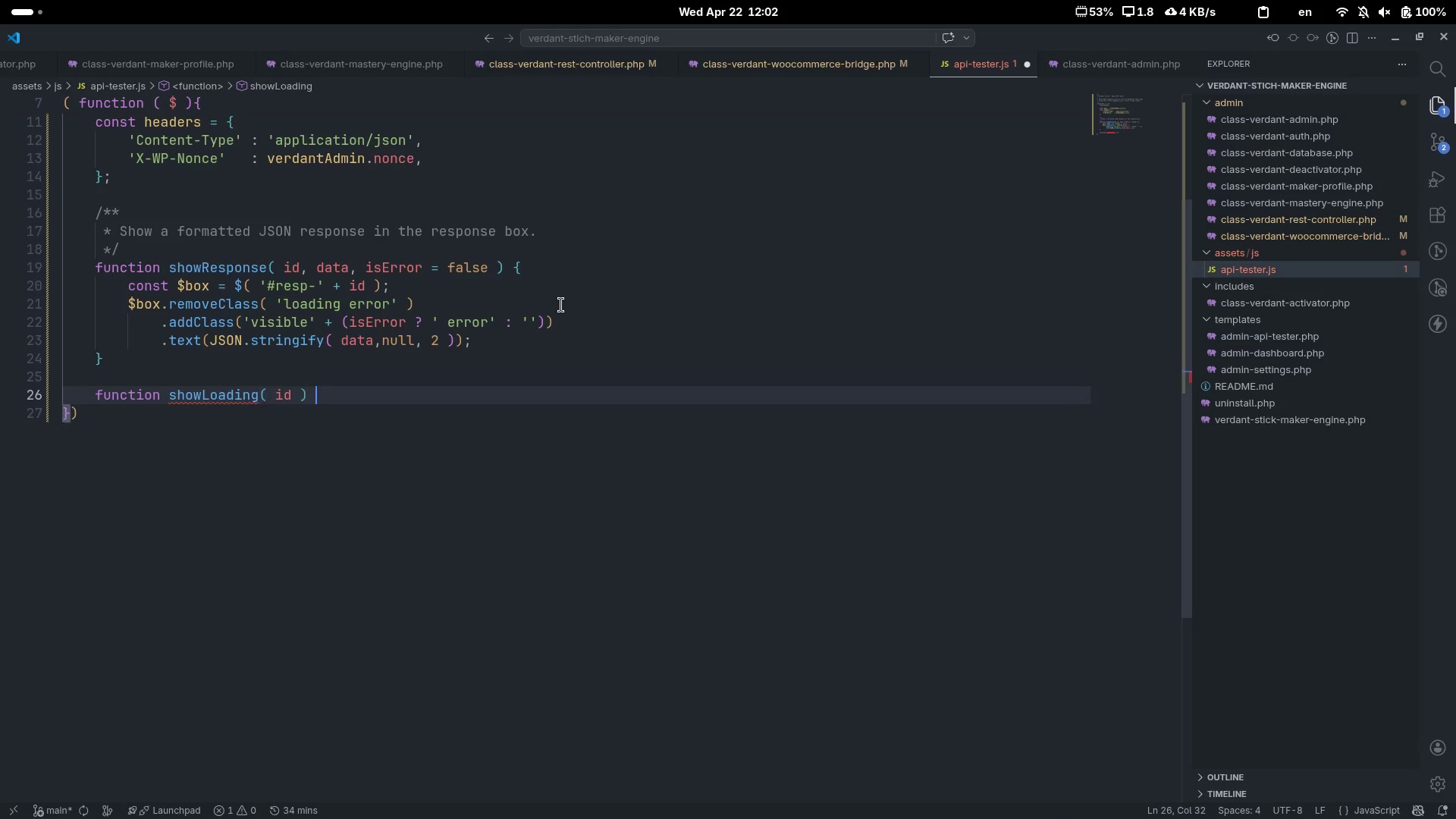 
key(Shift+ShiftLeft)
 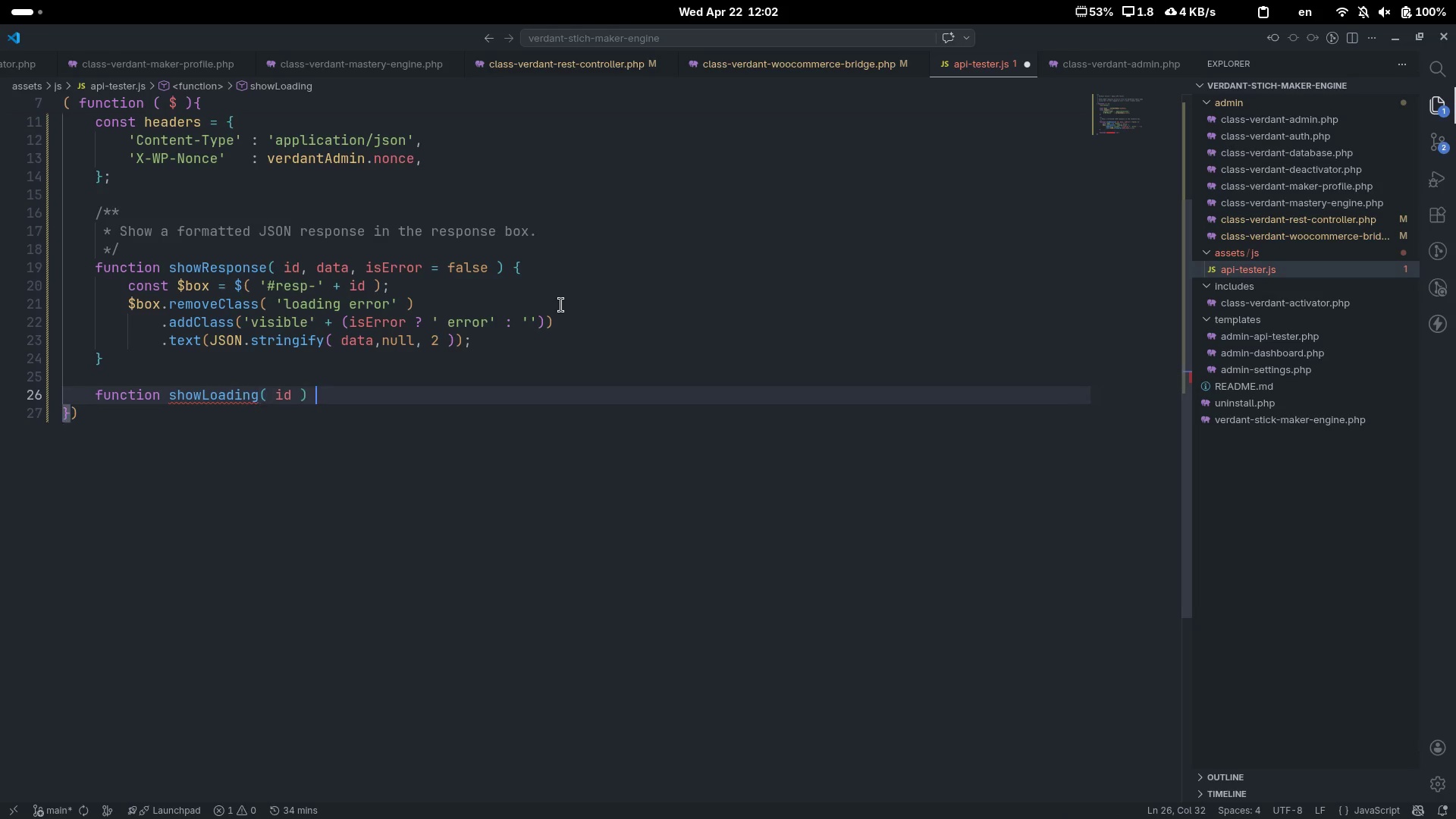 
key(Shift+BracketLeft)
 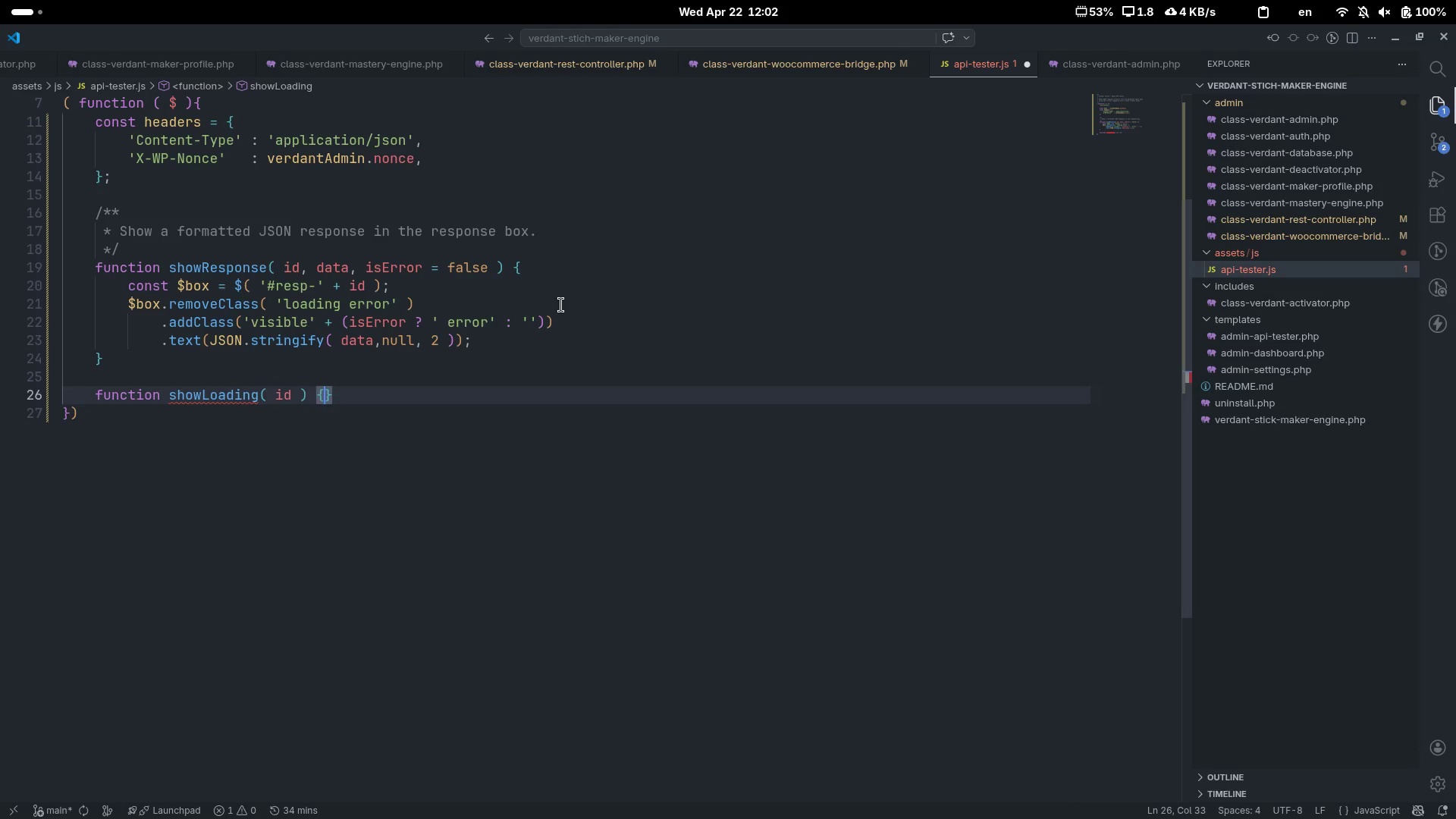 
key(Enter)
 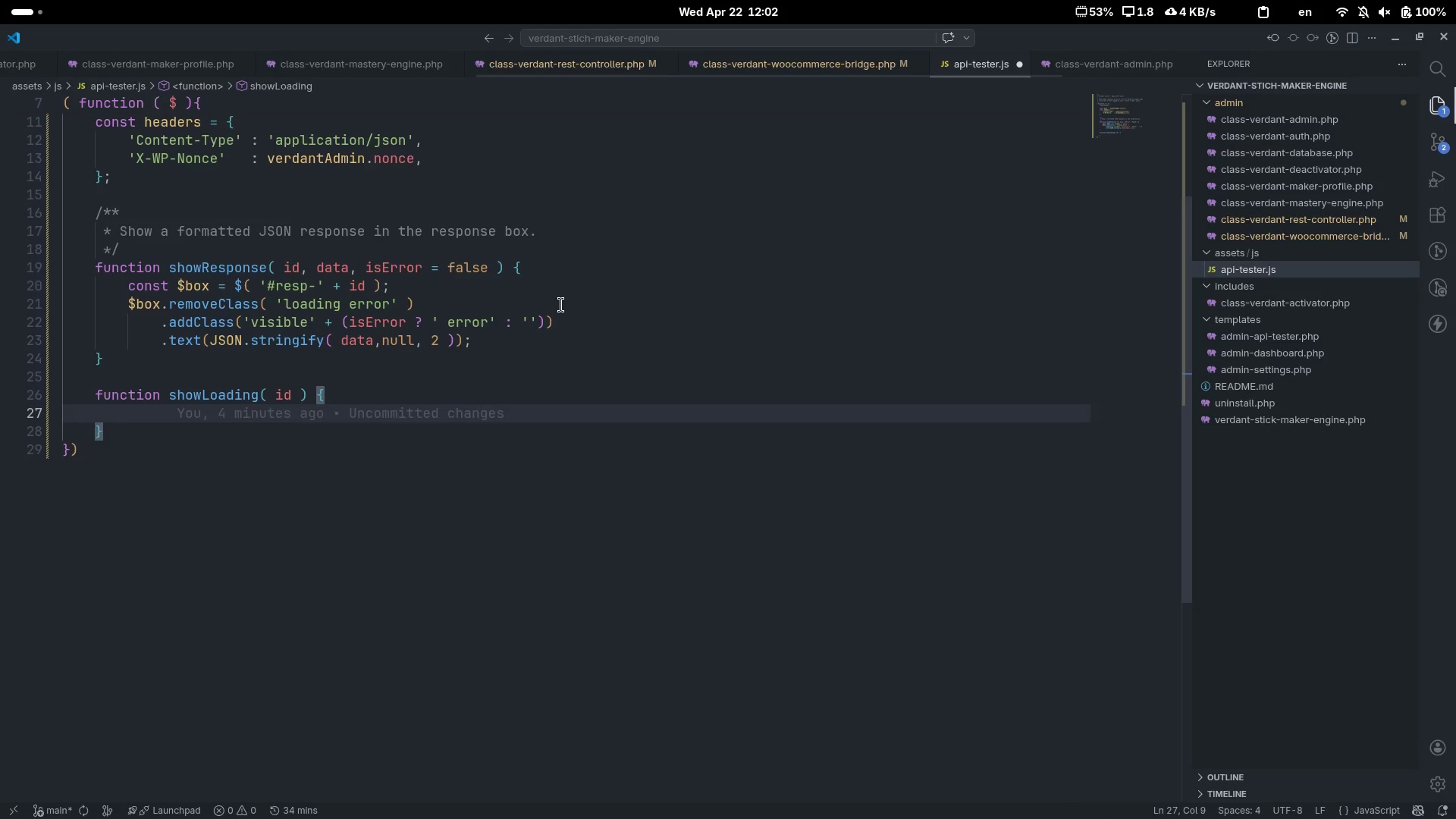 
type(const $box = $('#resp-)
 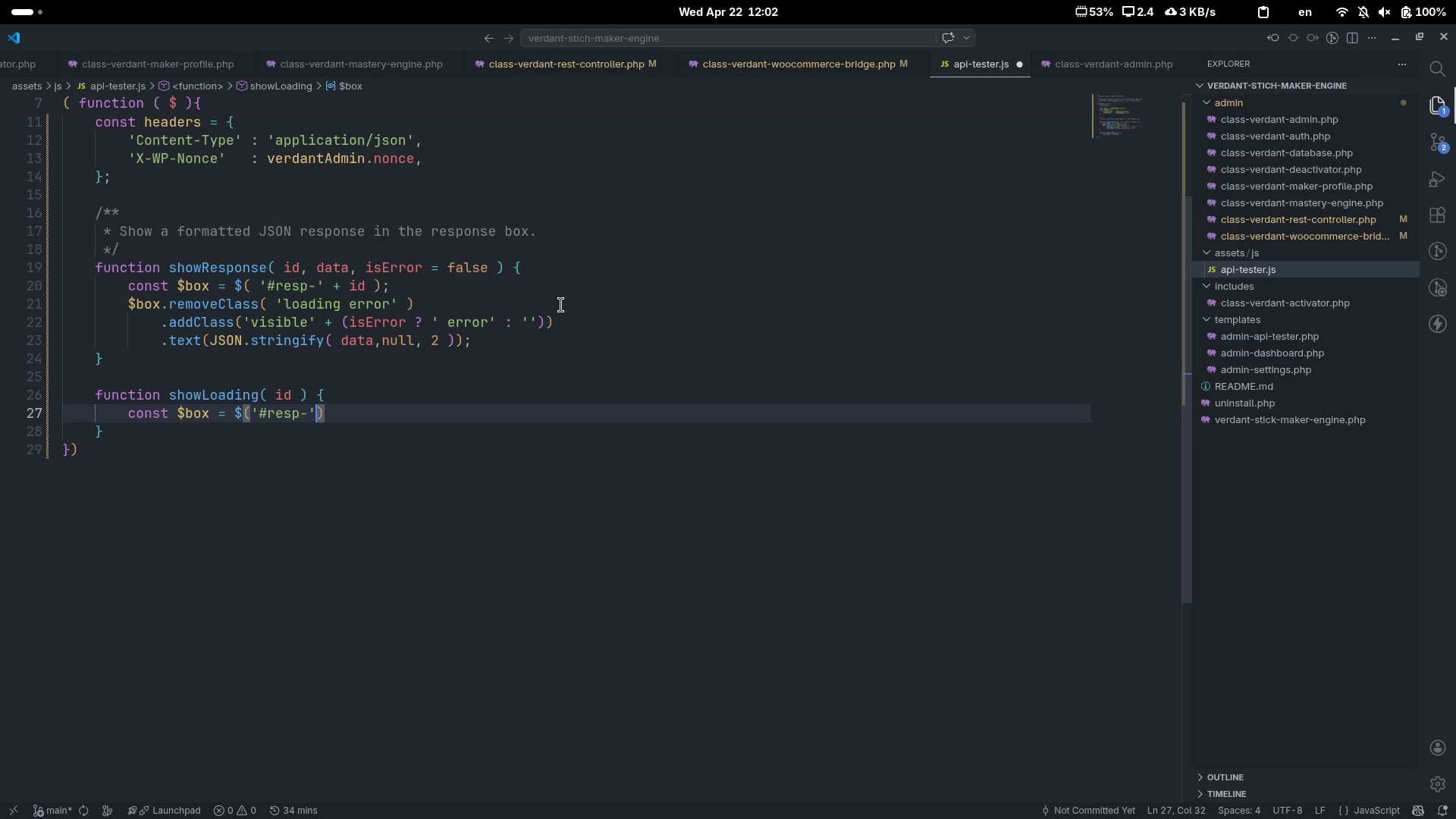 
 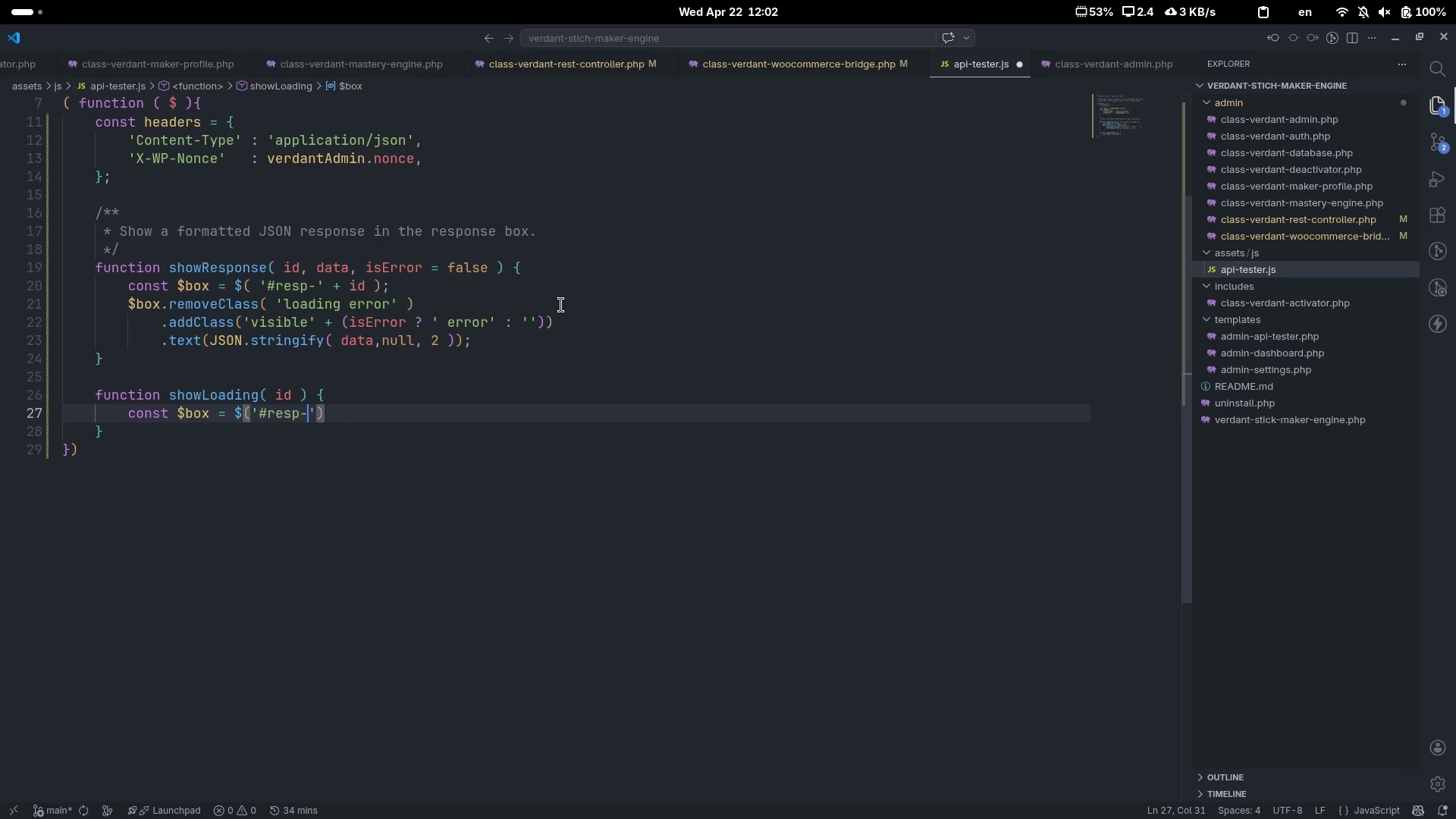 
key(ArrowRight)
 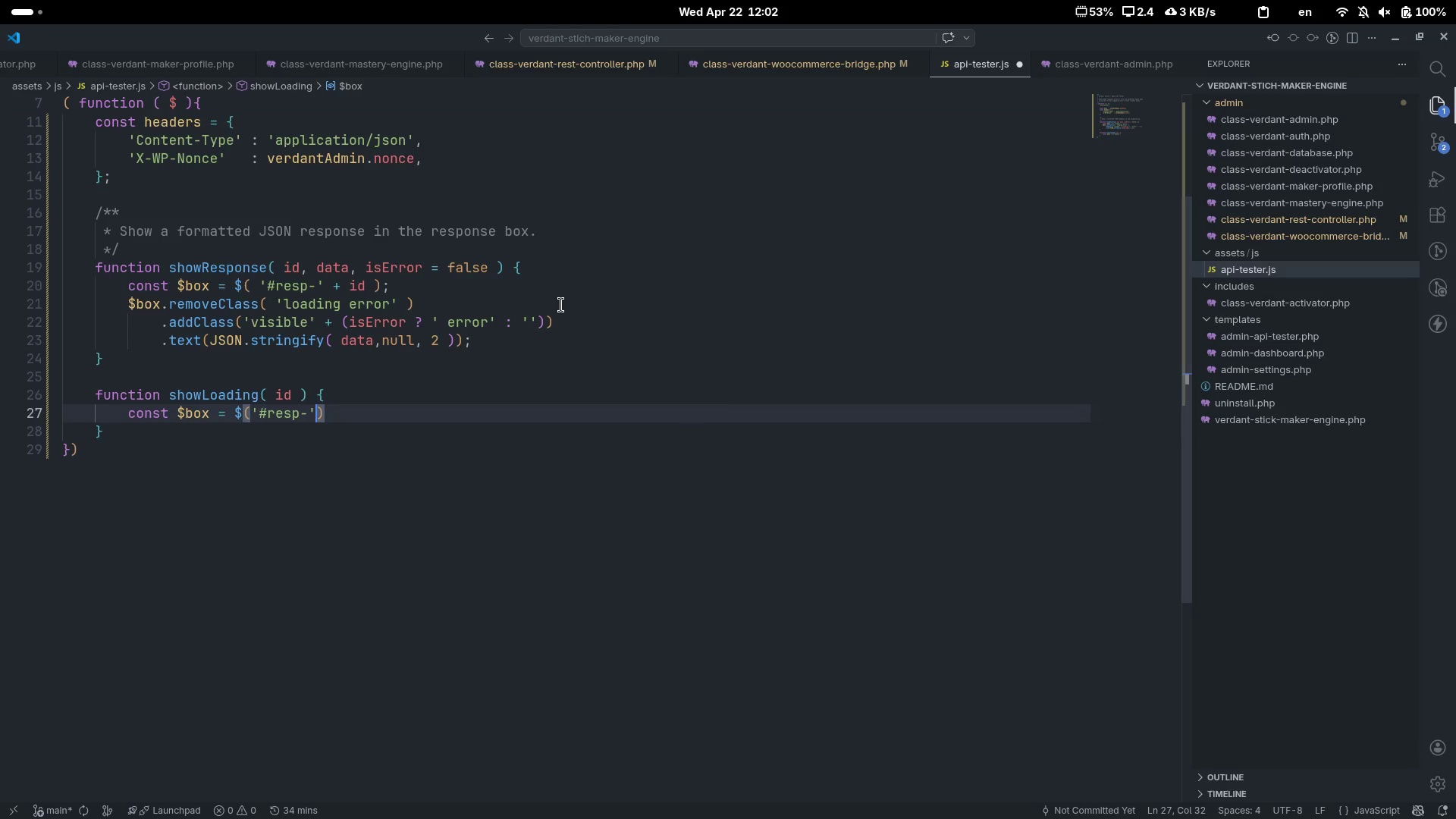 
type( + id)
 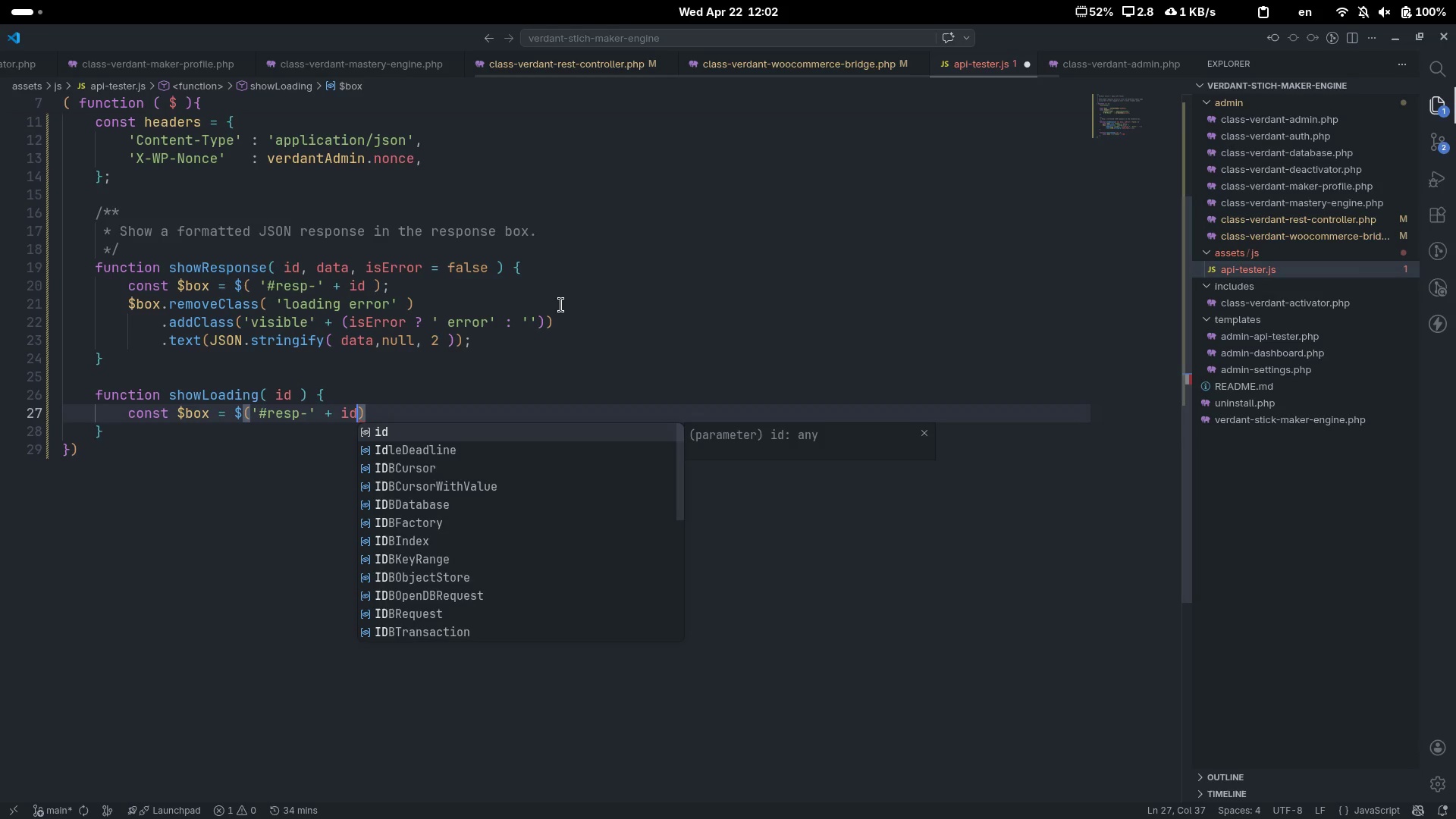 
key(Control+ControlLeft)
 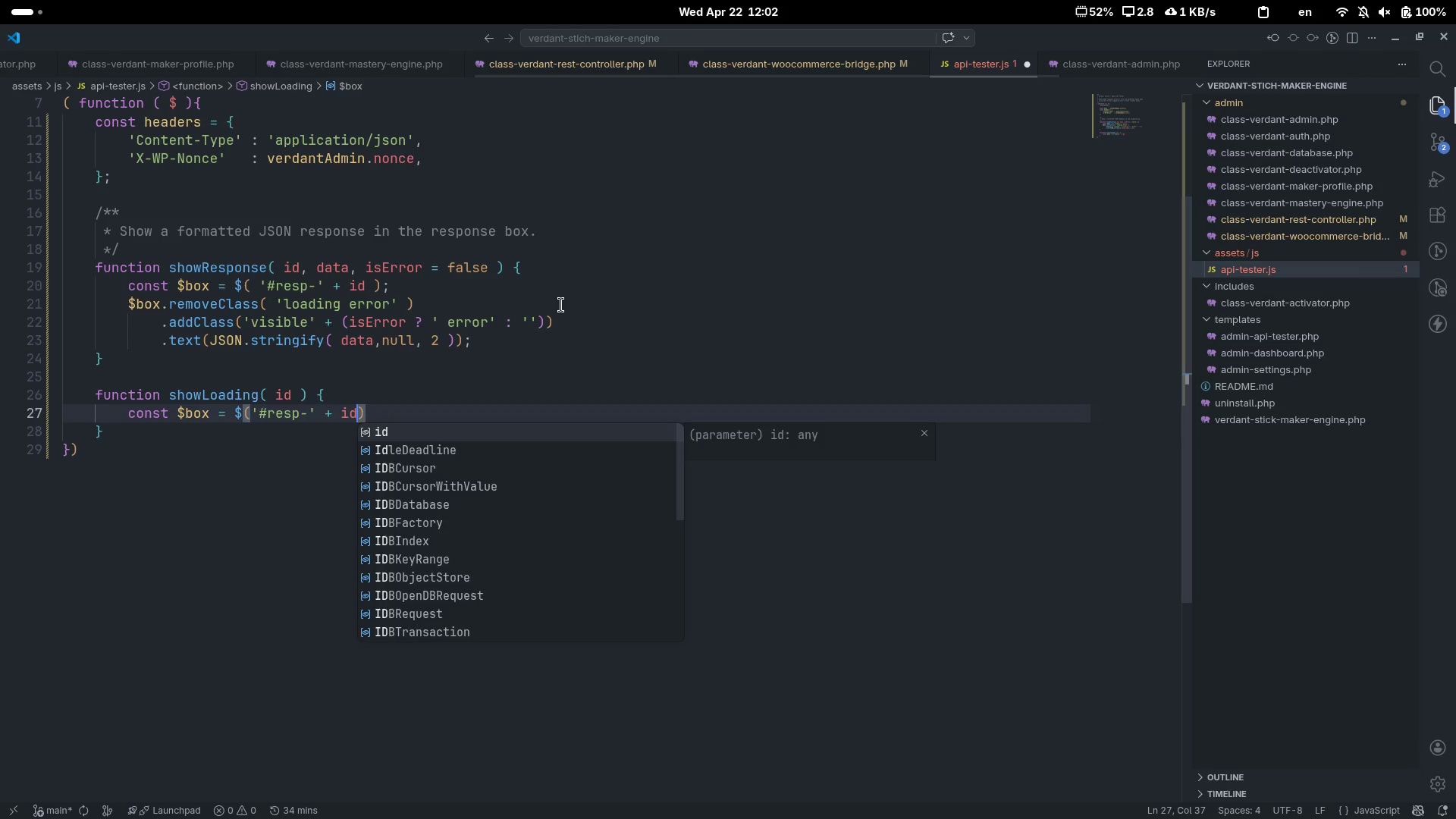 
key(Control+ArrowRight)
 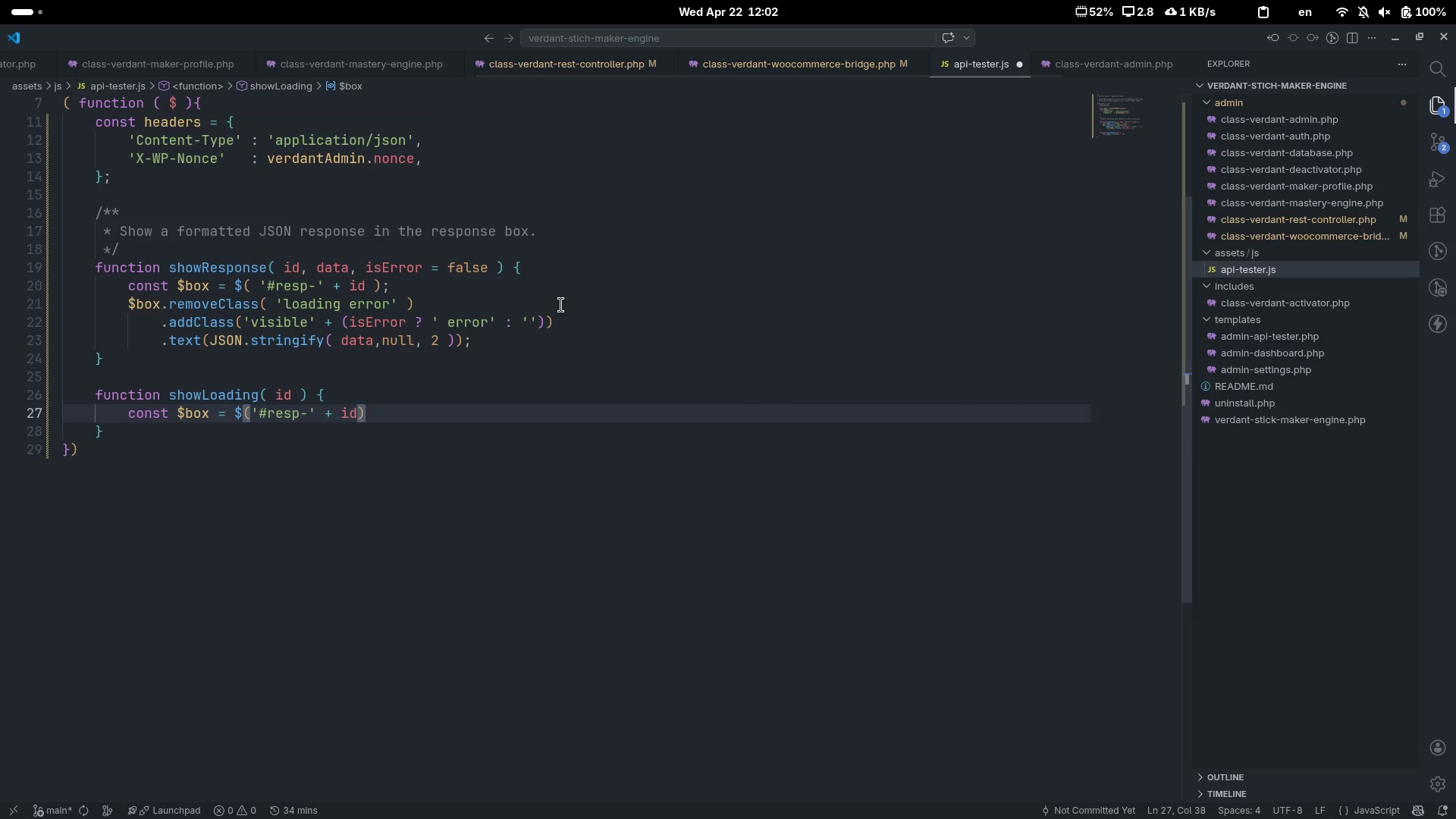 
key(Semicolon)
 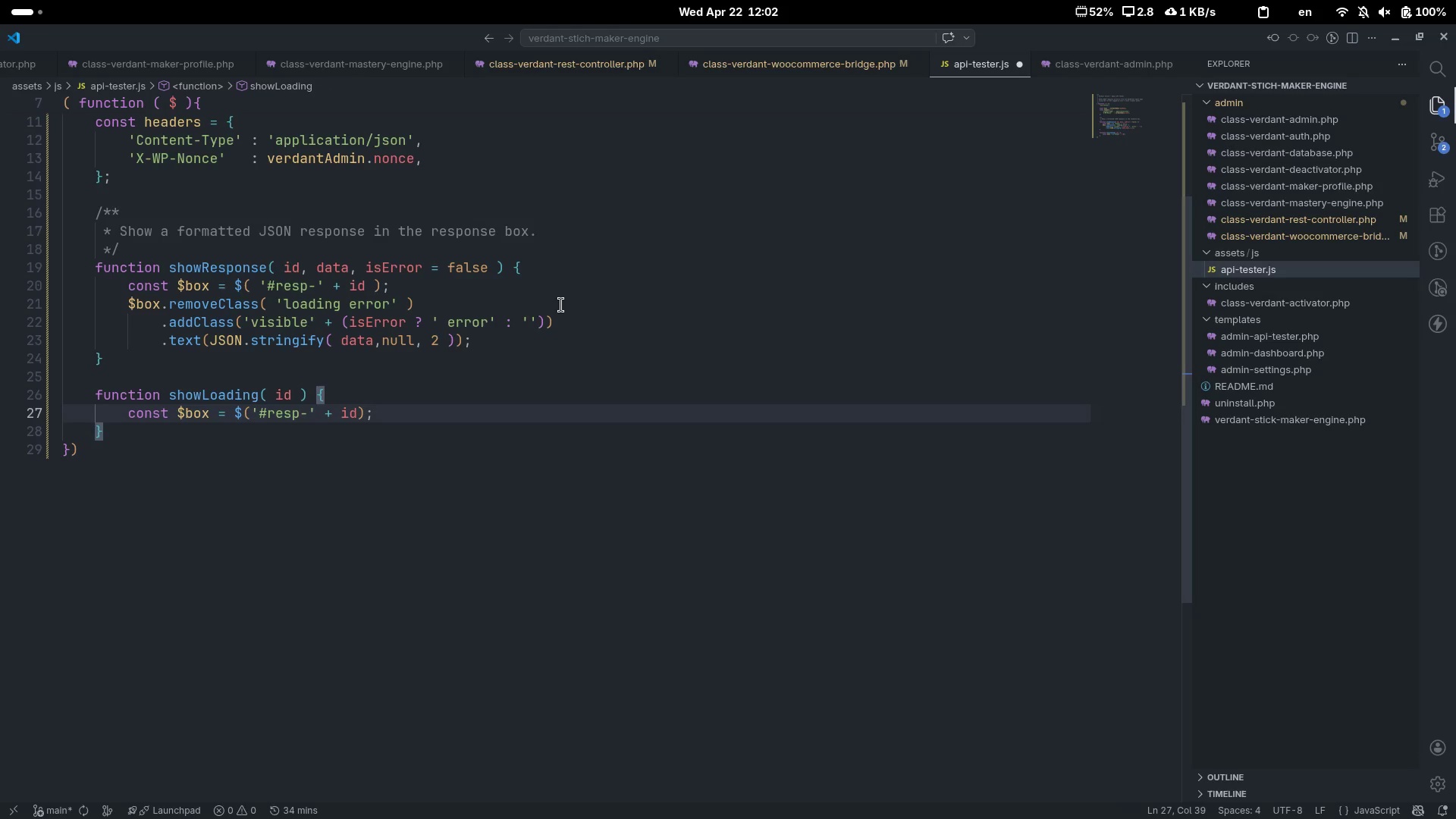 
key(Enter)
 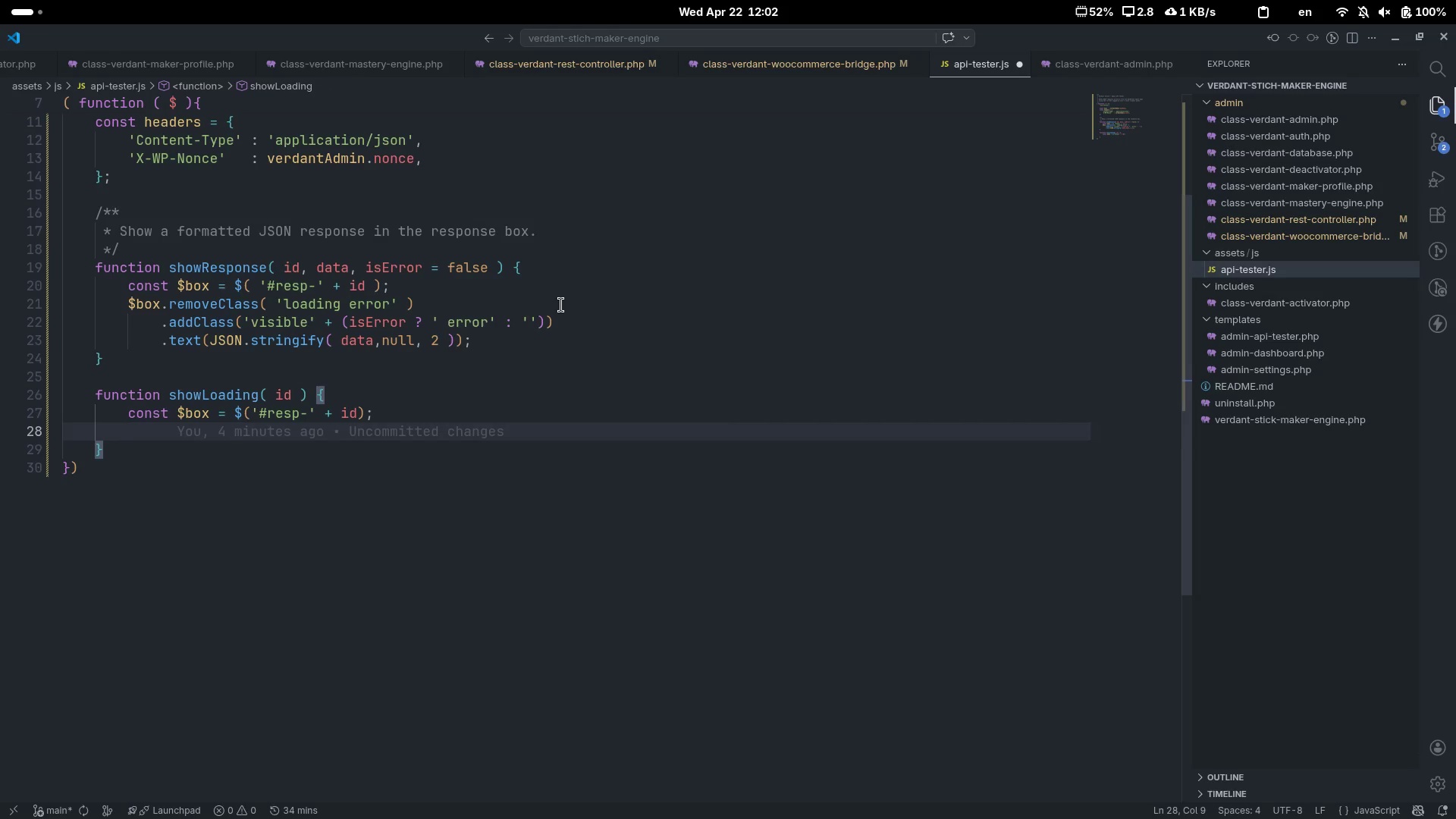 
type($box.add)
key(Tab)
type(( )
 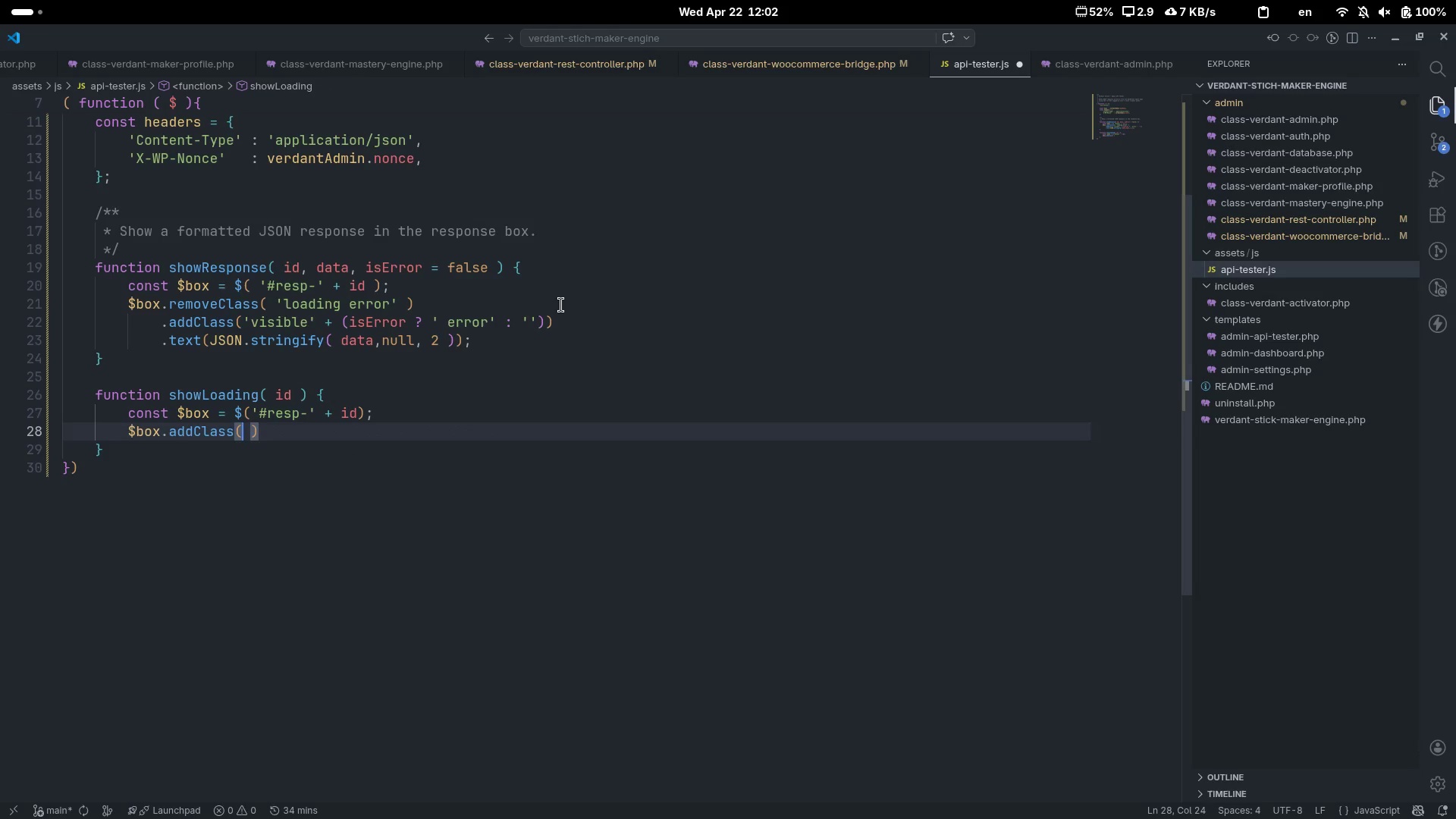 
key(ArrowLeft)
 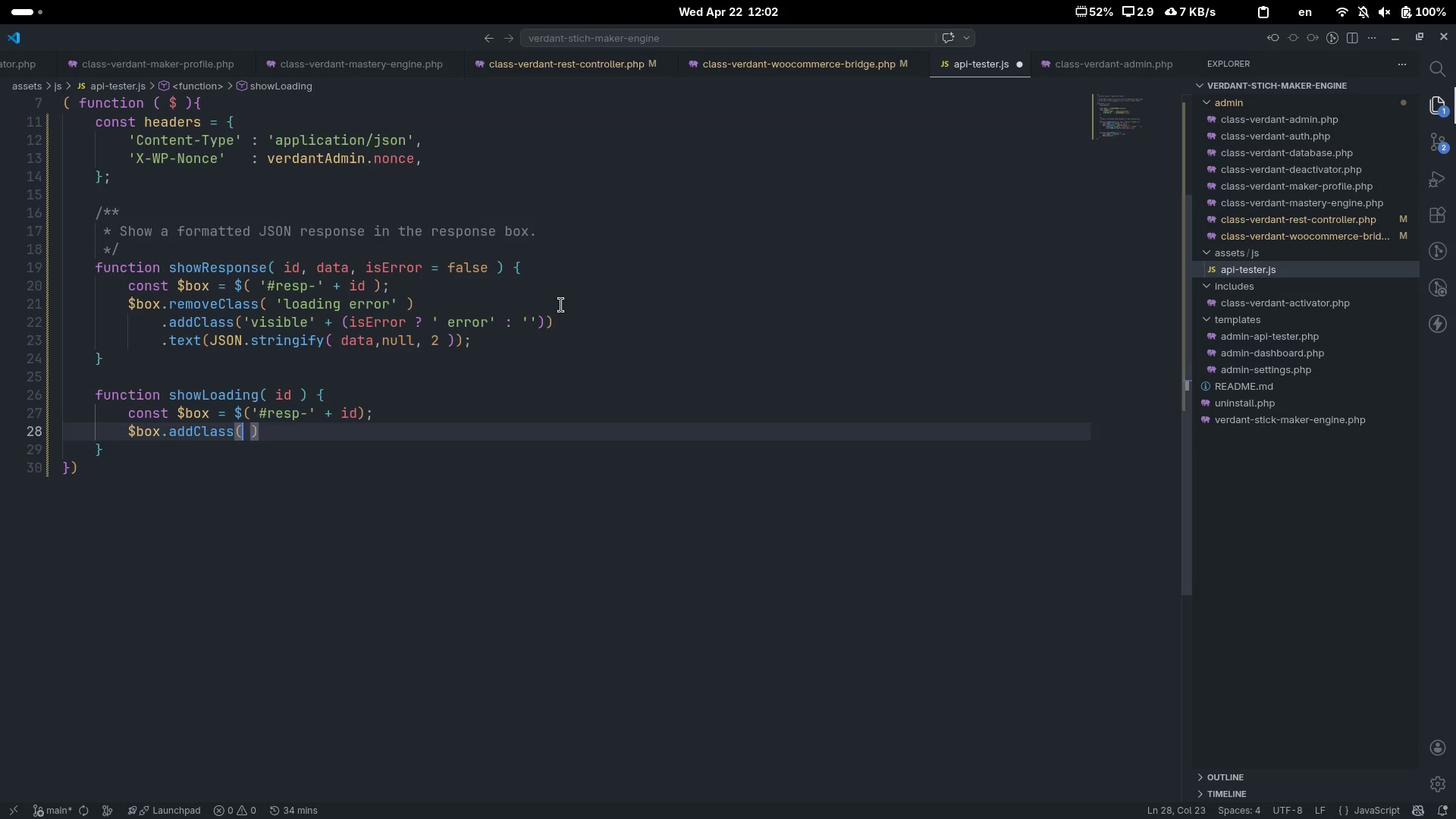 
type( 'visible loading)
 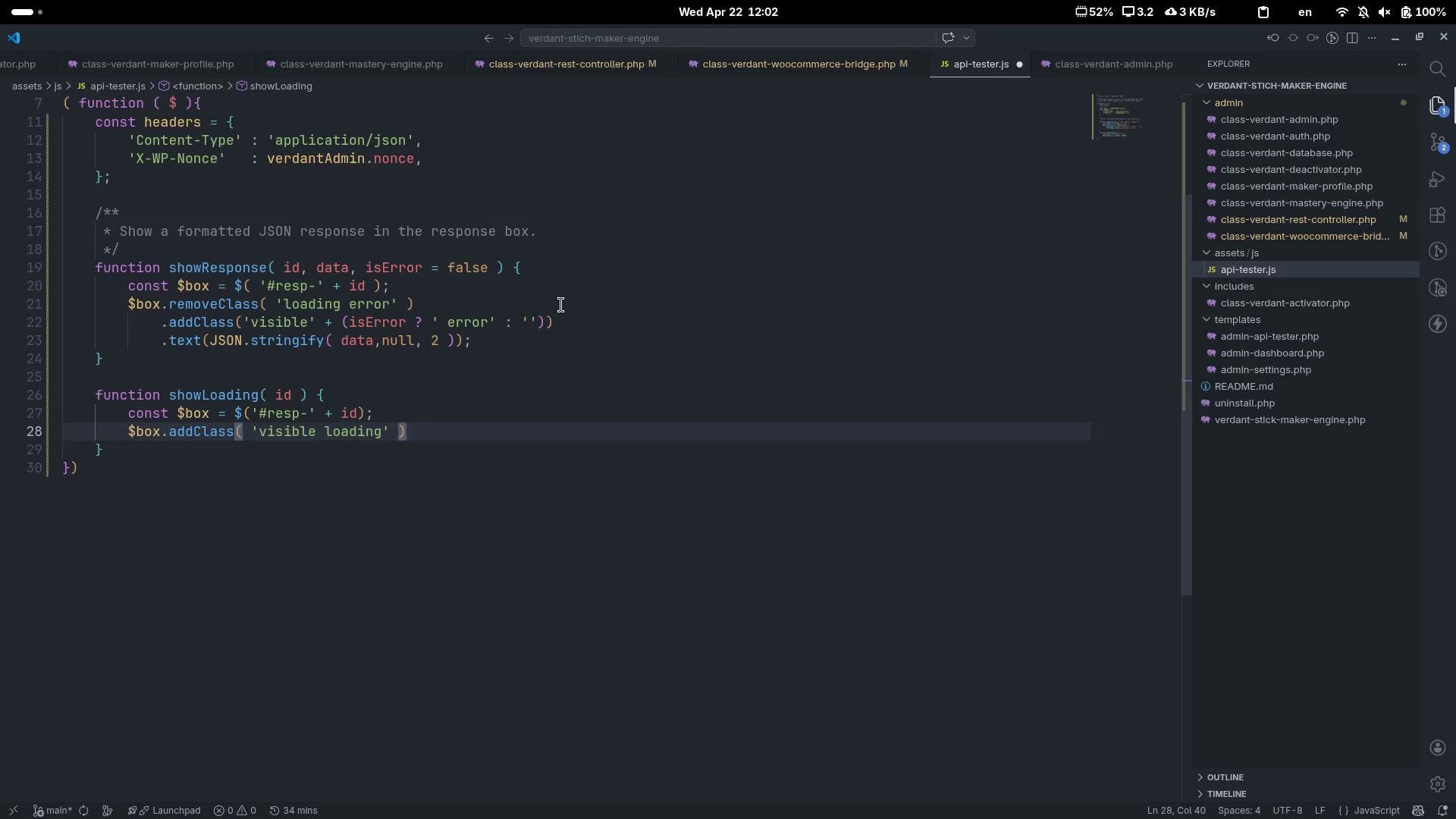 
key(ArrowRight)
 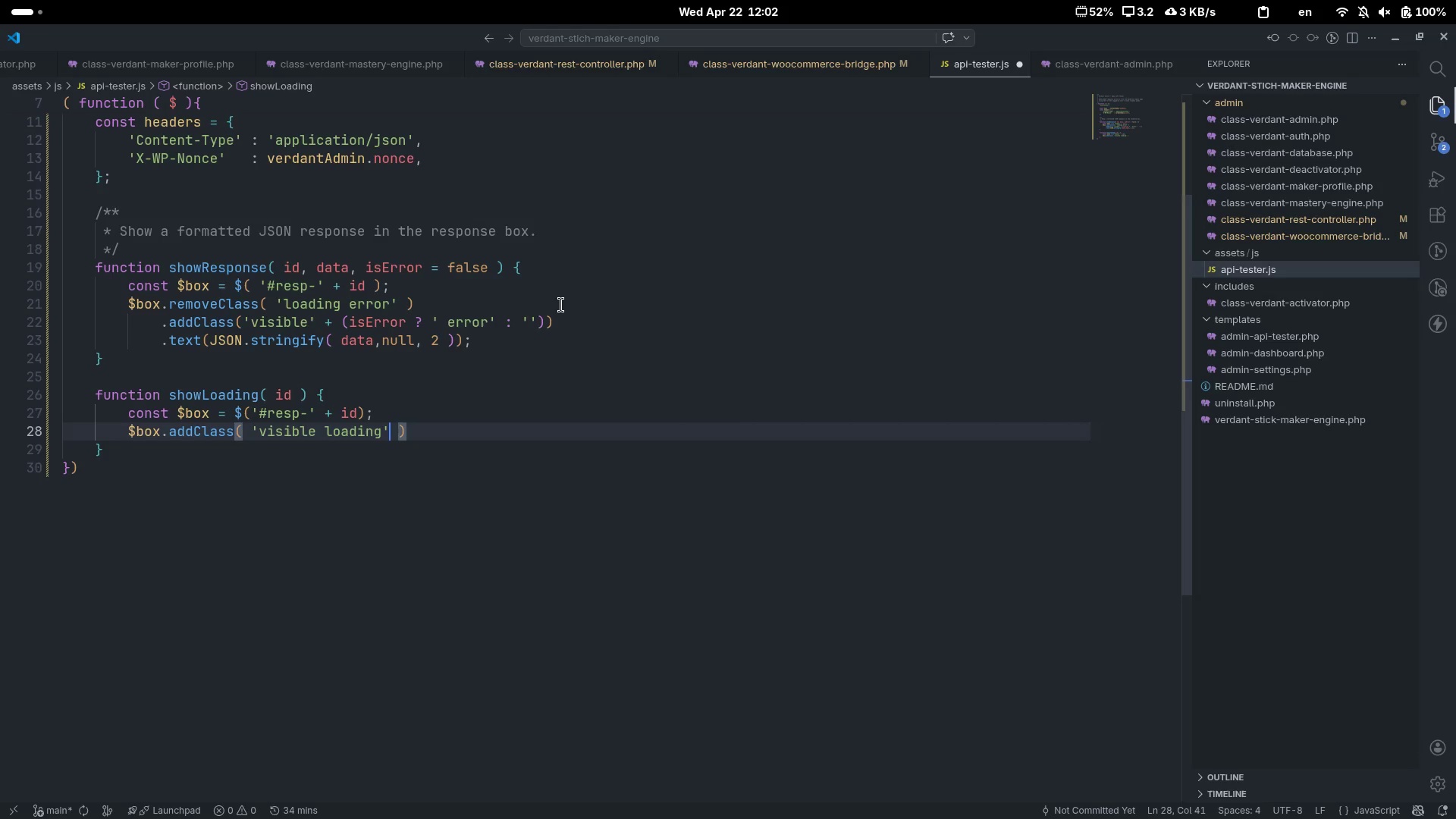 
key(ArrowRight)
 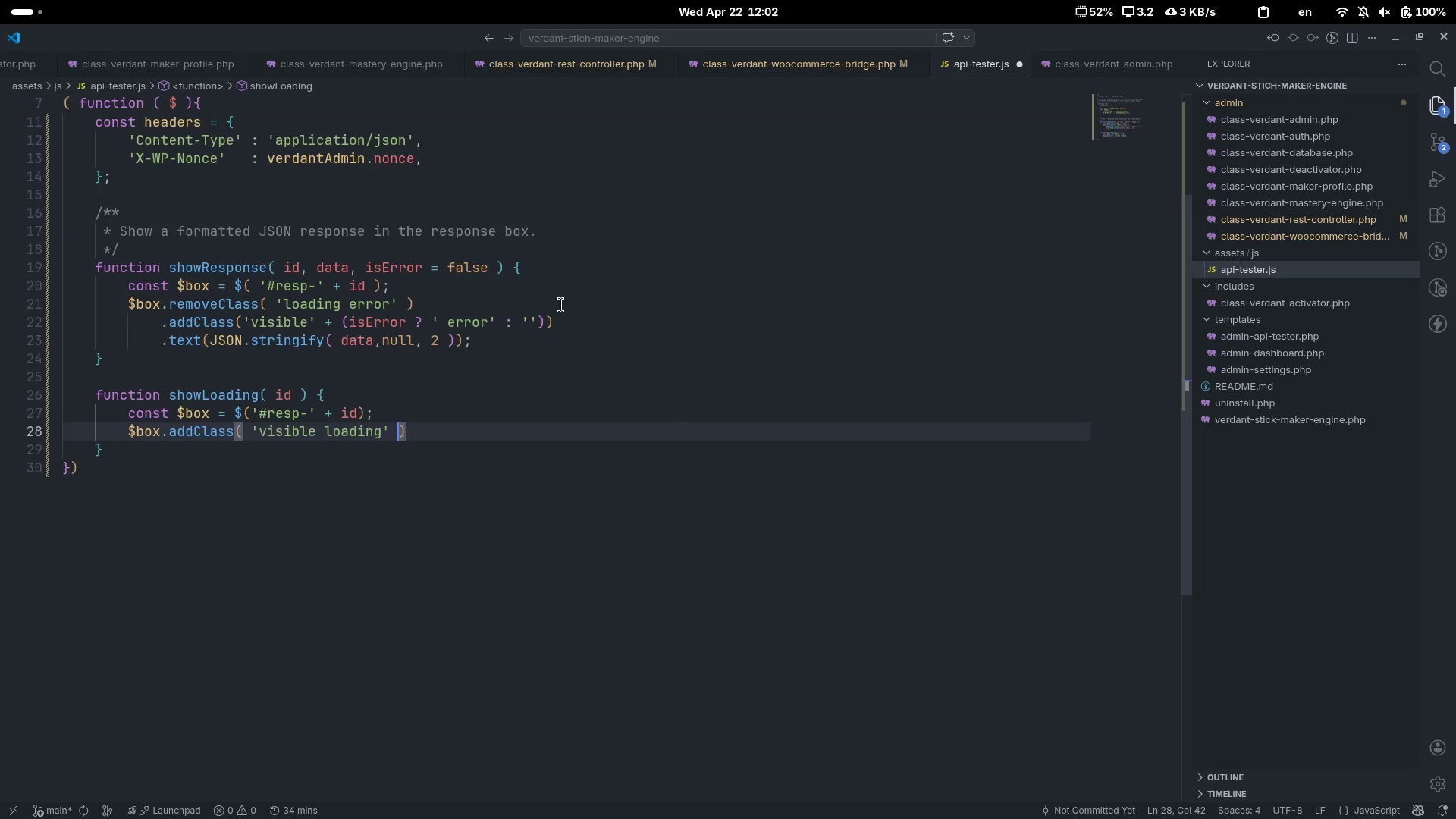 
key(ArrowRight)
 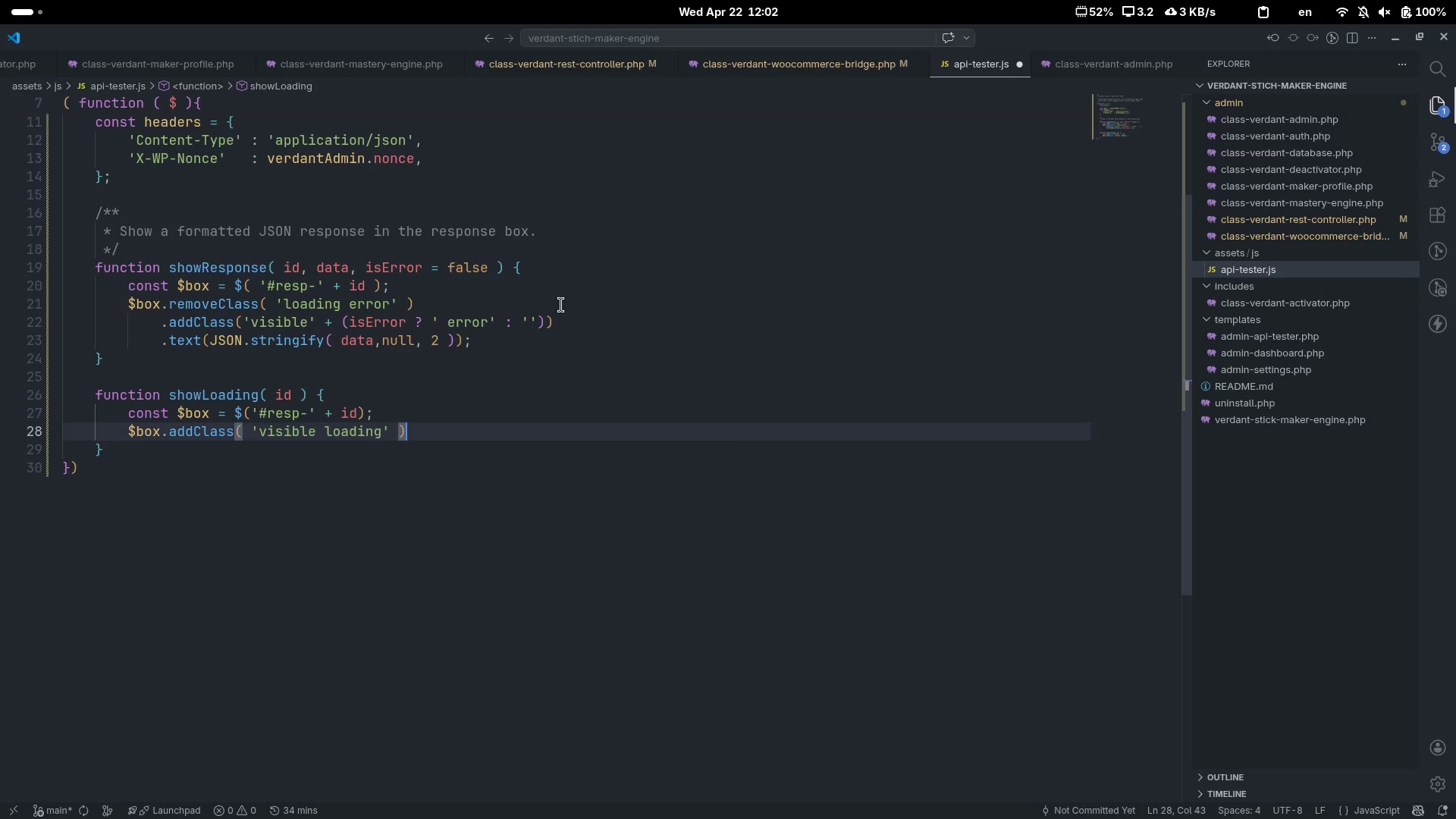 
type(.text( )
 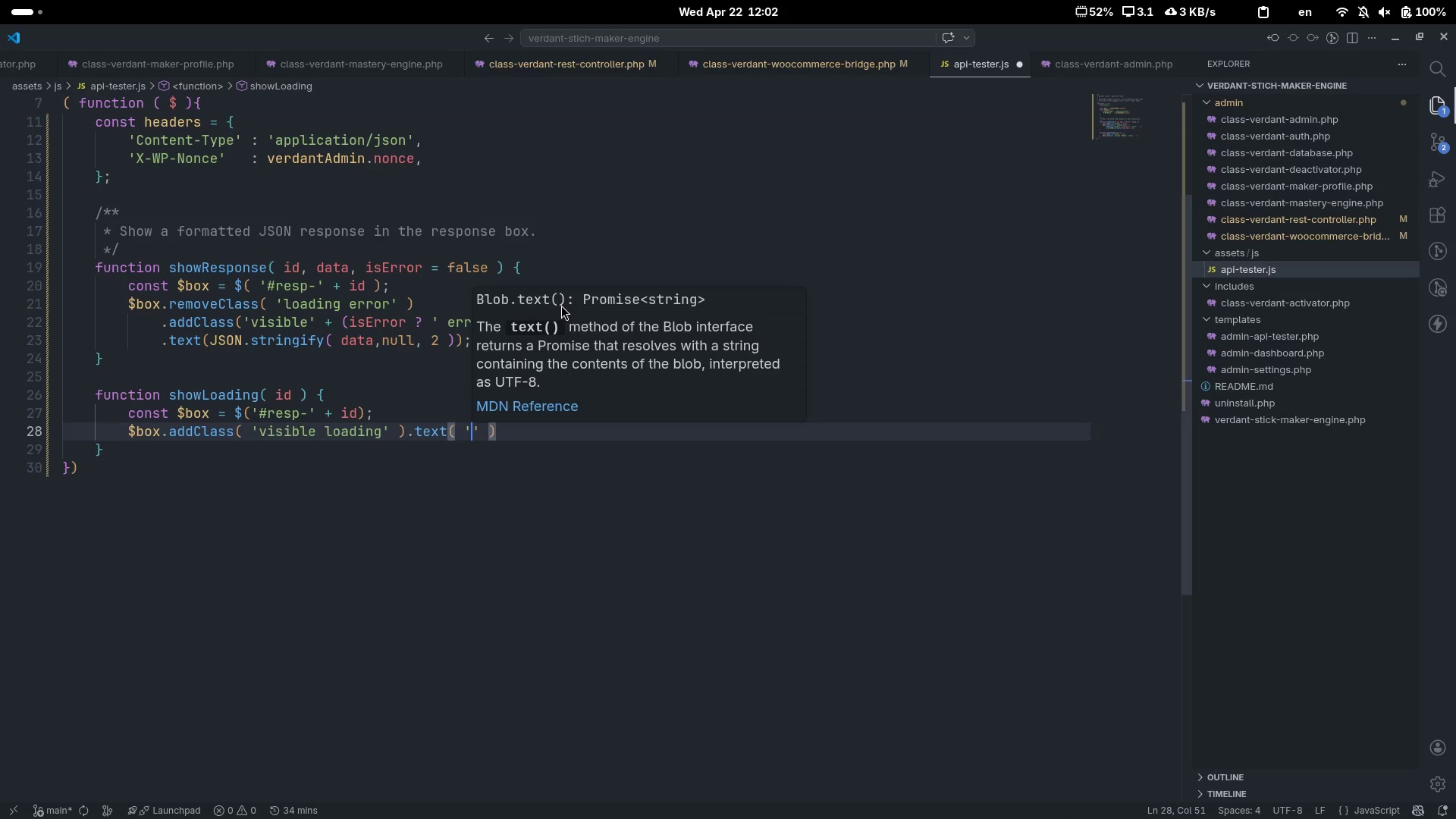 
 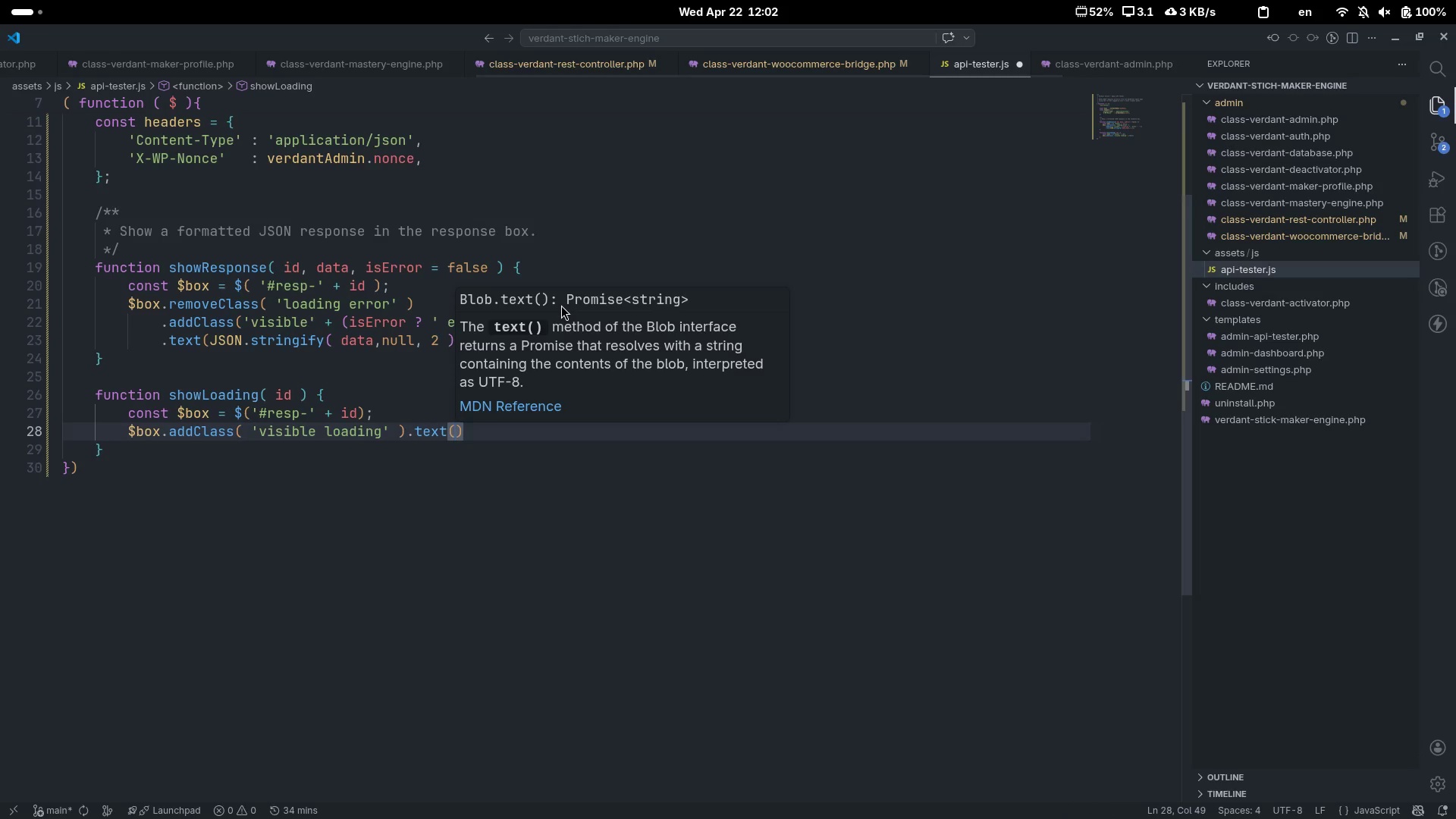 
key(ArrowLeft)
 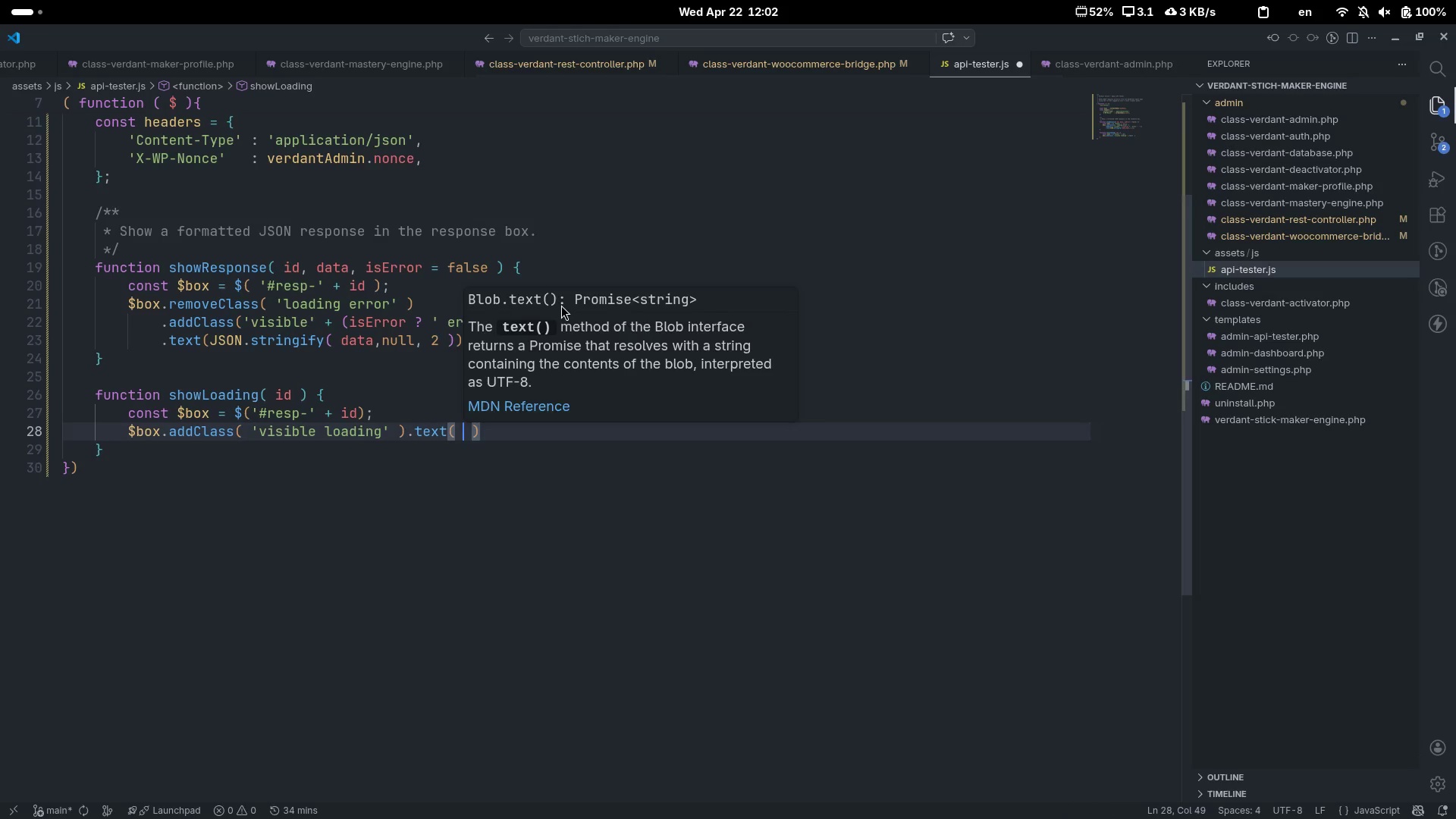 
type( 'Sending request...)
 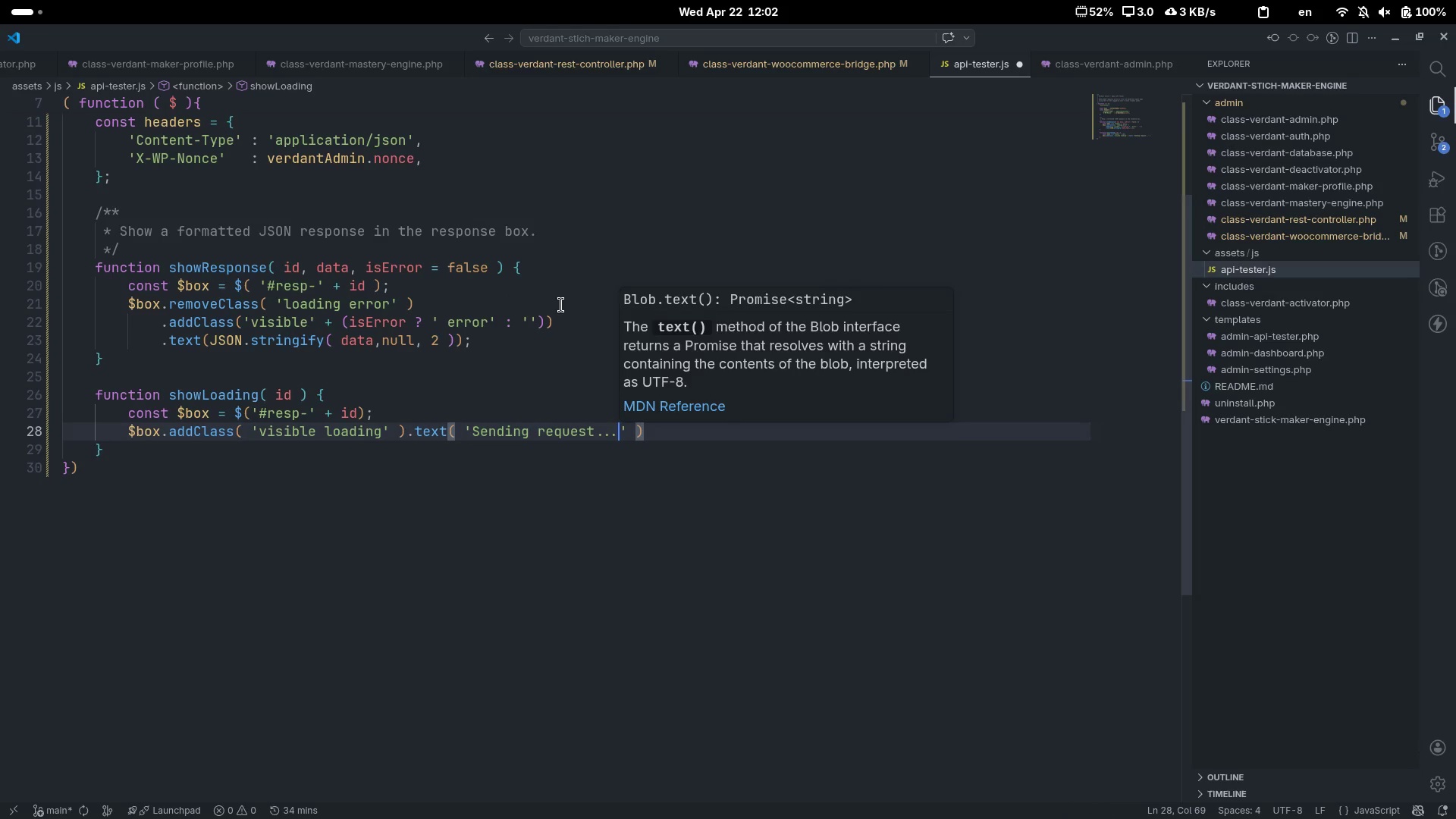 
key(Control+ControlLeft)
 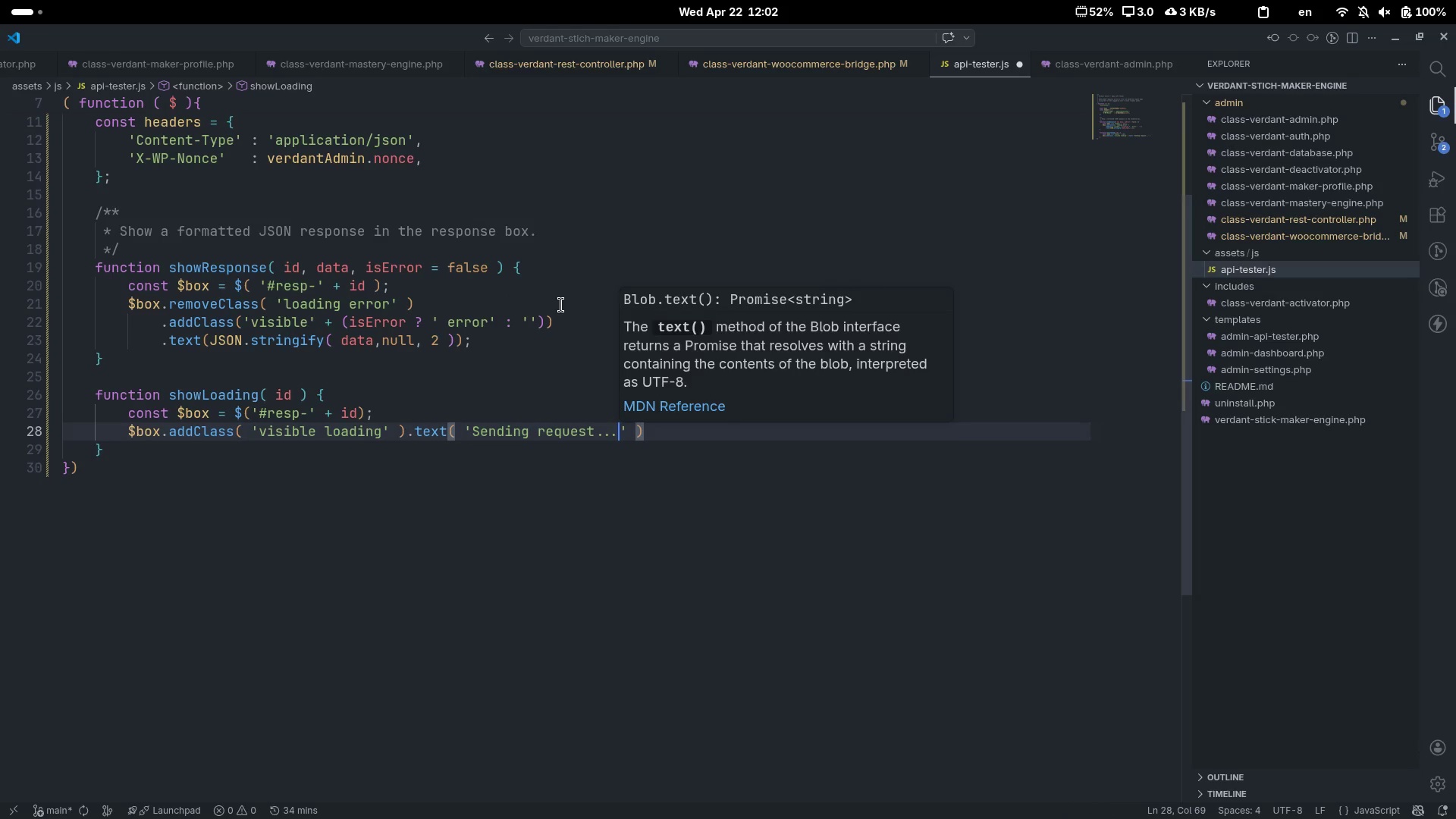 
key(Control+ArrowRight)
 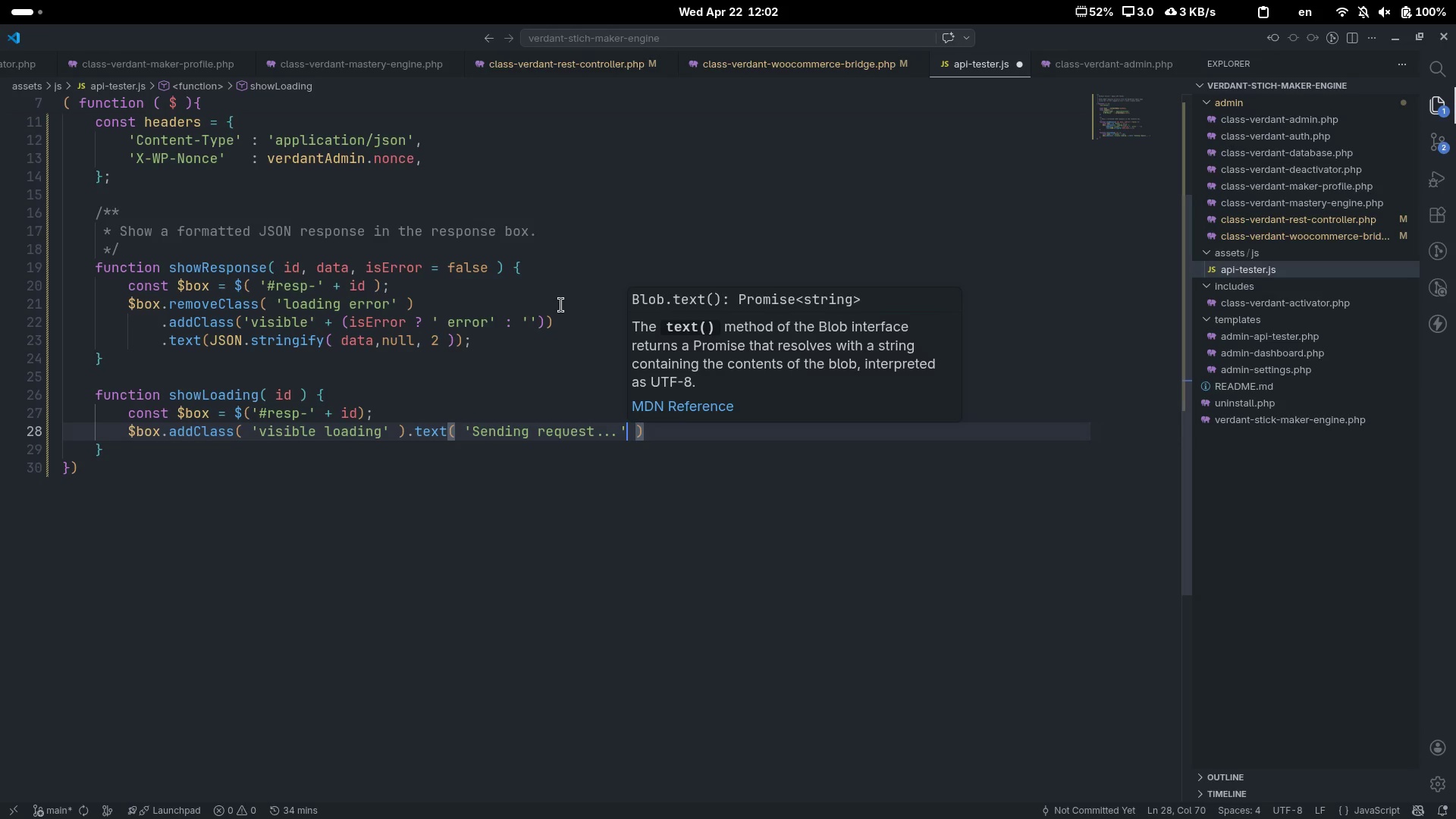 
key(Control+ControlLeft)
 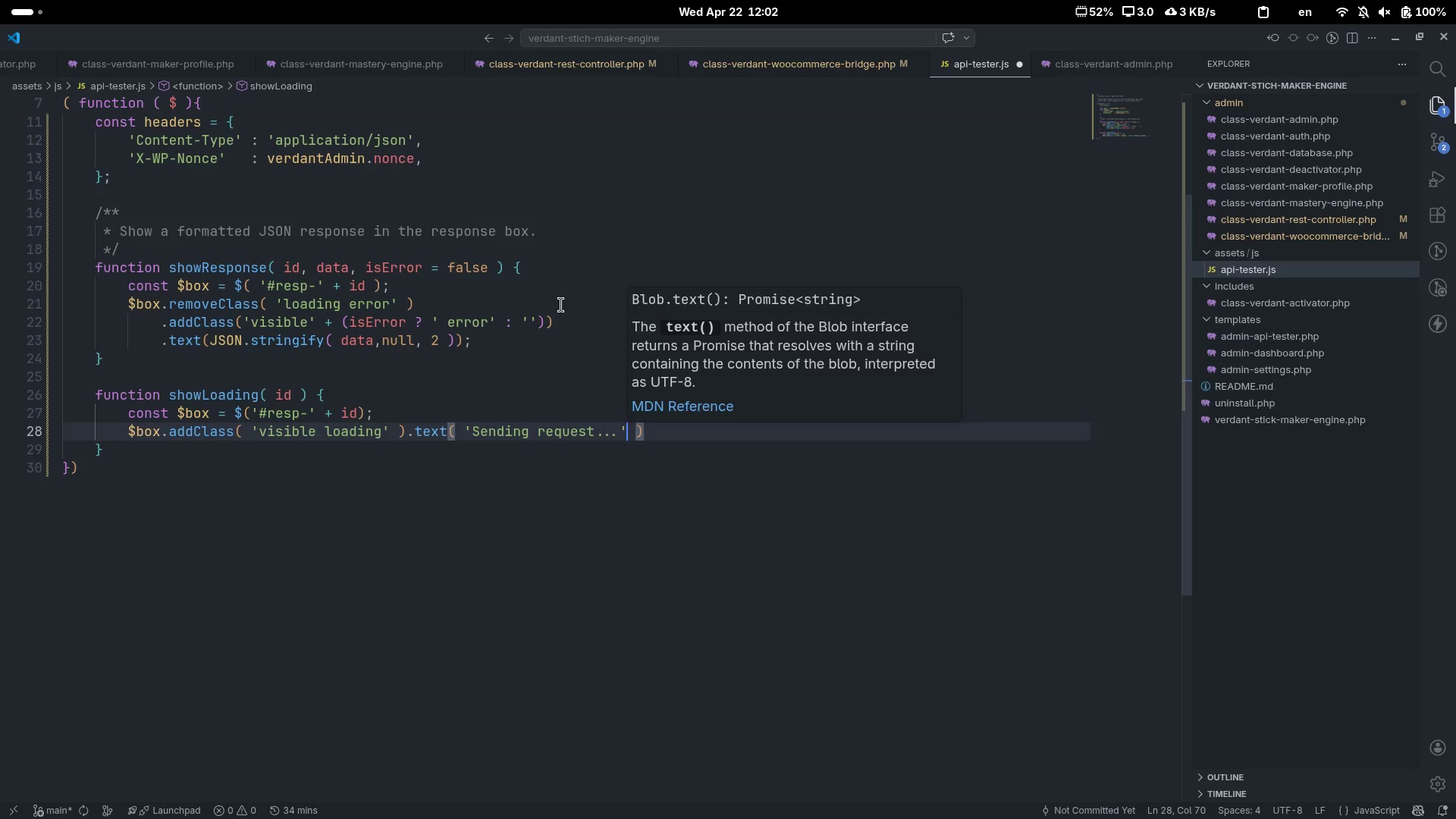 
key(Control+ArrowRight)
 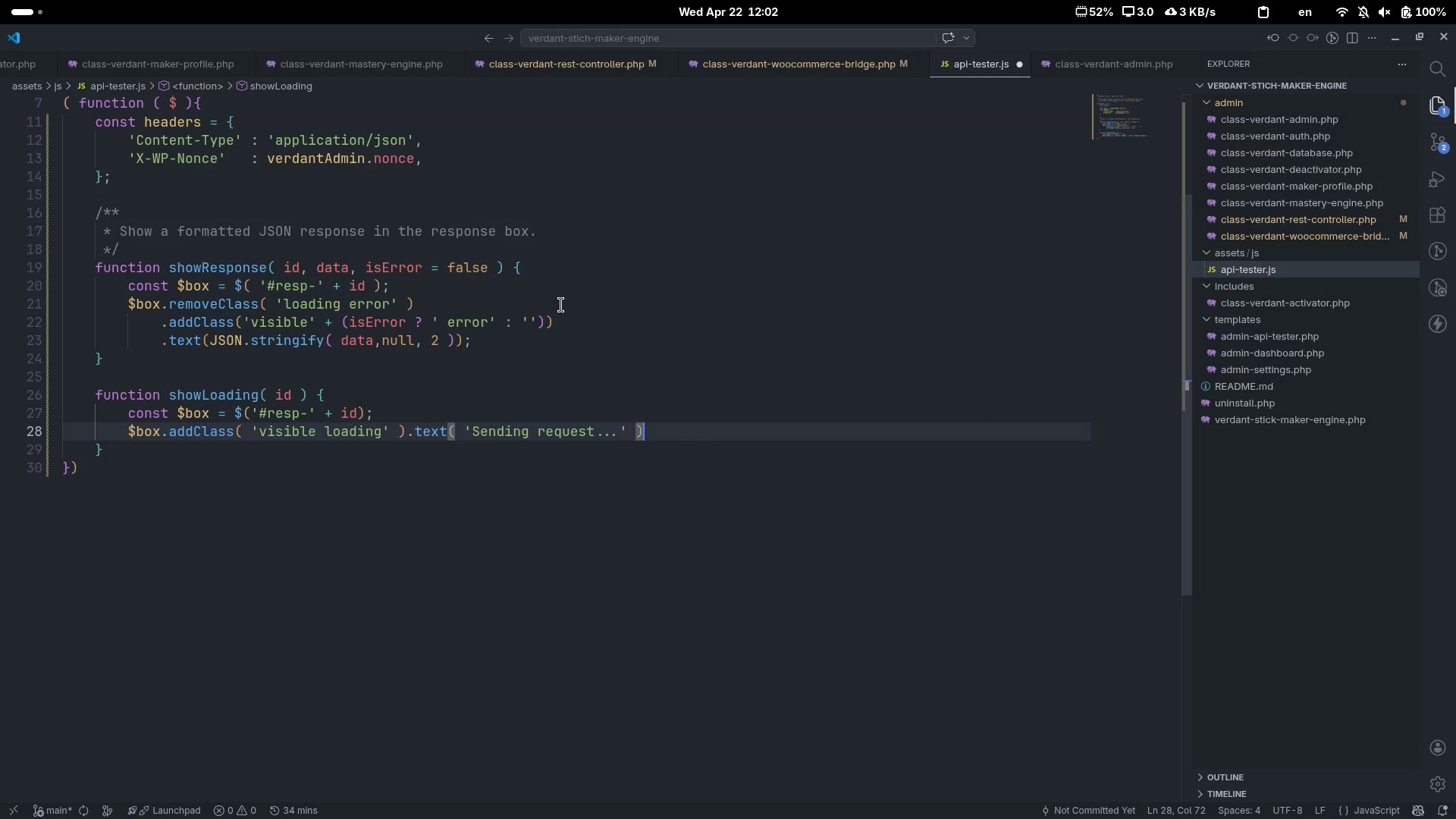 
key(Semicolon)
 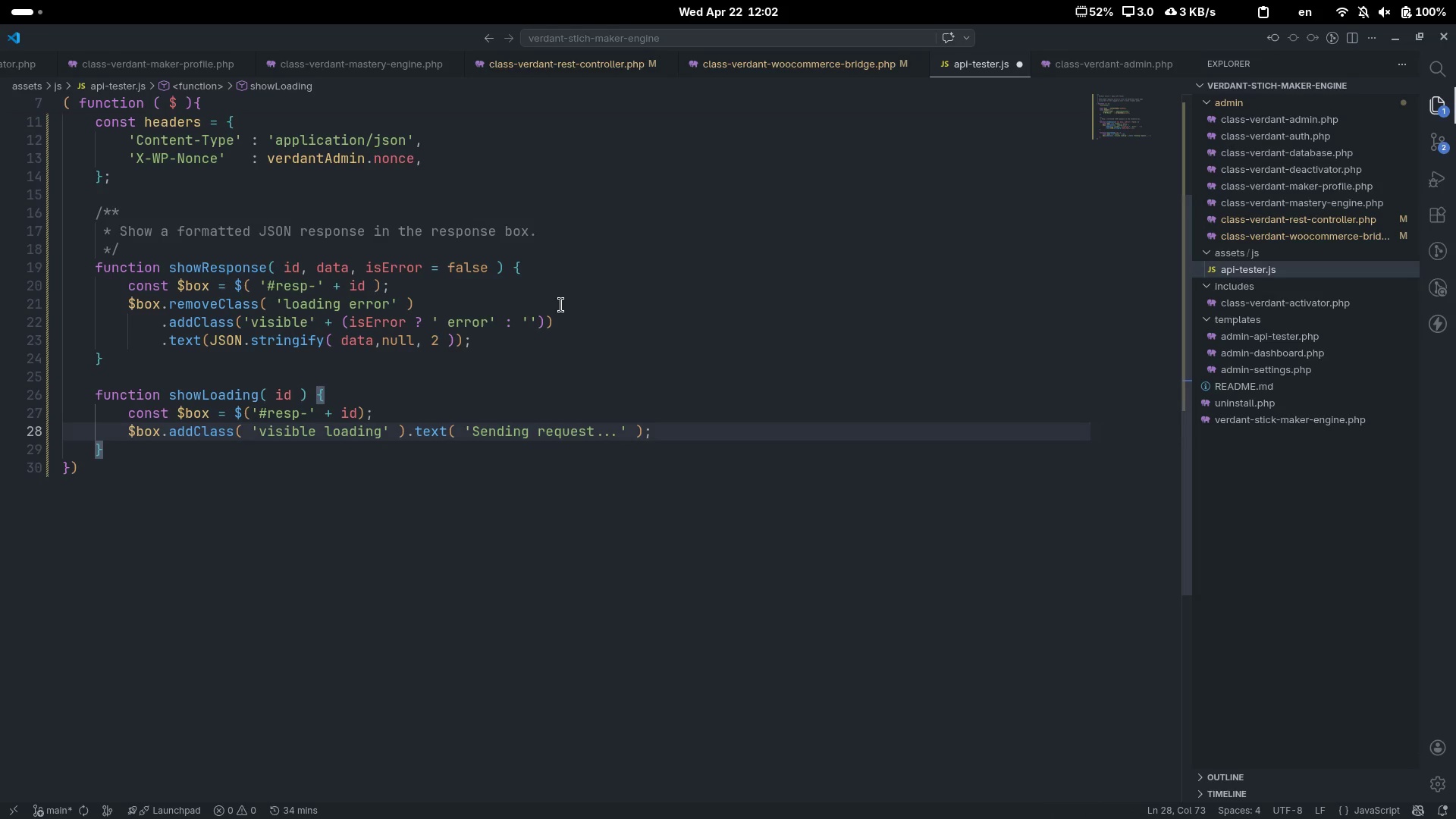 
key(ArrowDown)
 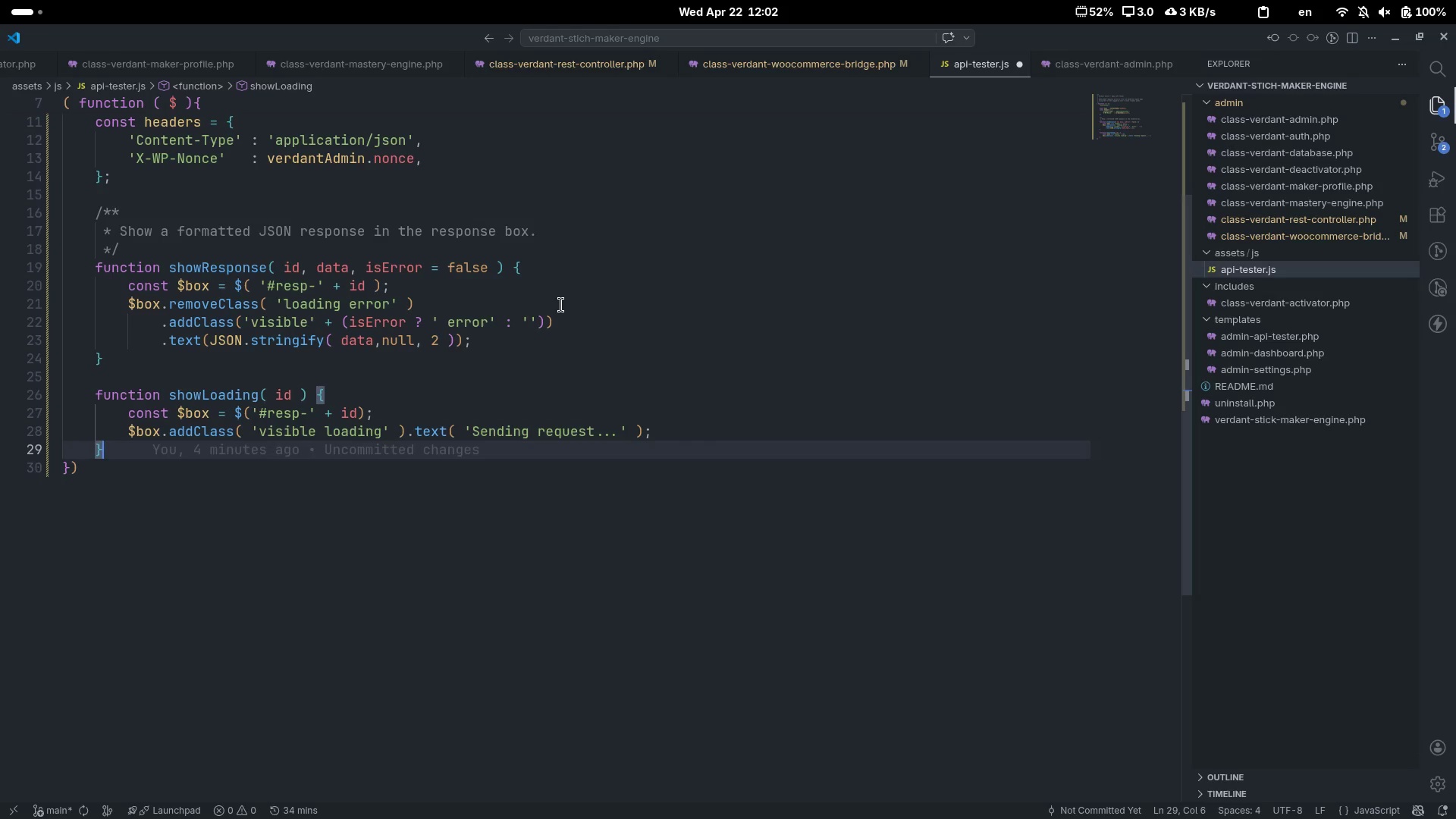 
key(Enter)
 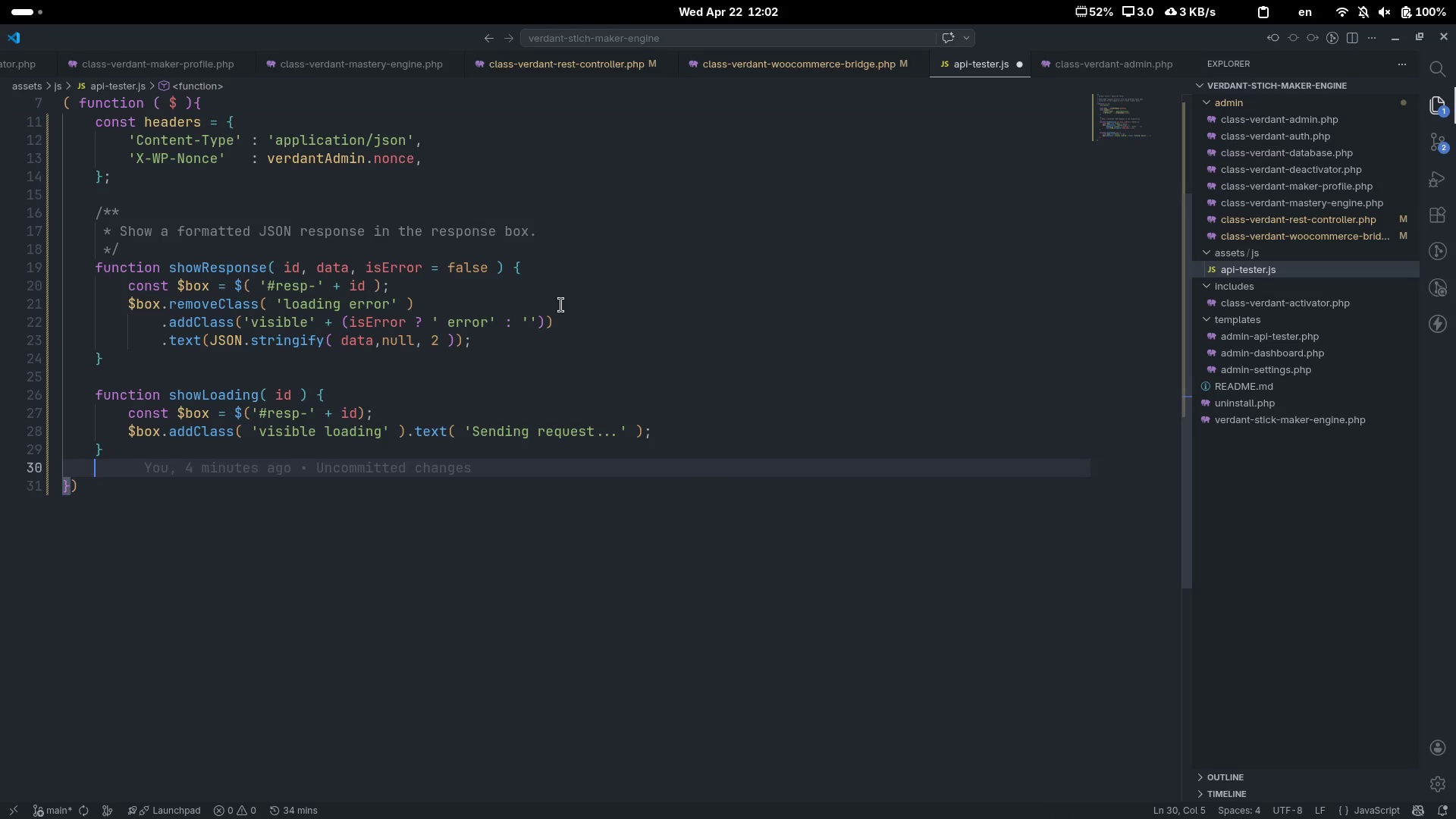 
key(Enter)
 